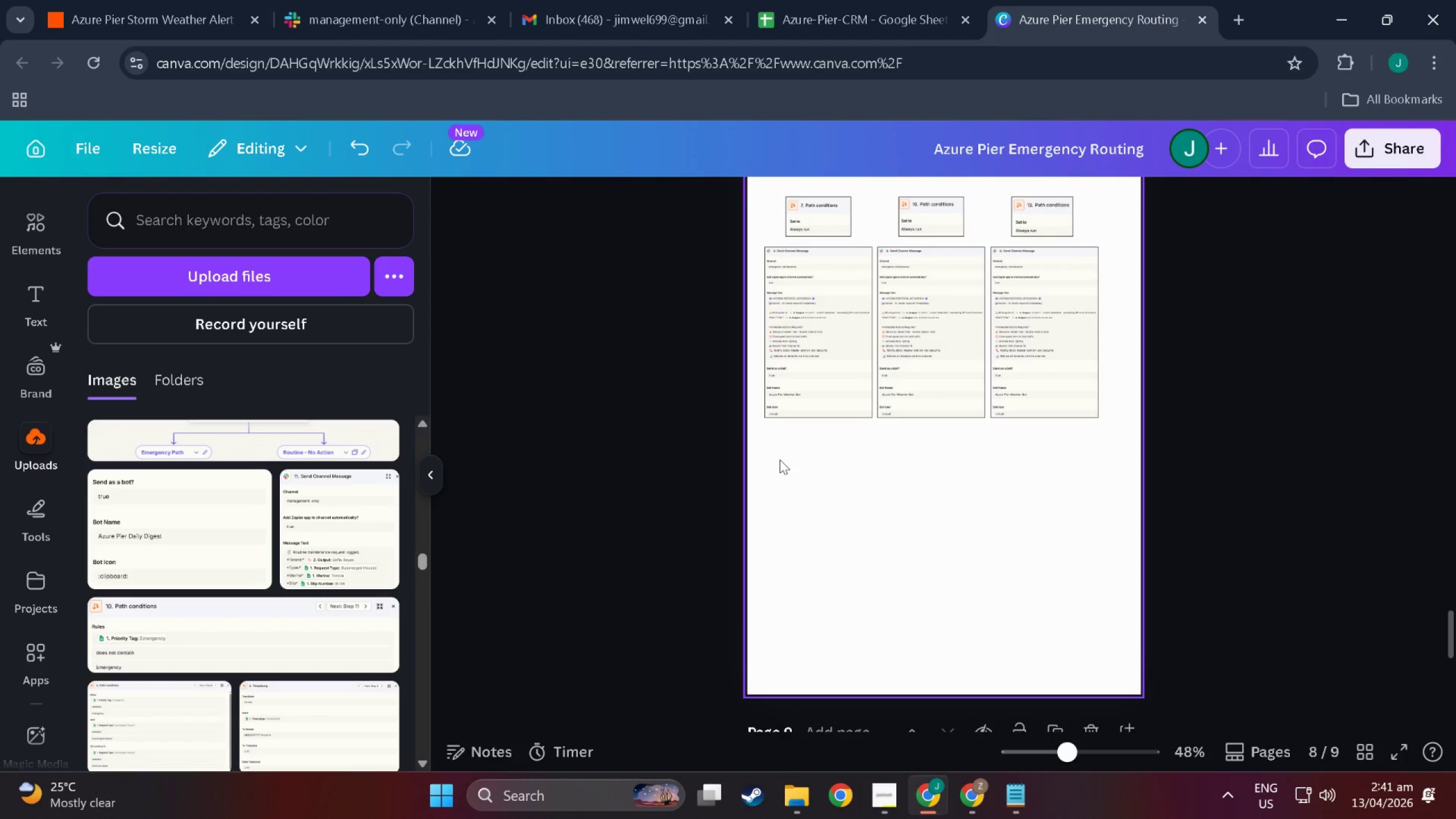 
wait(18.82)
 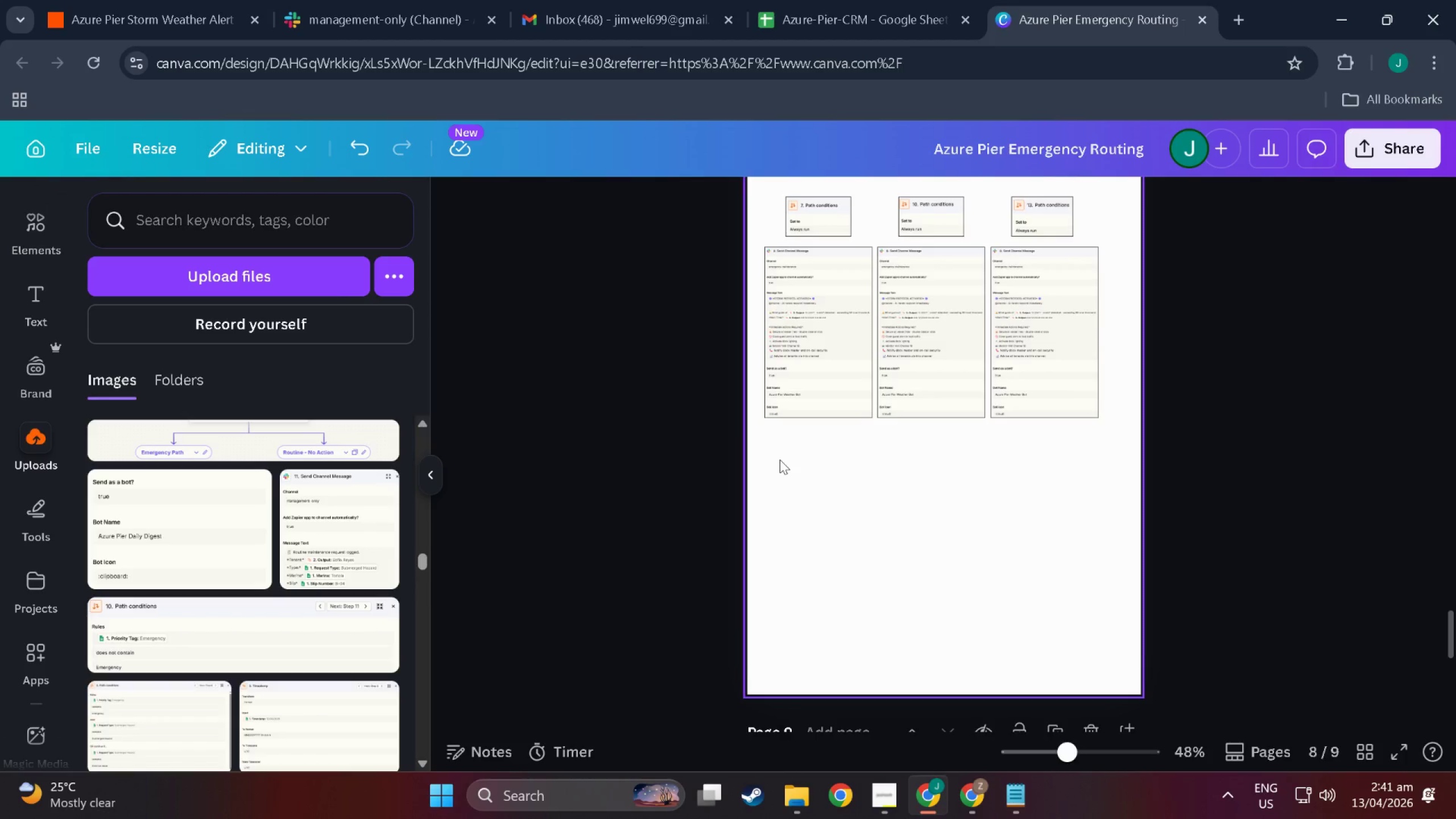 
scroll: coordinate [982, 375], scroll_direction: down, amount: 7.0
 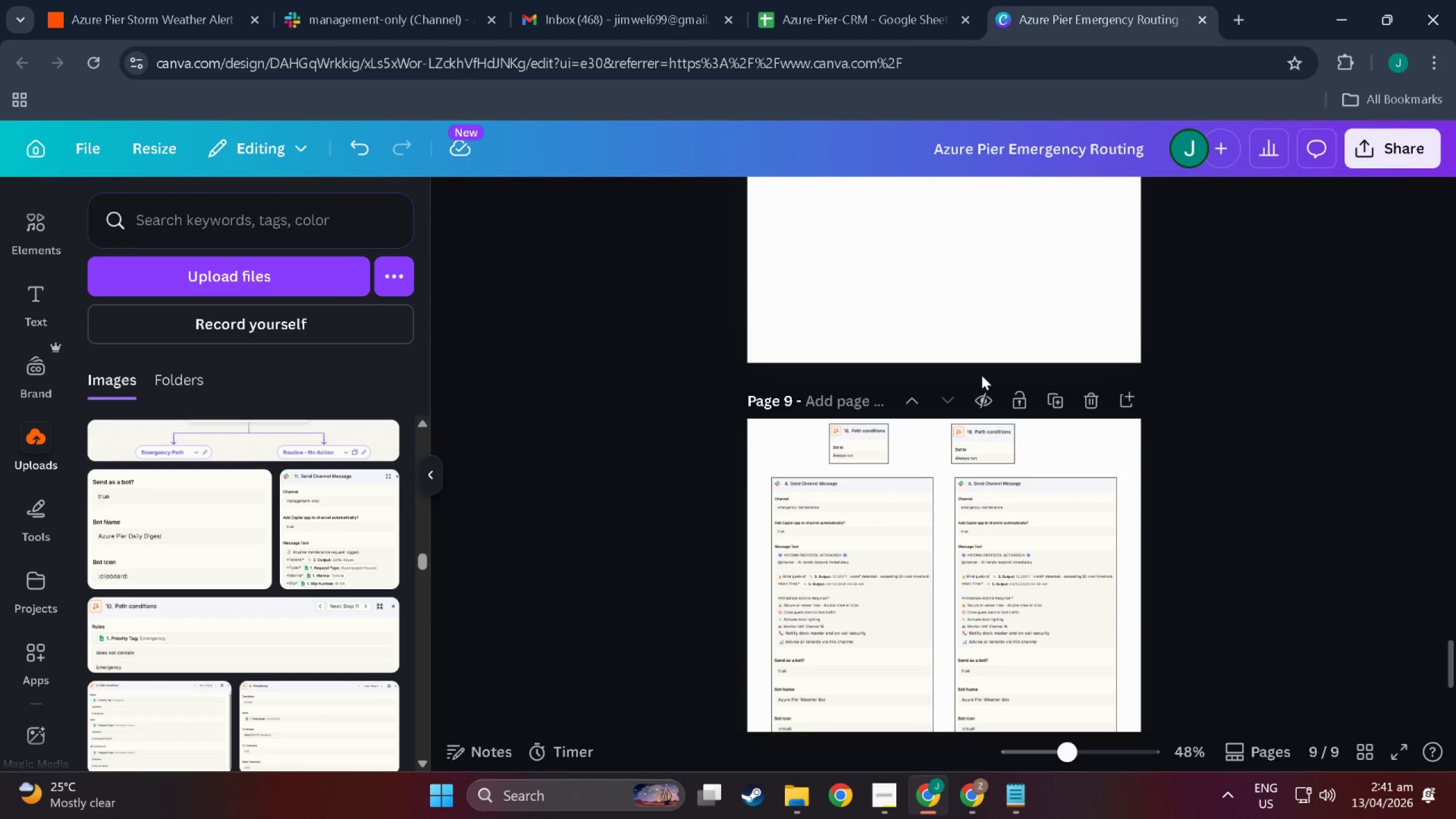 
wait(7.6)
 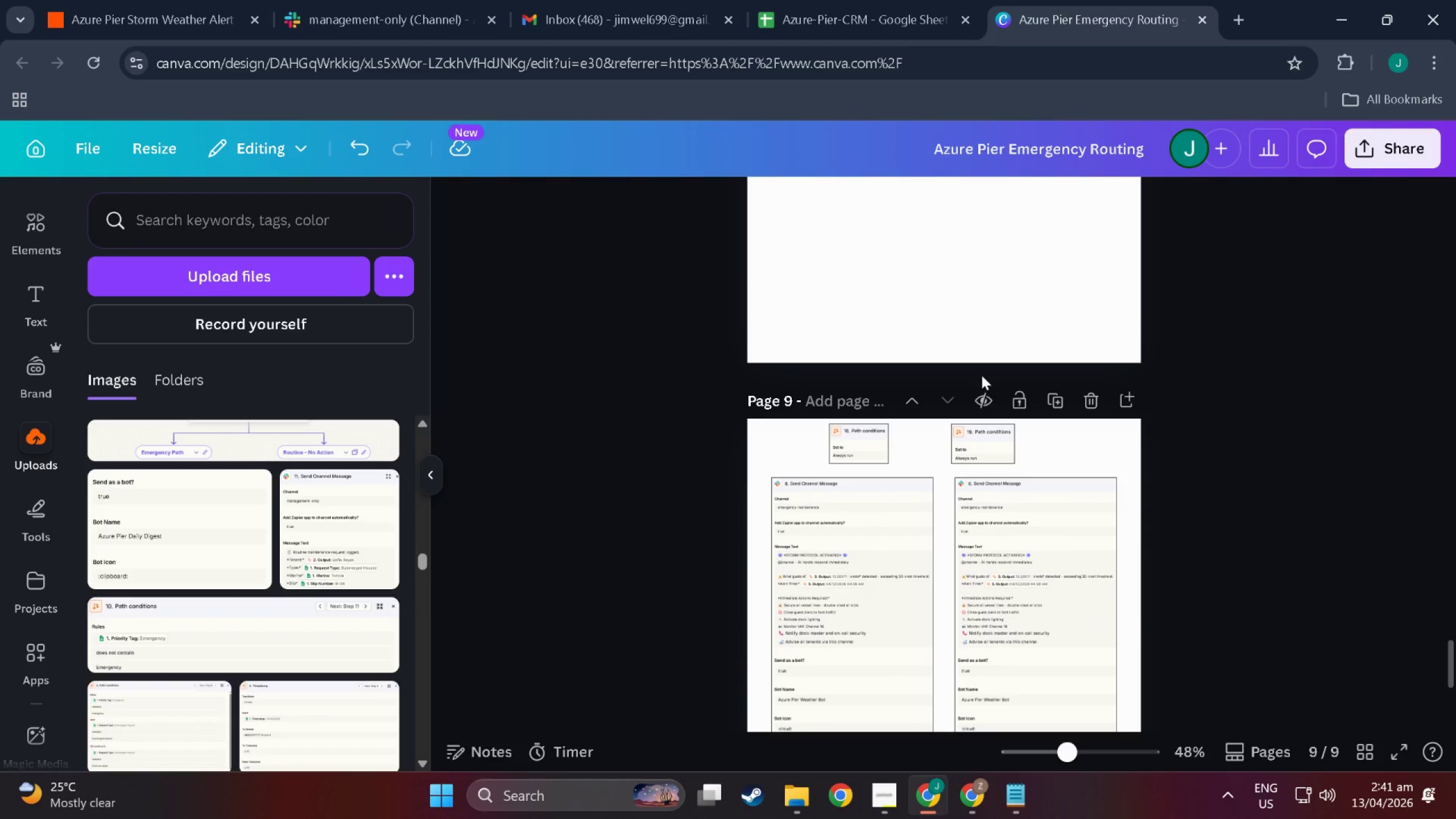 
scroll: coordinate [934, 406], scroll_direction: down, amount: 3.0
 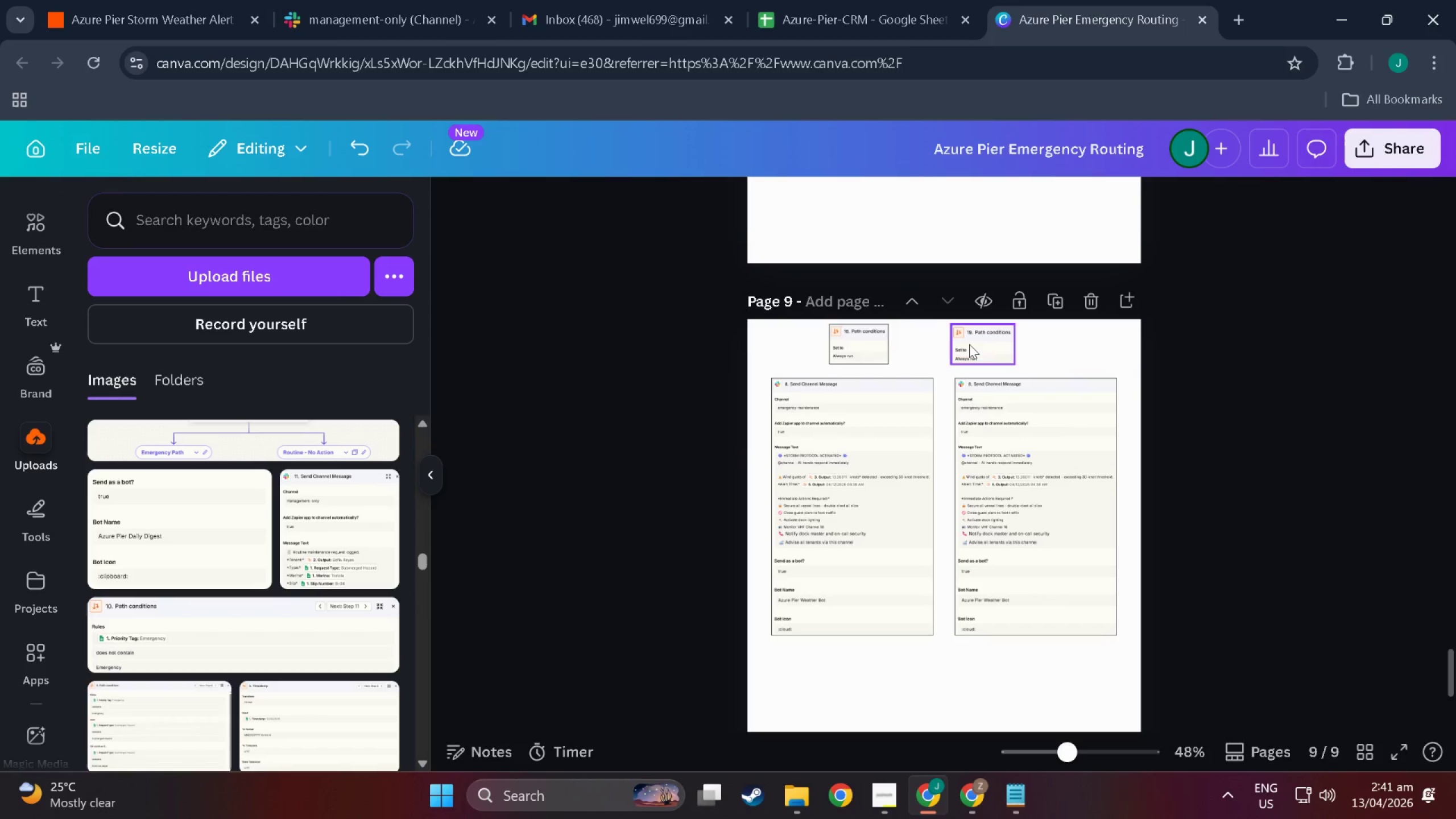 
left_click_drag(start_coordinate=[969, 344], to_coordinate=[1018, 343])
 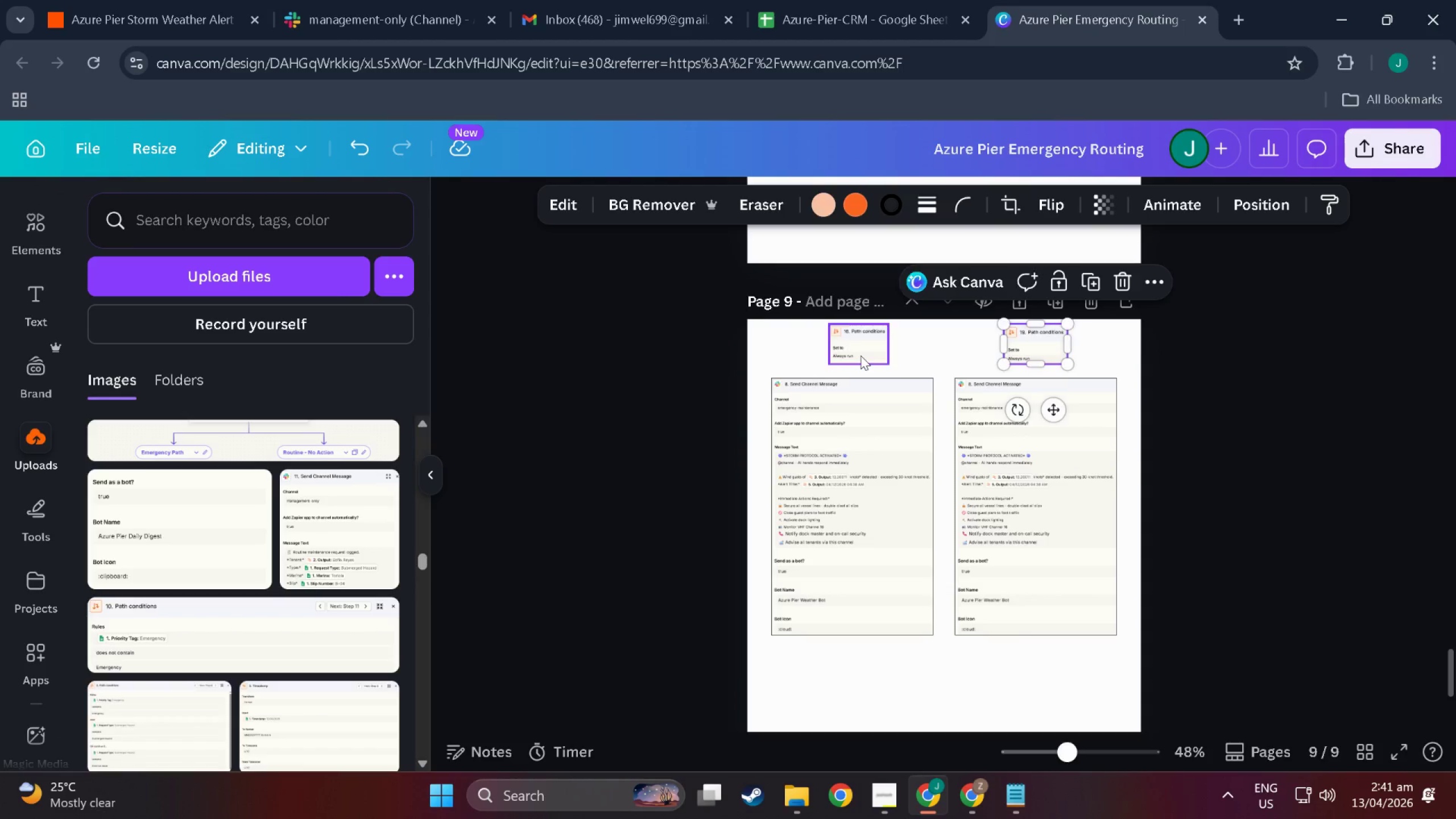 
left_click_drag(start_coordinate=[861, 355], to_coordinate=[850, 357])
 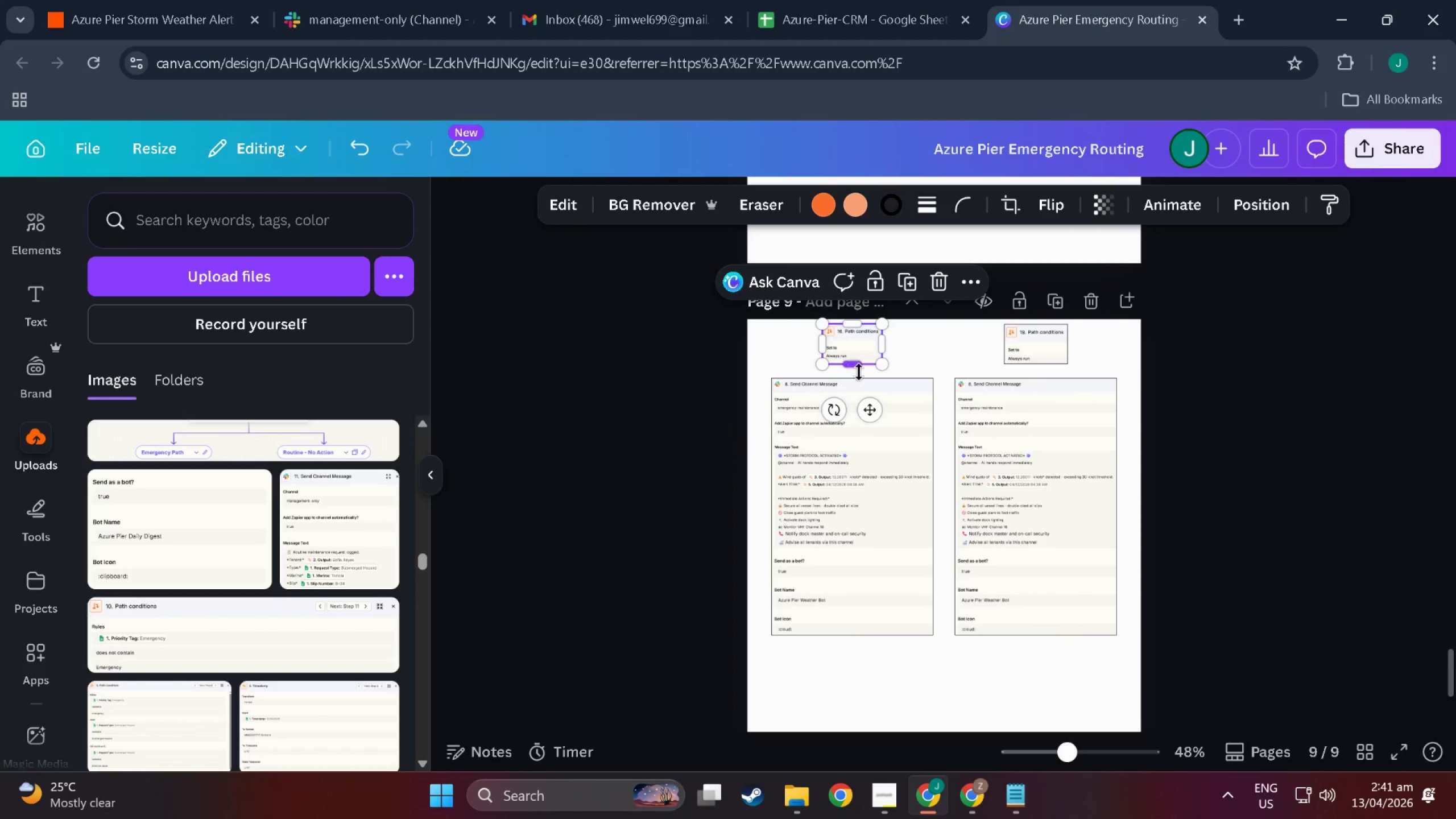 
scroll: coordinate [929, 498], scroll_direction: up, amount: 18.0
 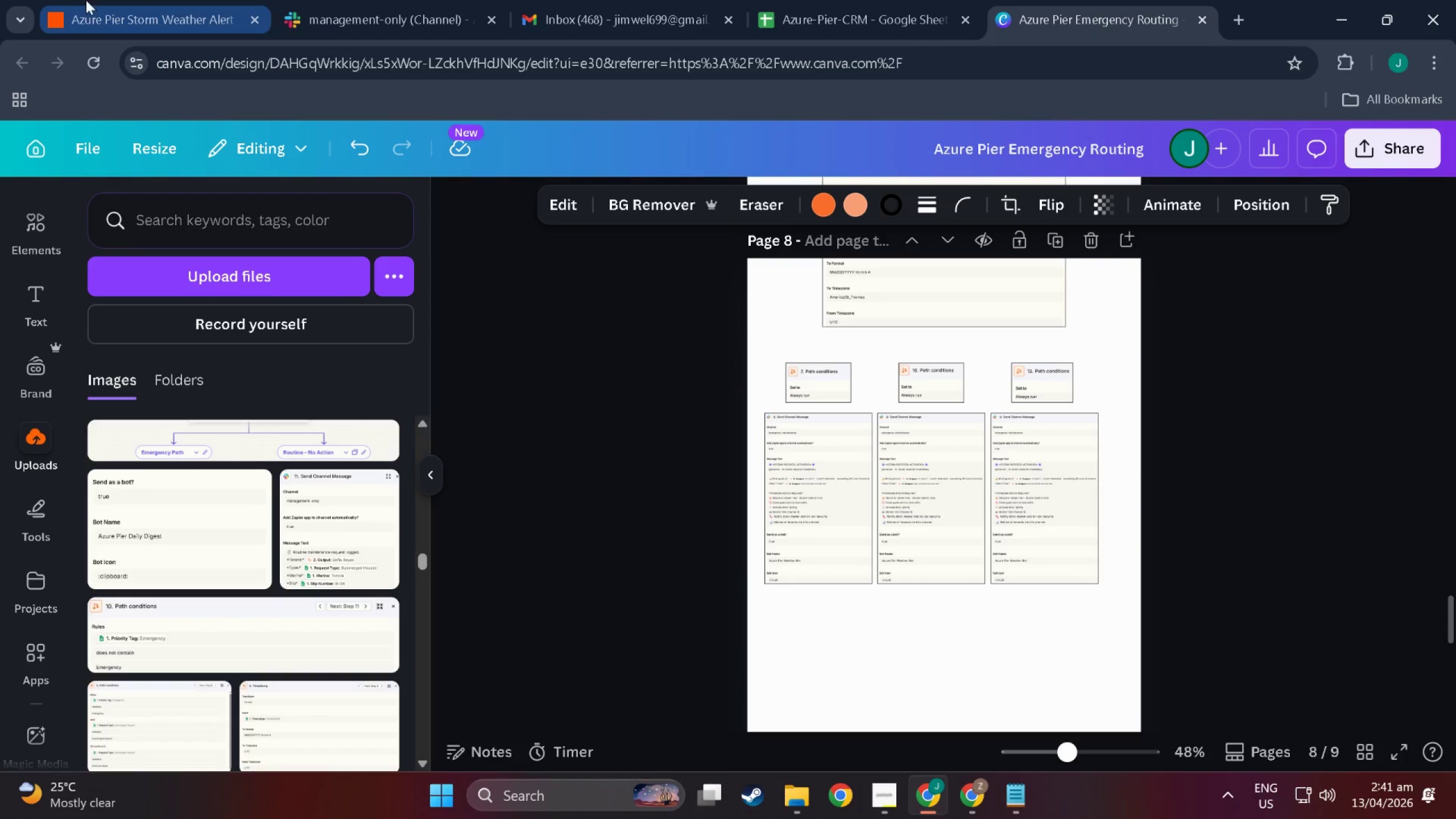 
left_click([355, 0])
 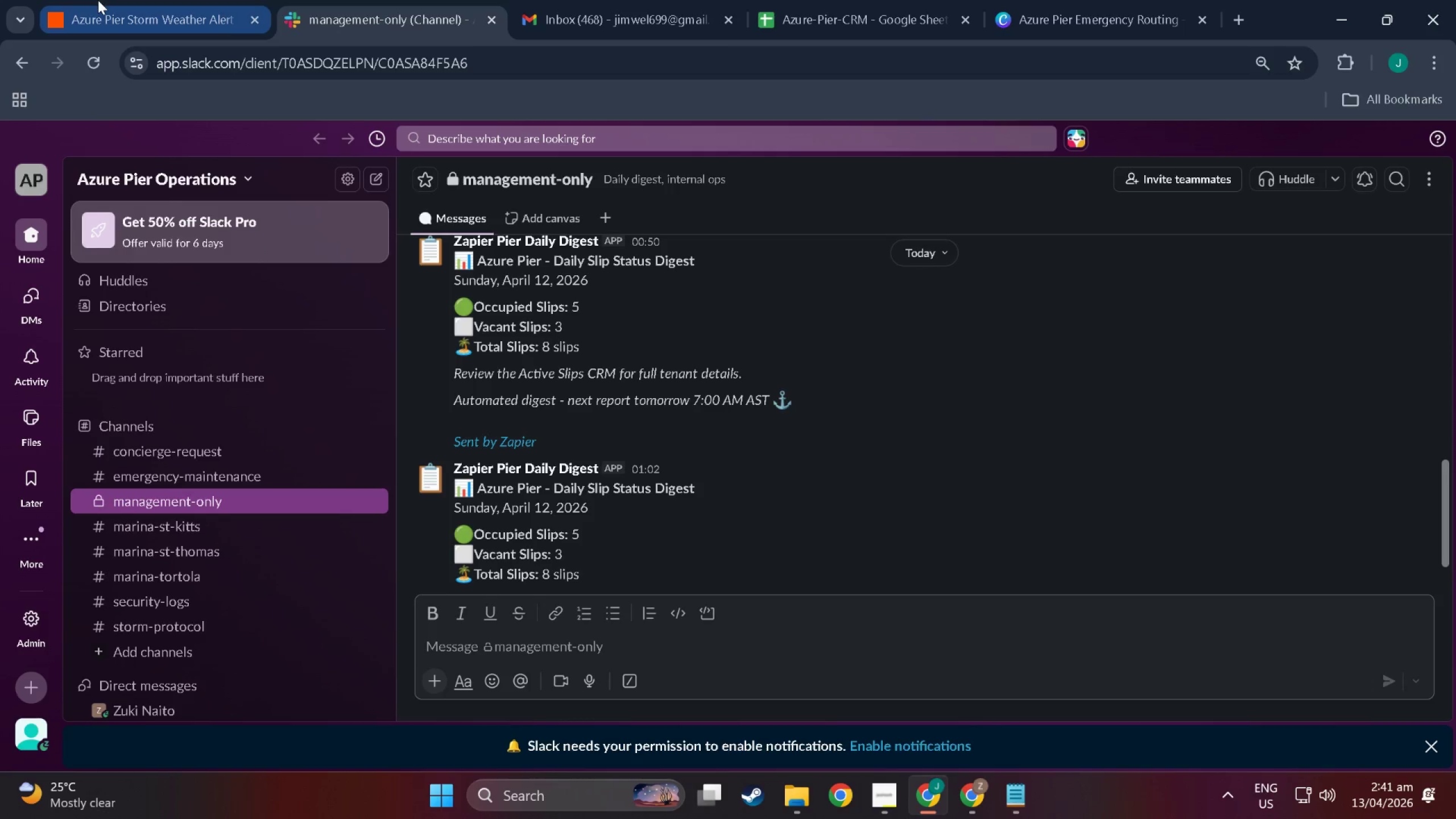 
left_click([97, 0])
 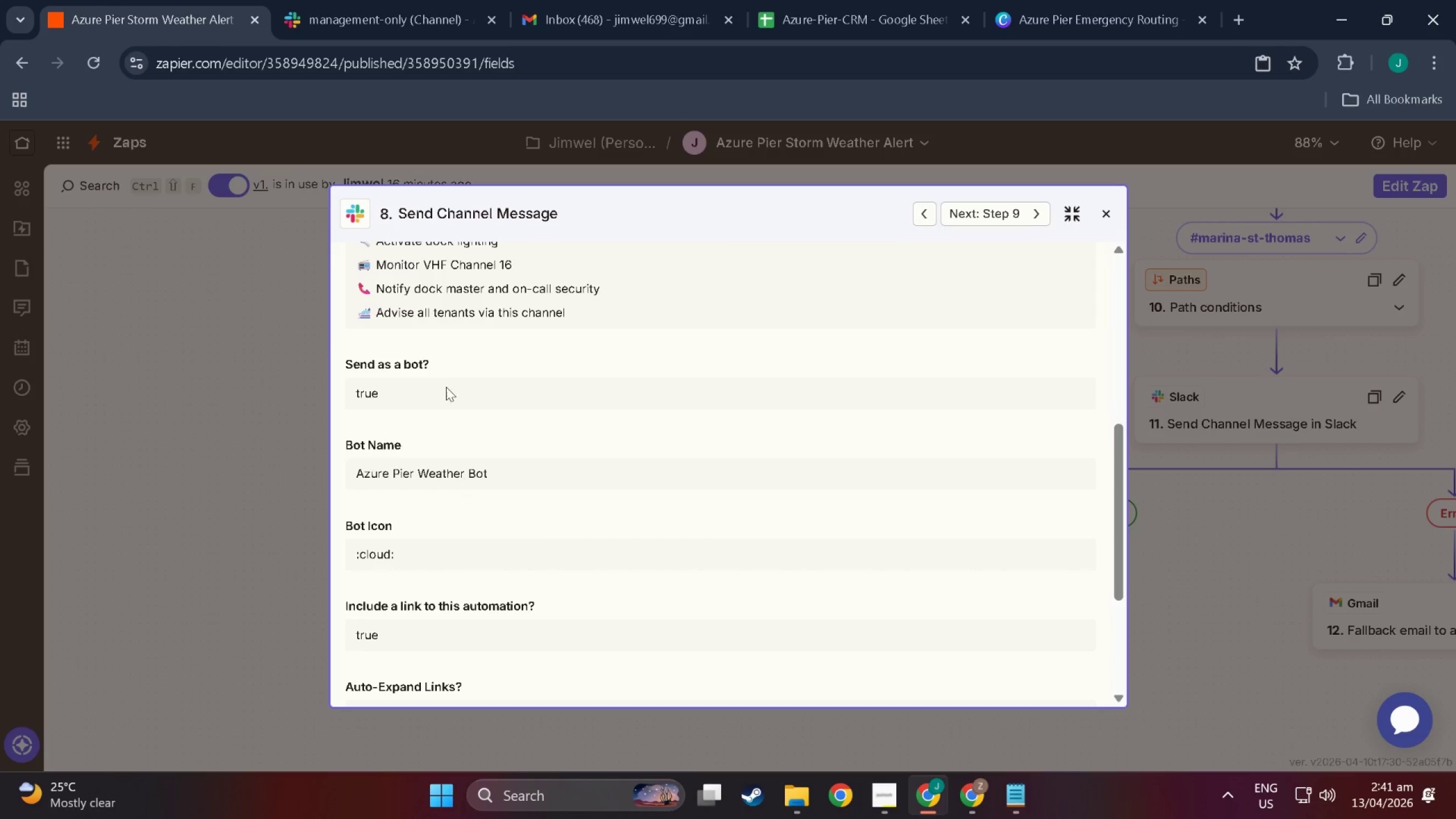 
scroll: coordinate [1096, 189], scroll_direction: up, amount: 9.0
 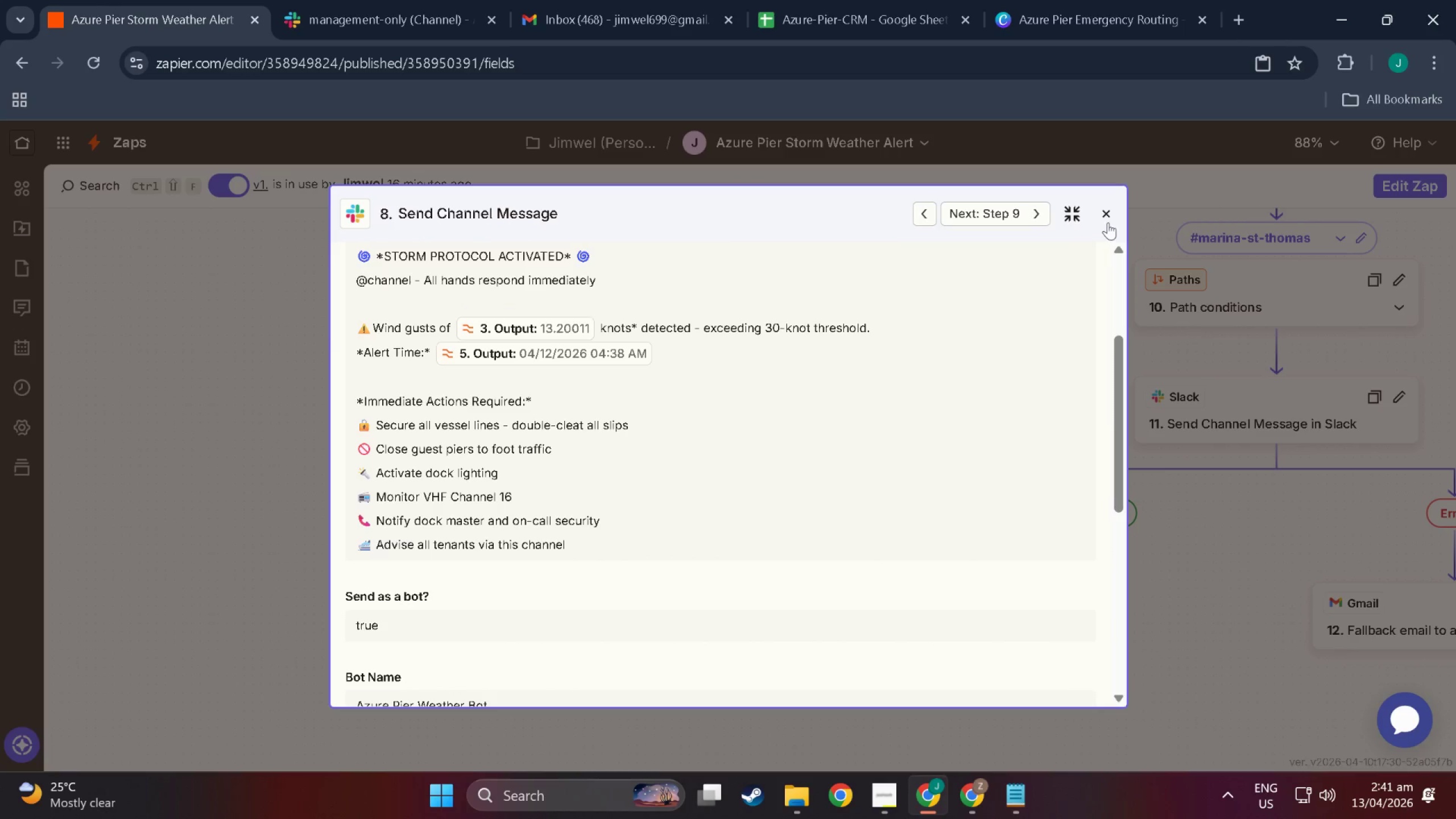 
left_click([1108, 222])
 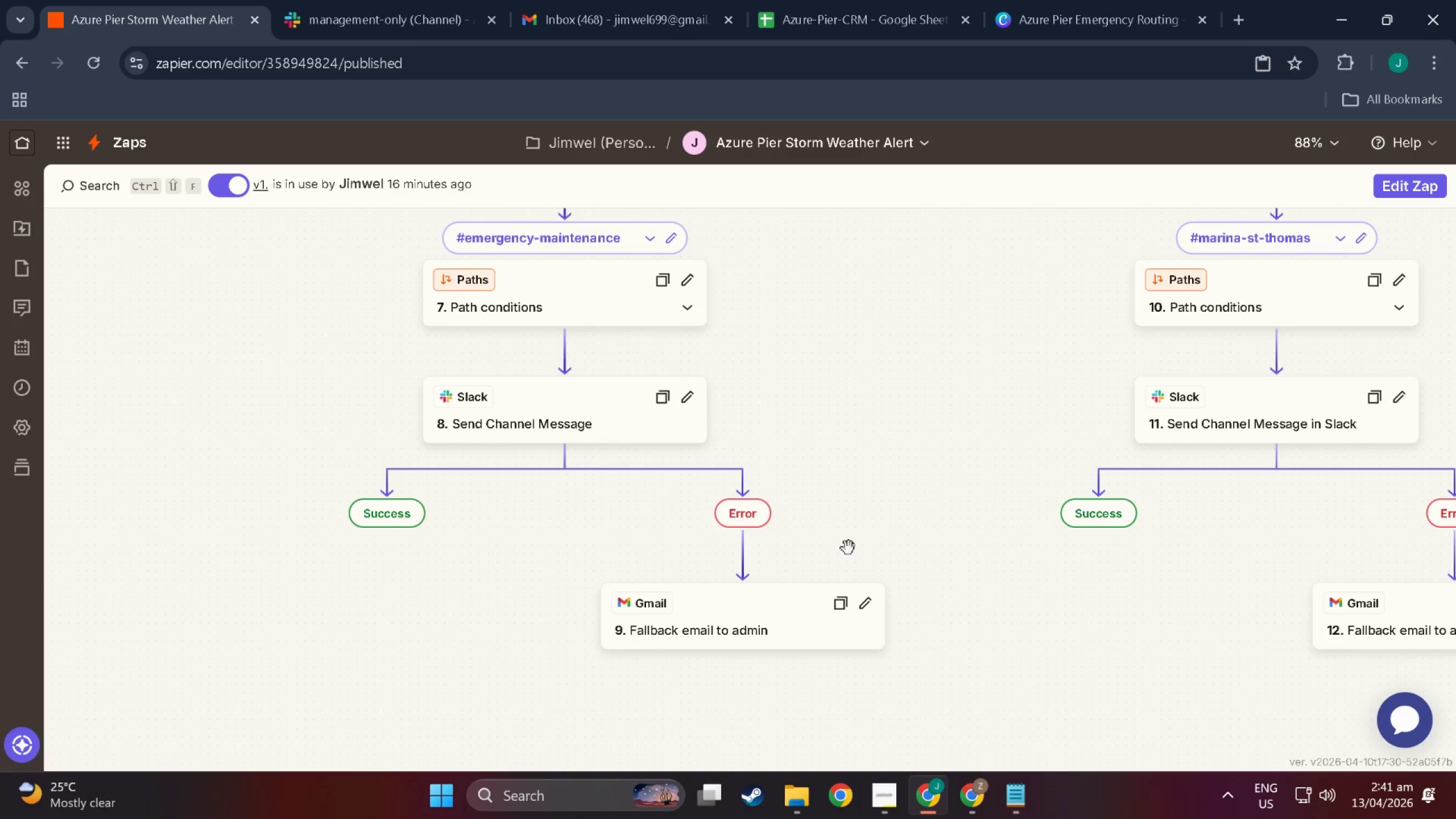 
scroll: coordinate [843, 547], scroll_direction: up, amount: 3.0
 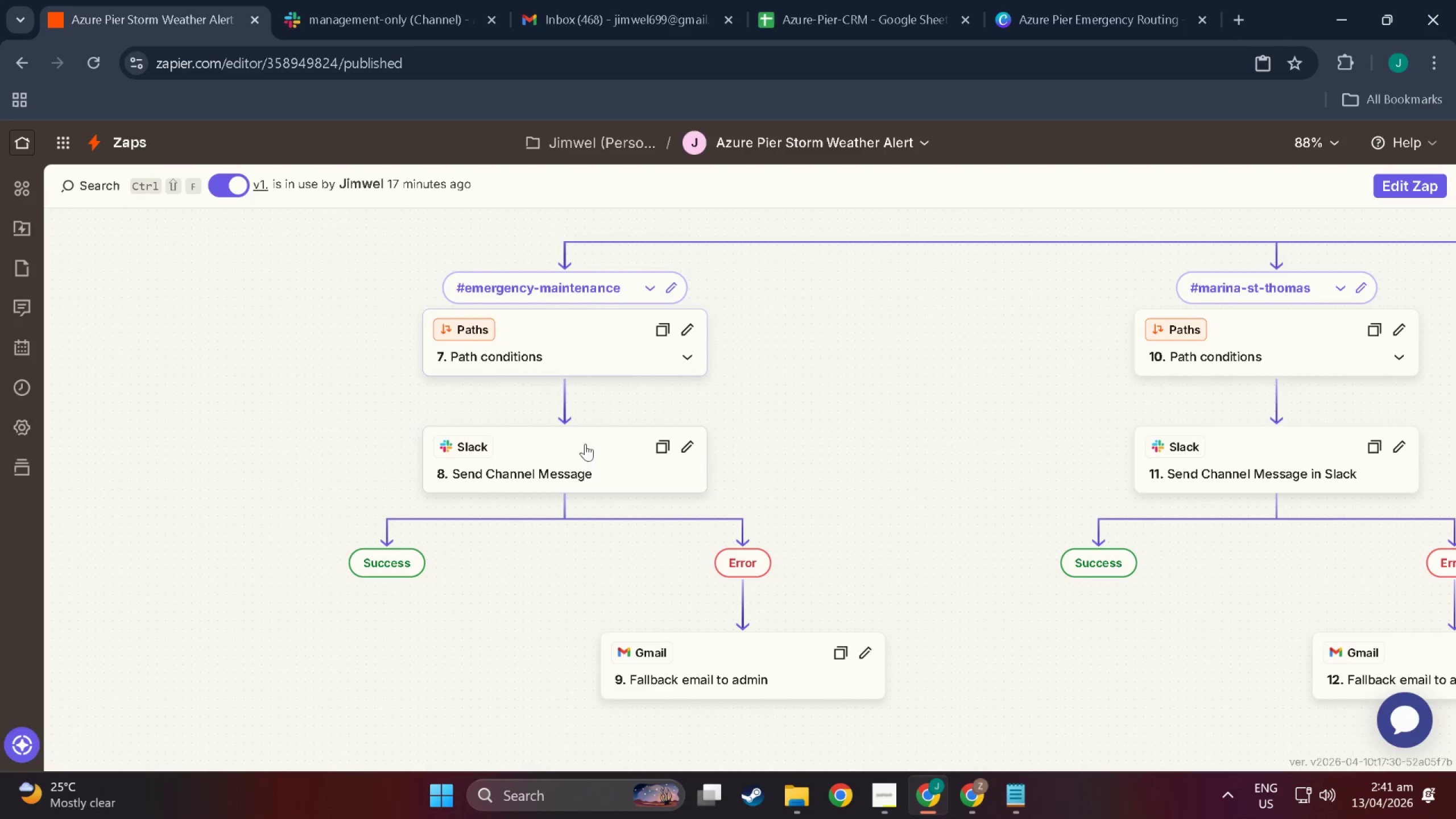 
left_click([1244, 448])
 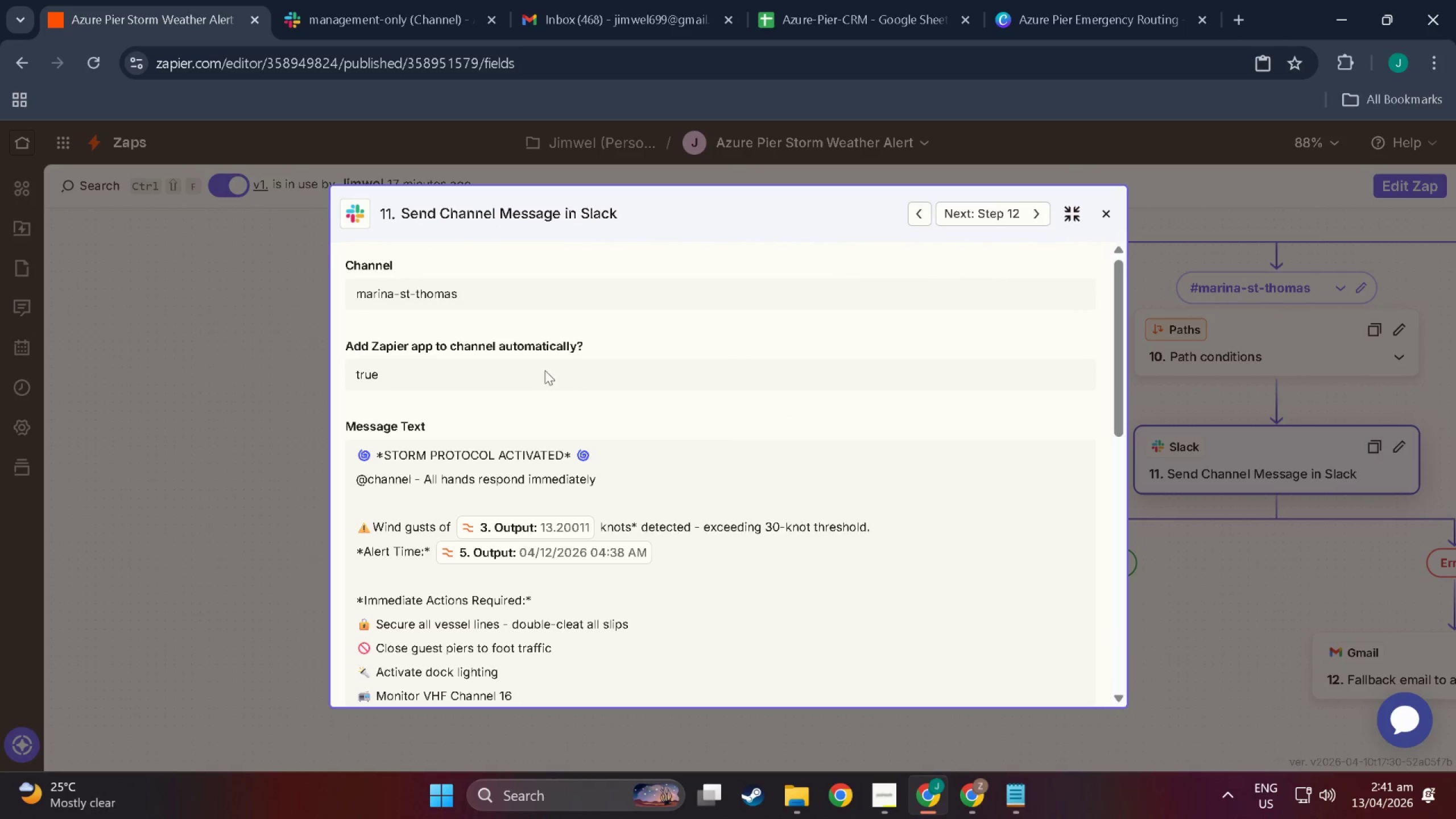 
key(Shift+ShiftLeft)
 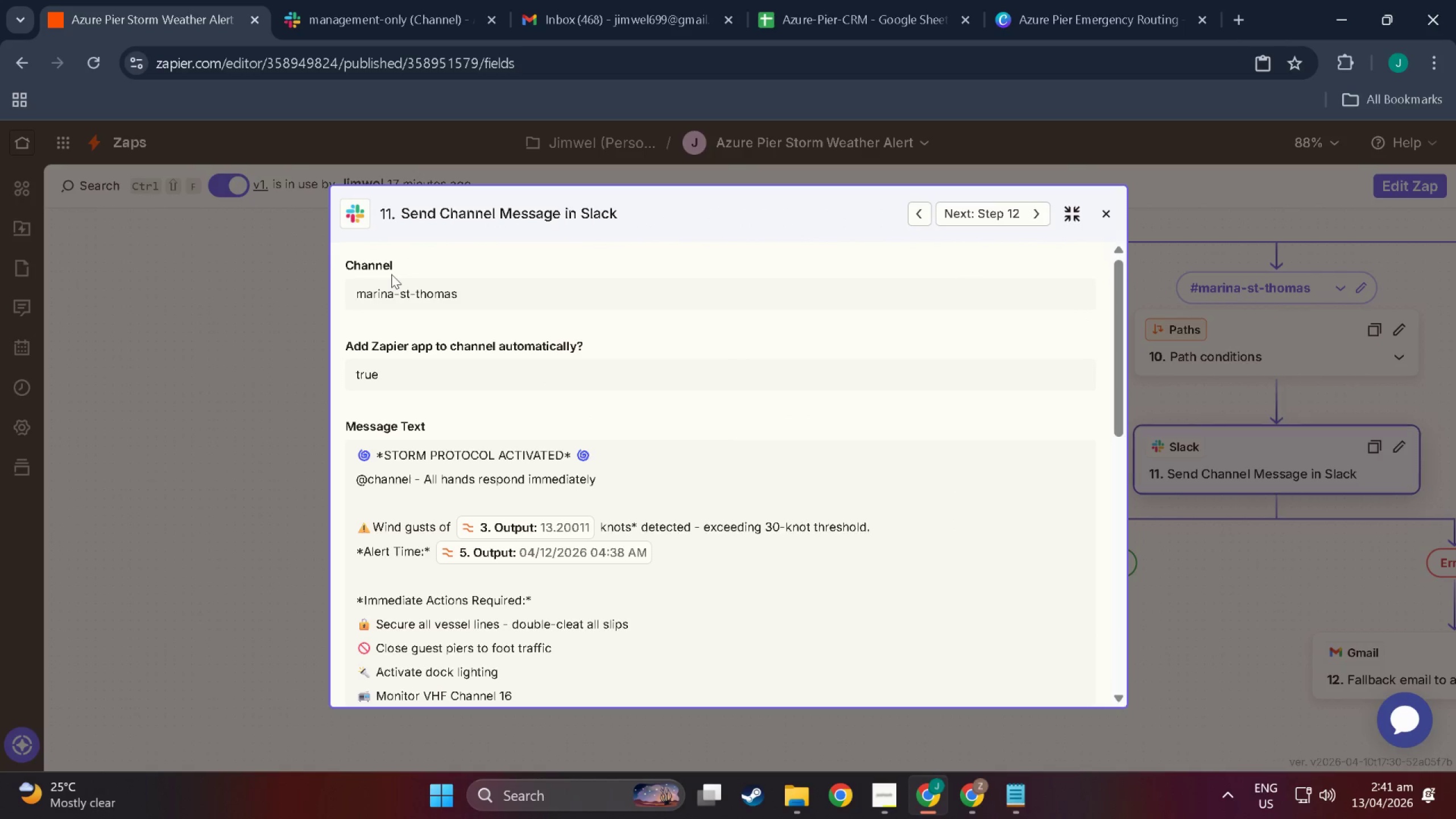 
key(Meta+Shift+MetaLeft)
 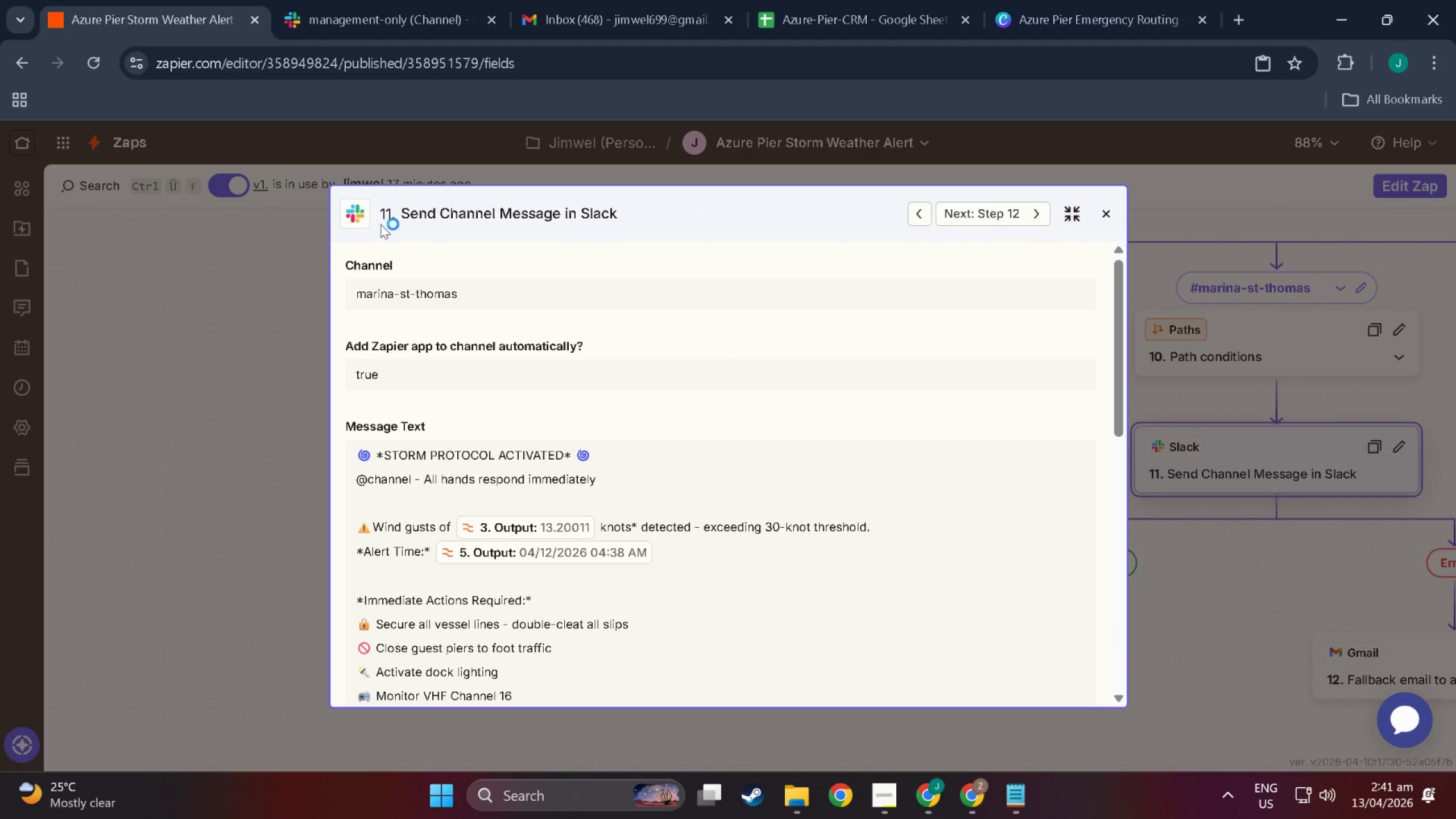 
key(Meta+Shift+S)
 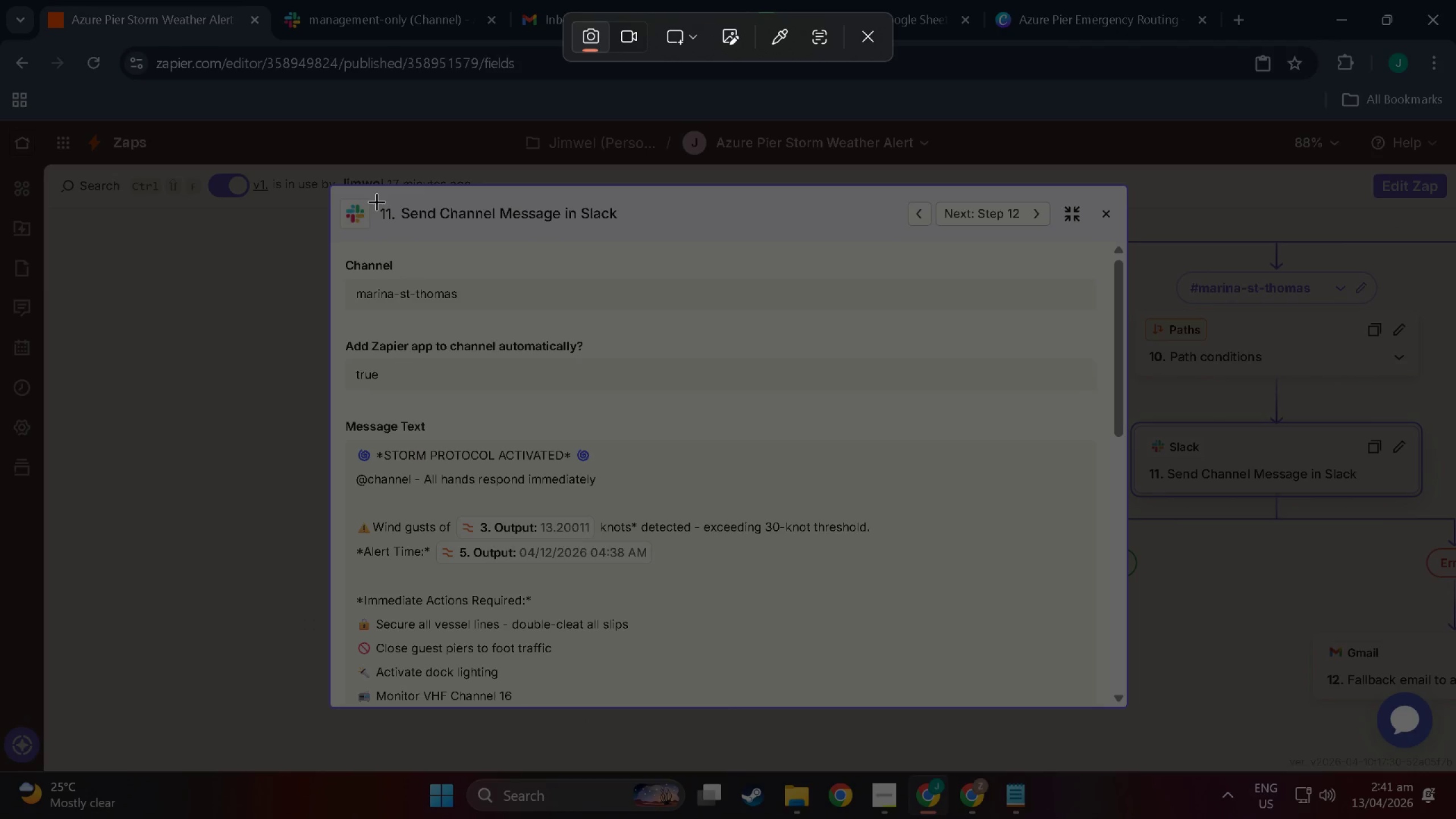 
left_click_drag(start_coordinate=[378, 201], to_coordinate=[331, 196])
 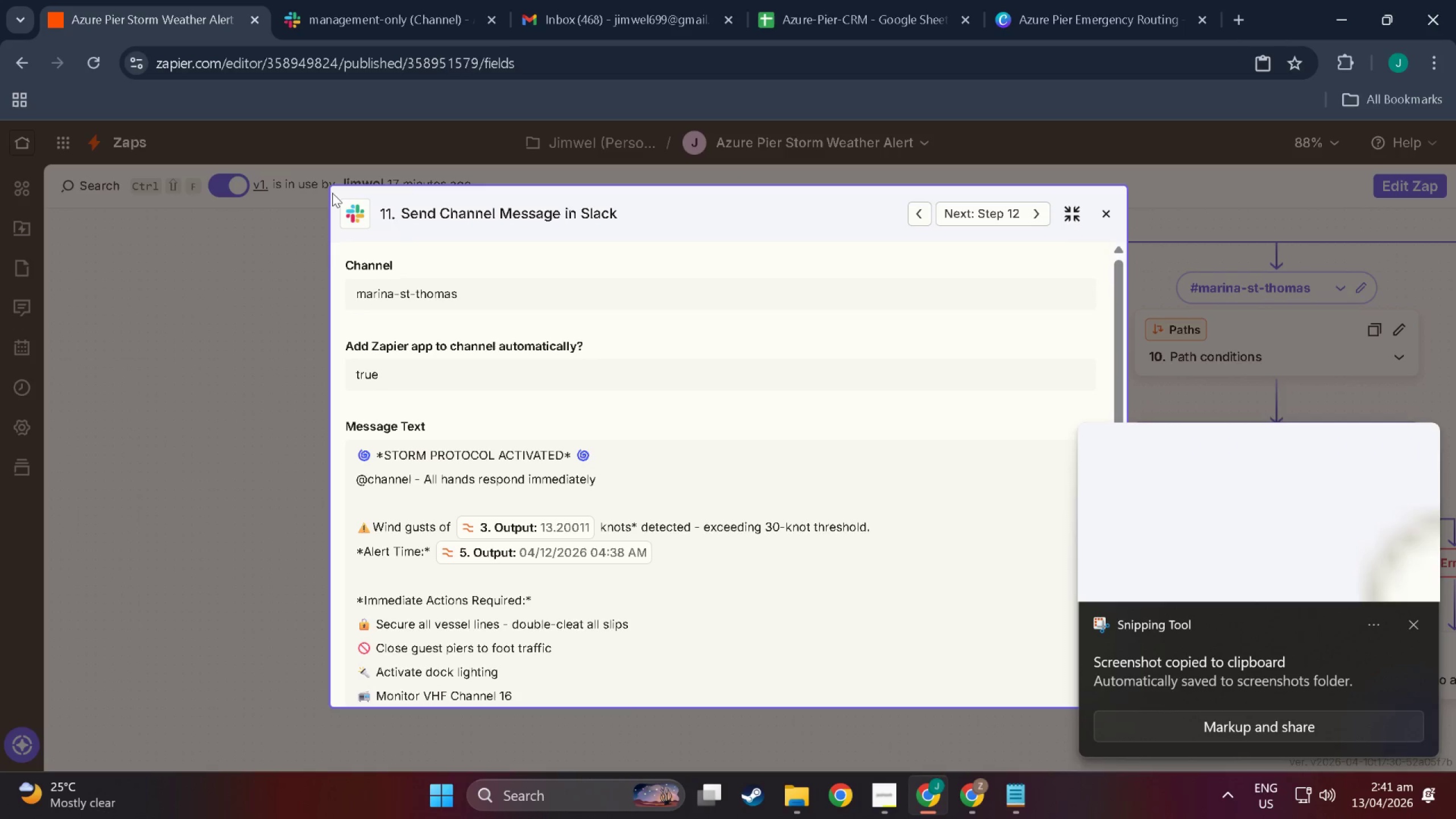 
key(Meta+MetaLeft)
 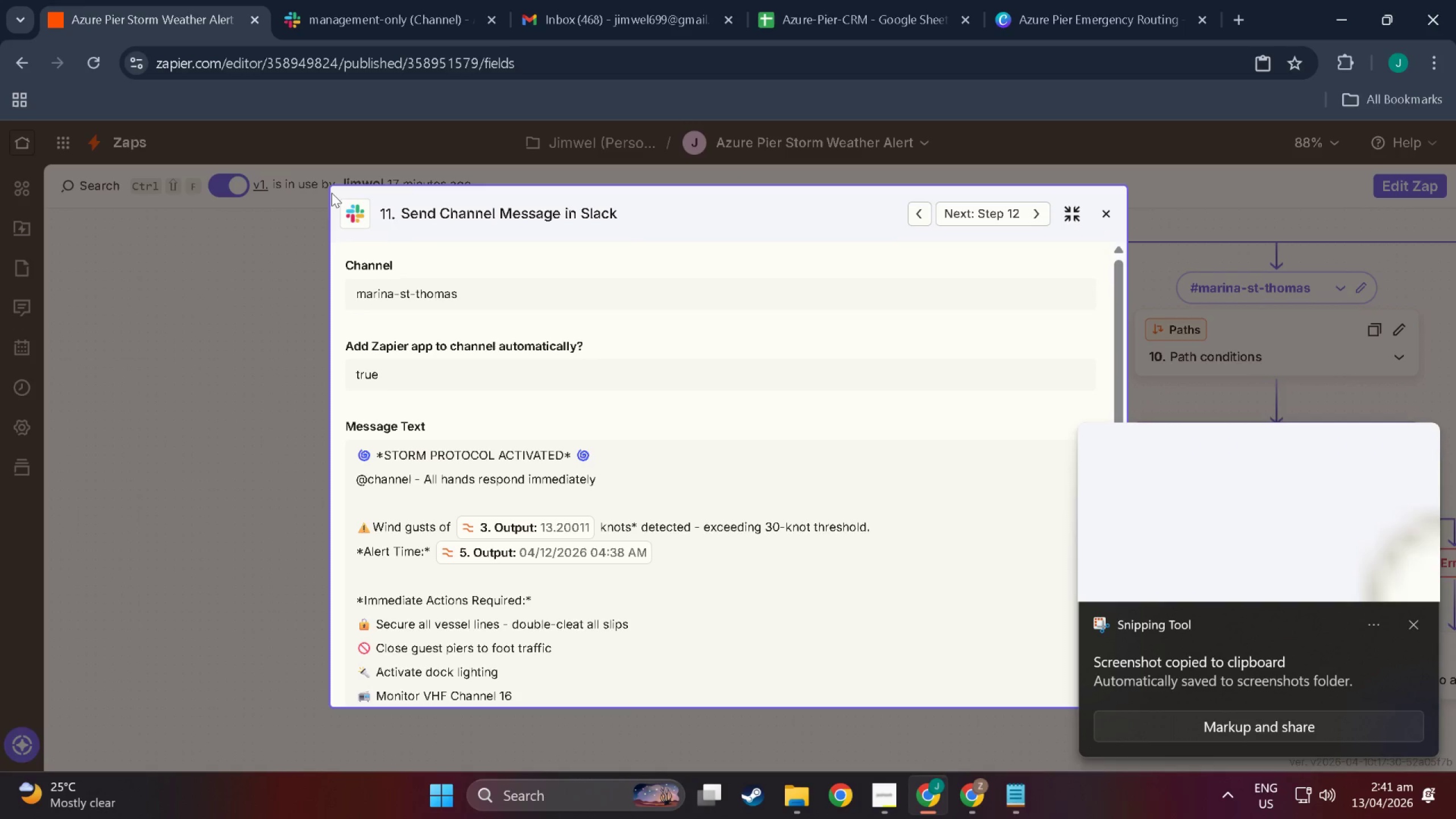 
key(Meta+Shift+ShiftLeft)
 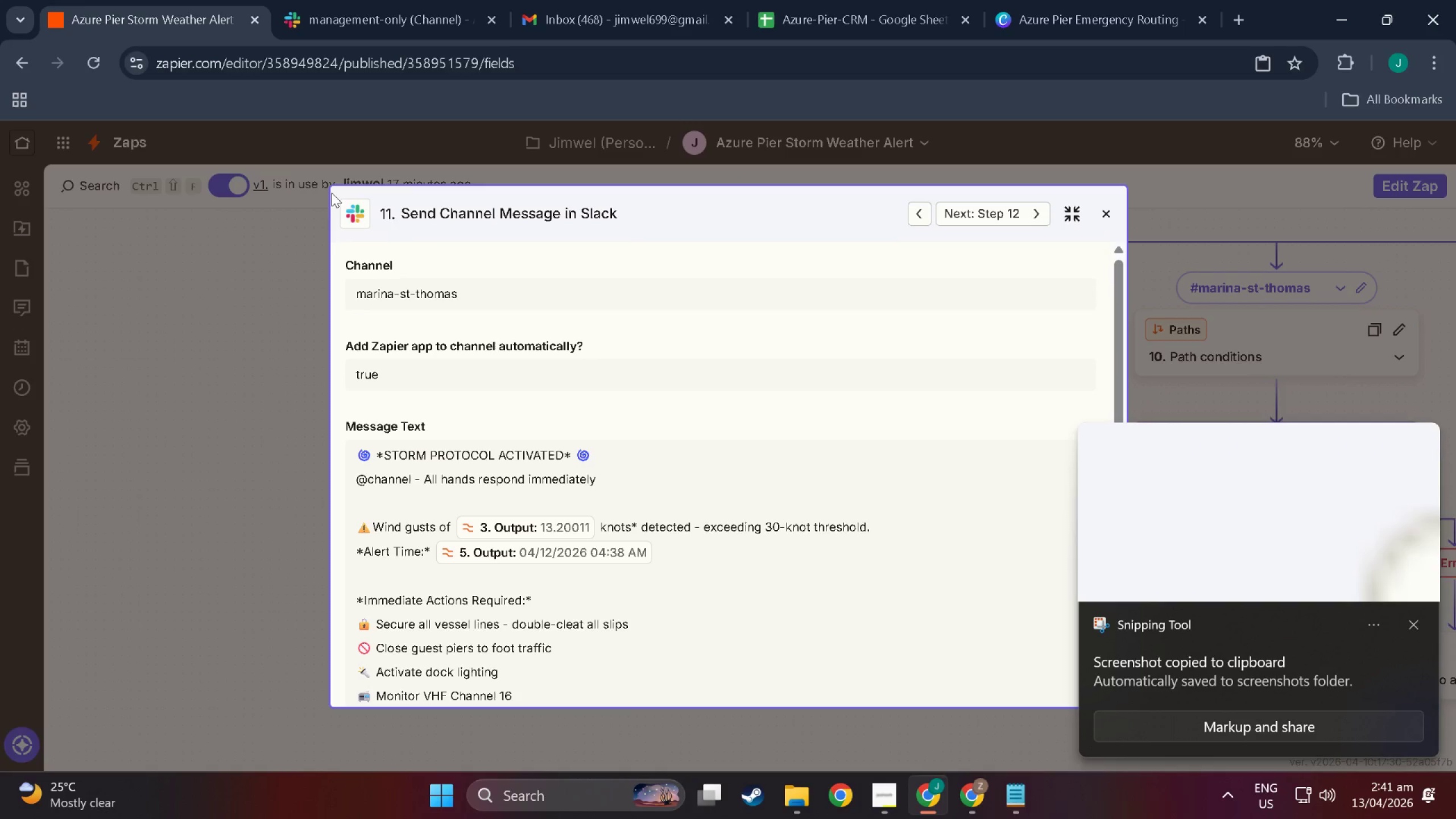 
key(Meta+Shift+S)
 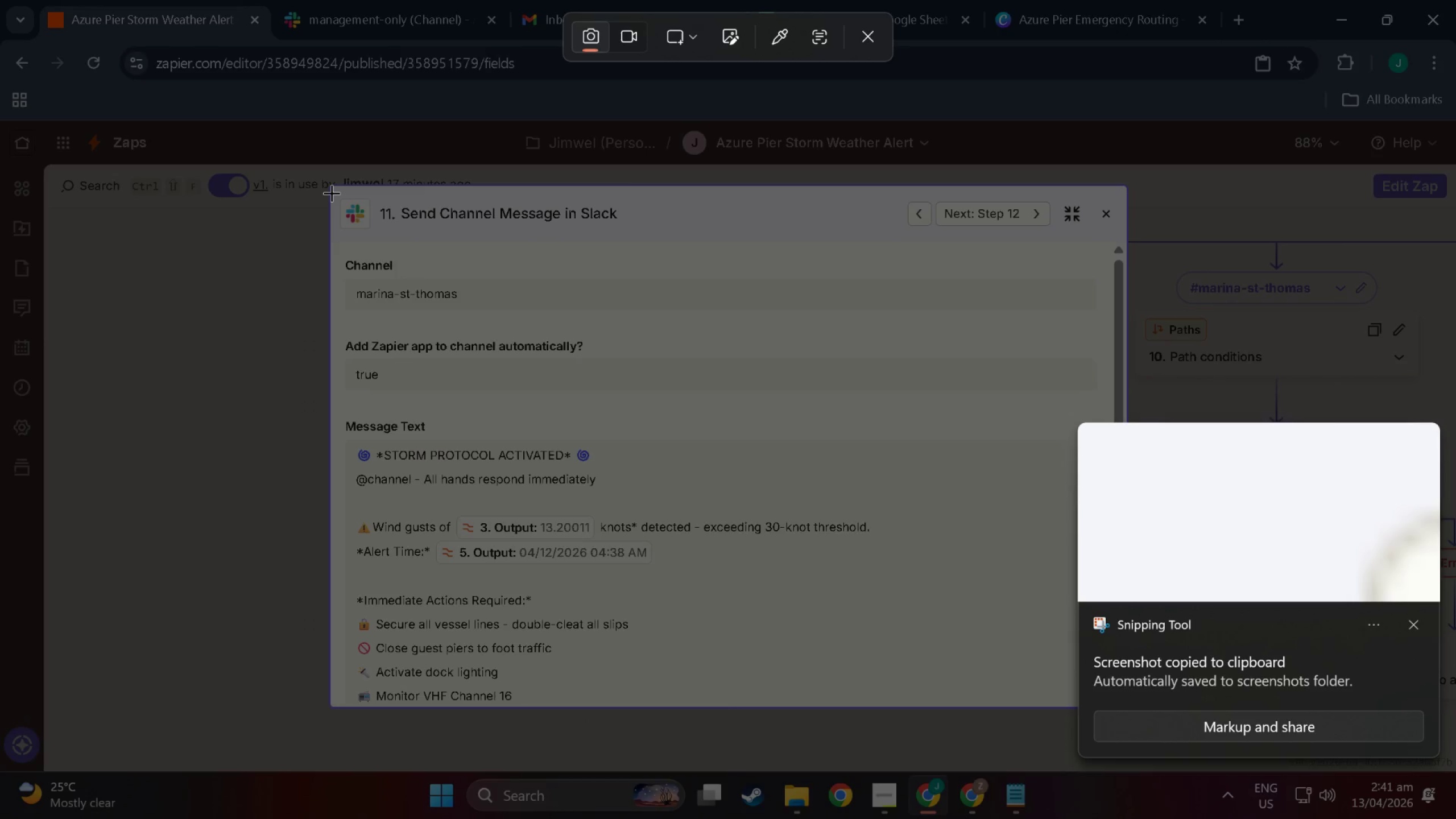 
left_click_drag(start_coordinate=[332, 193], to_coordinate=[1115, 313])
 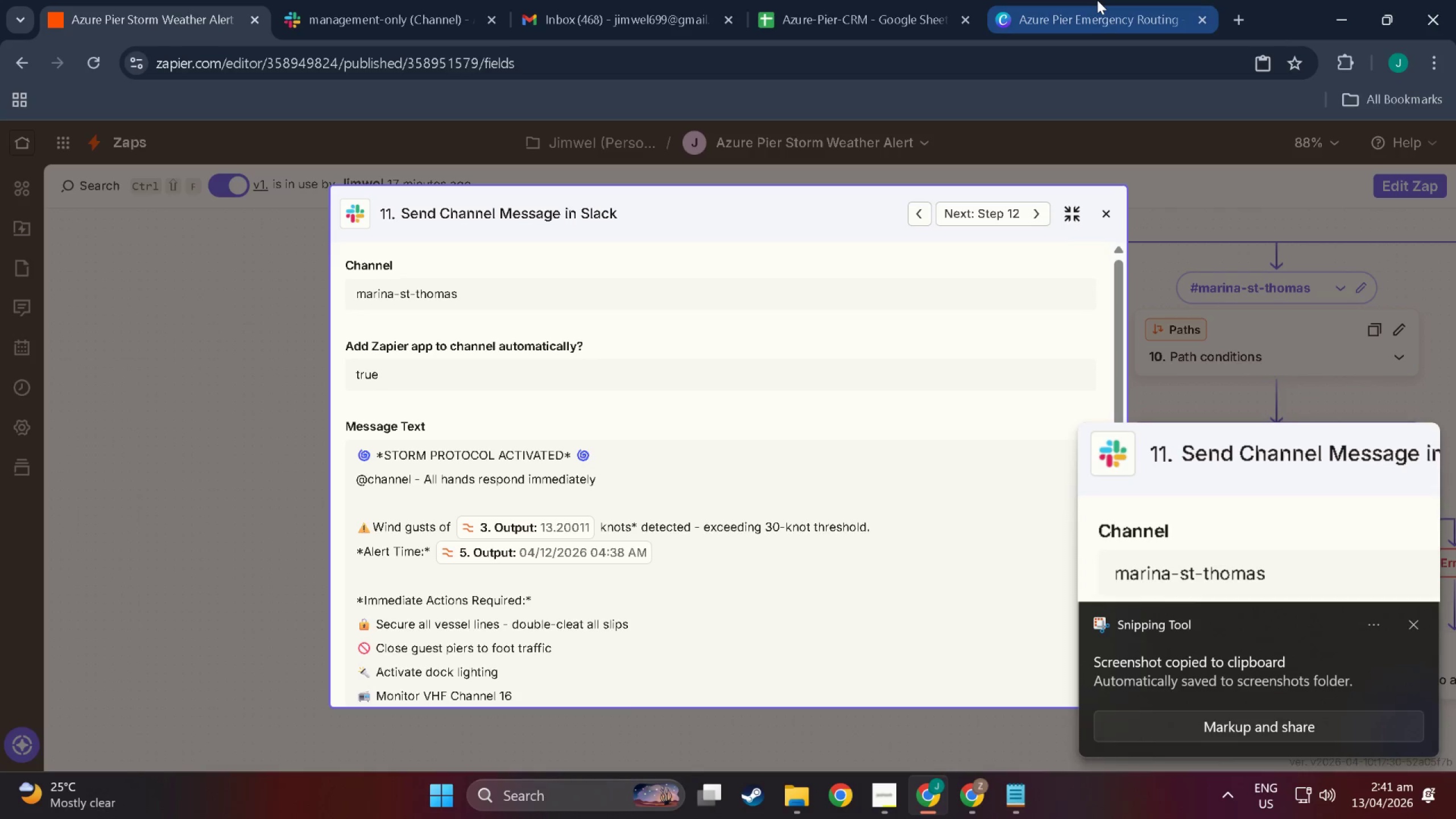 
left_click([1097, 0])
 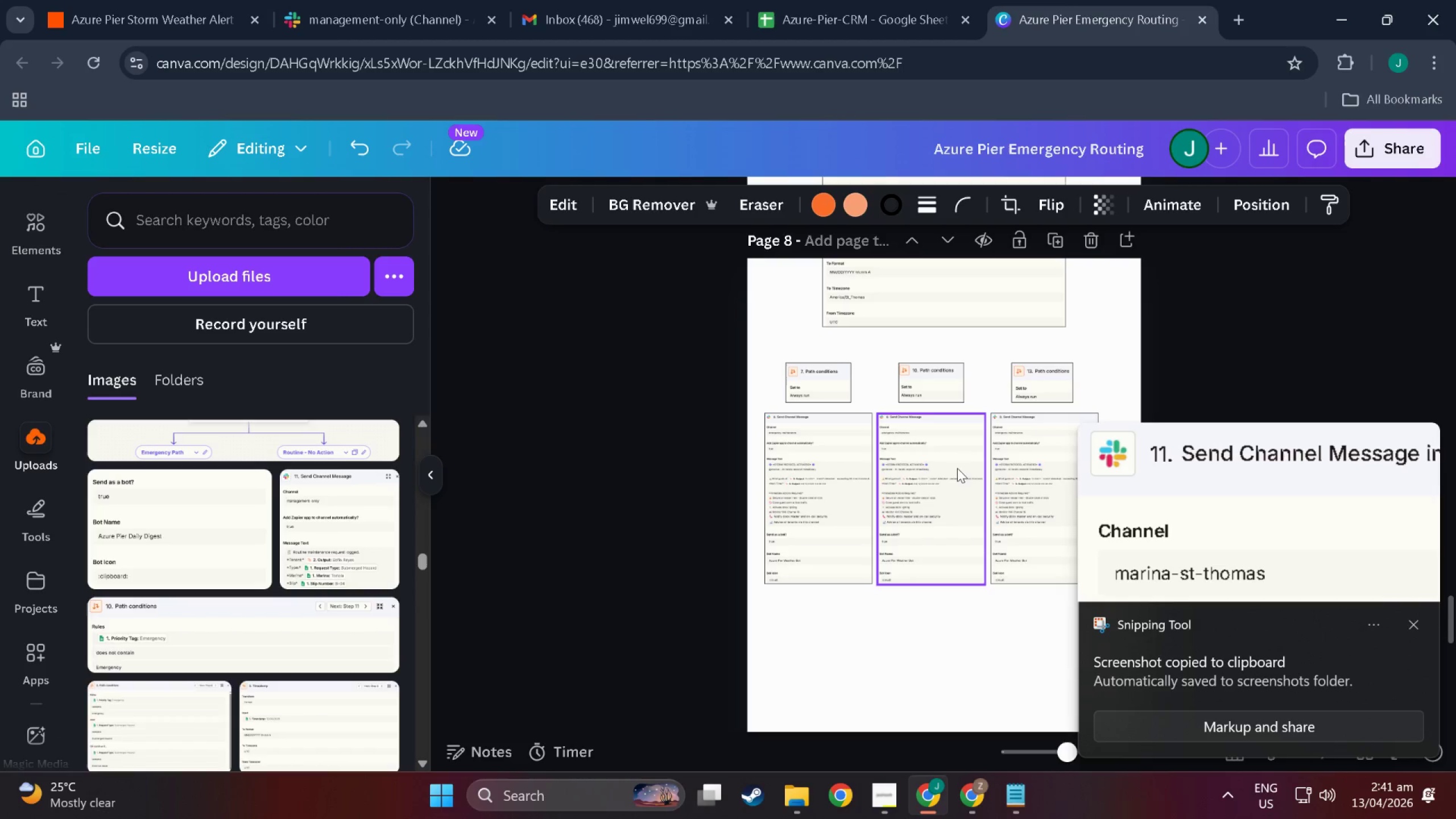 
hold_key(key=ControlLeft, duration=0.62)
scroll: coordinate [992, 483], scroll_direction: up, amount: 9.0
 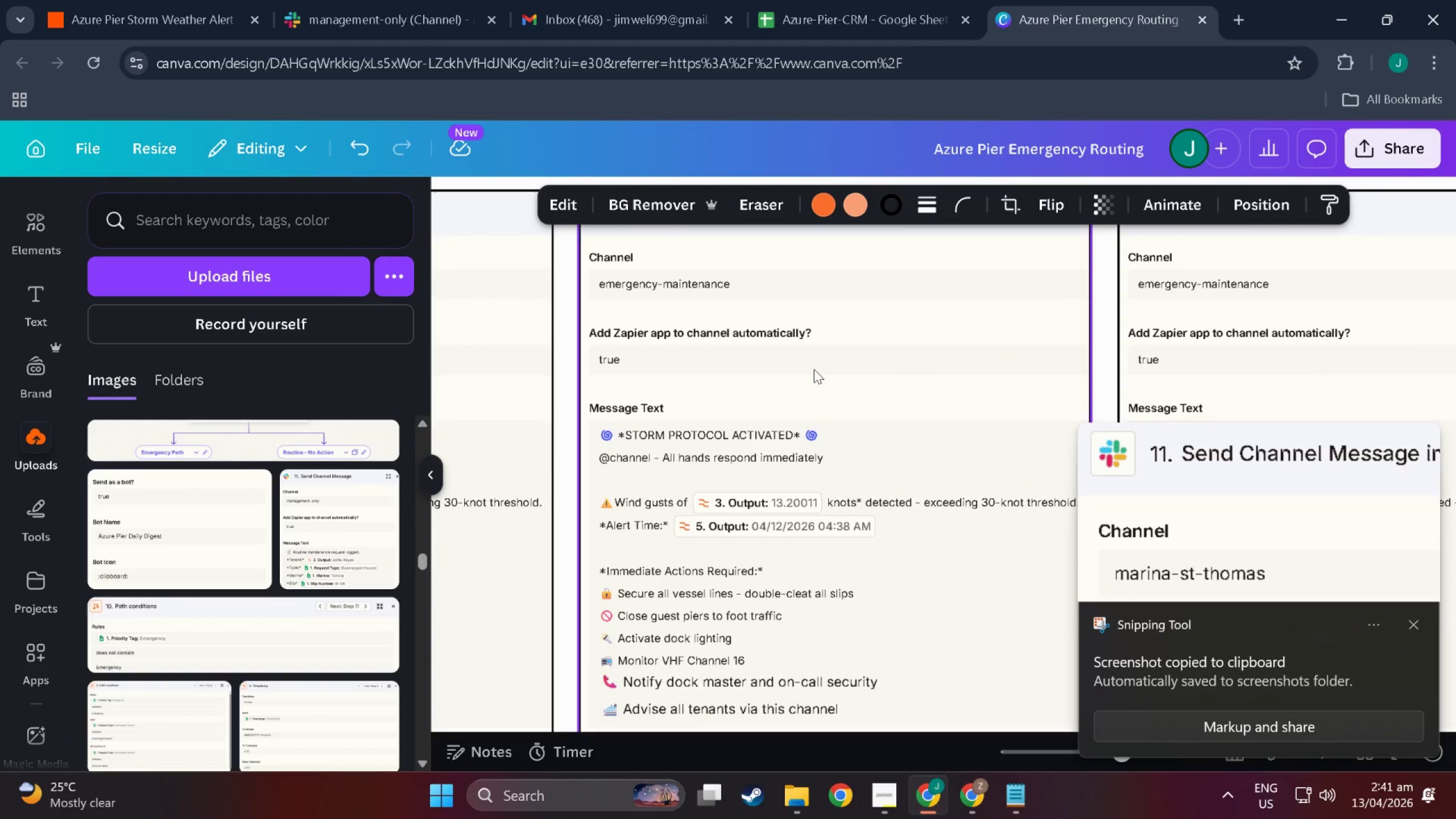 
key(Control+V)
 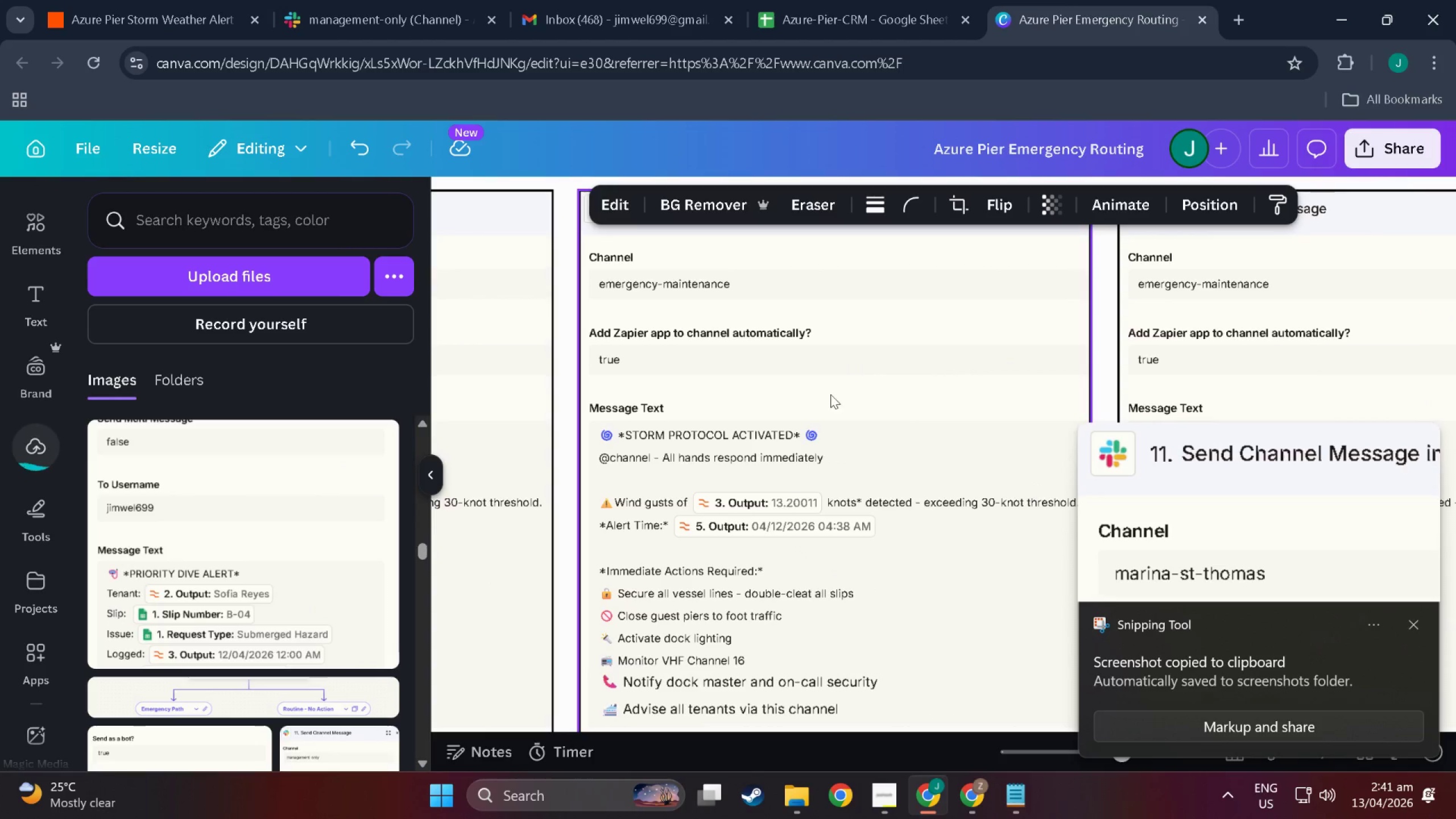 
hold_key(key=ControlLeft, duration=0.88)
scroll: coordinate [789, 443], scroll_direction: down, amount: 4.0
 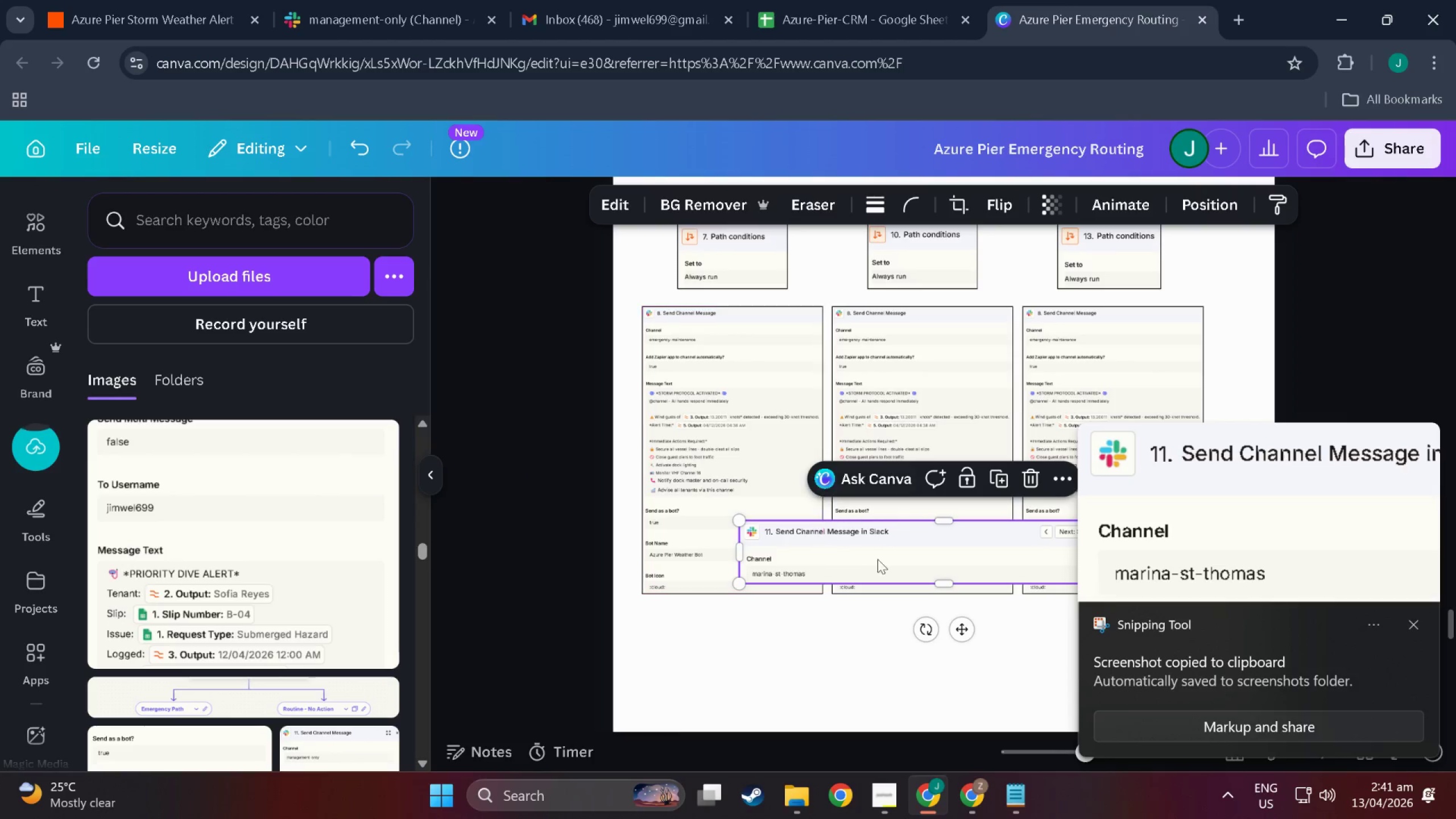 
left_click_drag(start_coordinate=[884, 557], to_coordinate=[977, 340])
 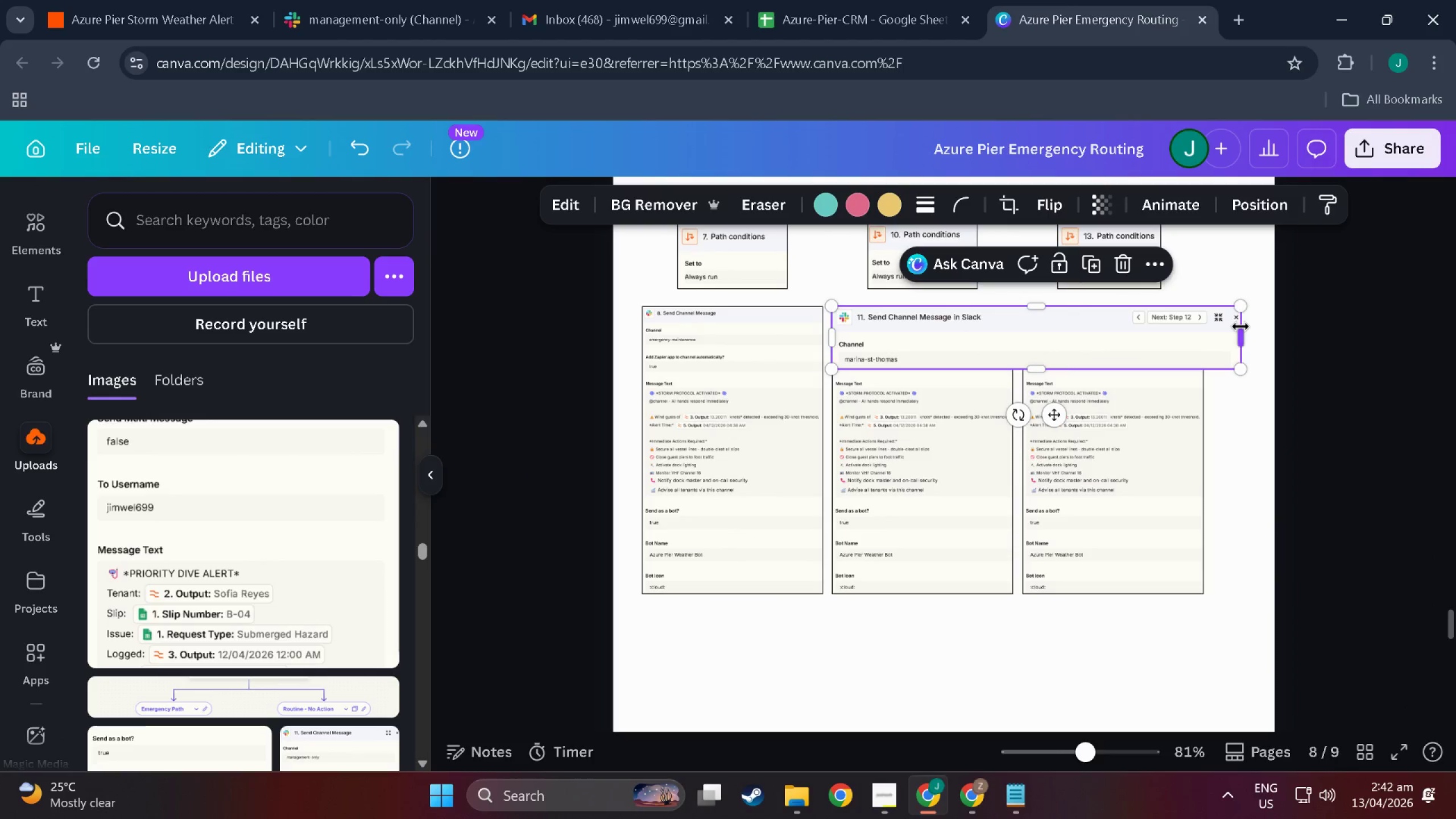 
left_click_drag(start_coordinate=[1241, 334], to_coordinate=[1008, 334])
 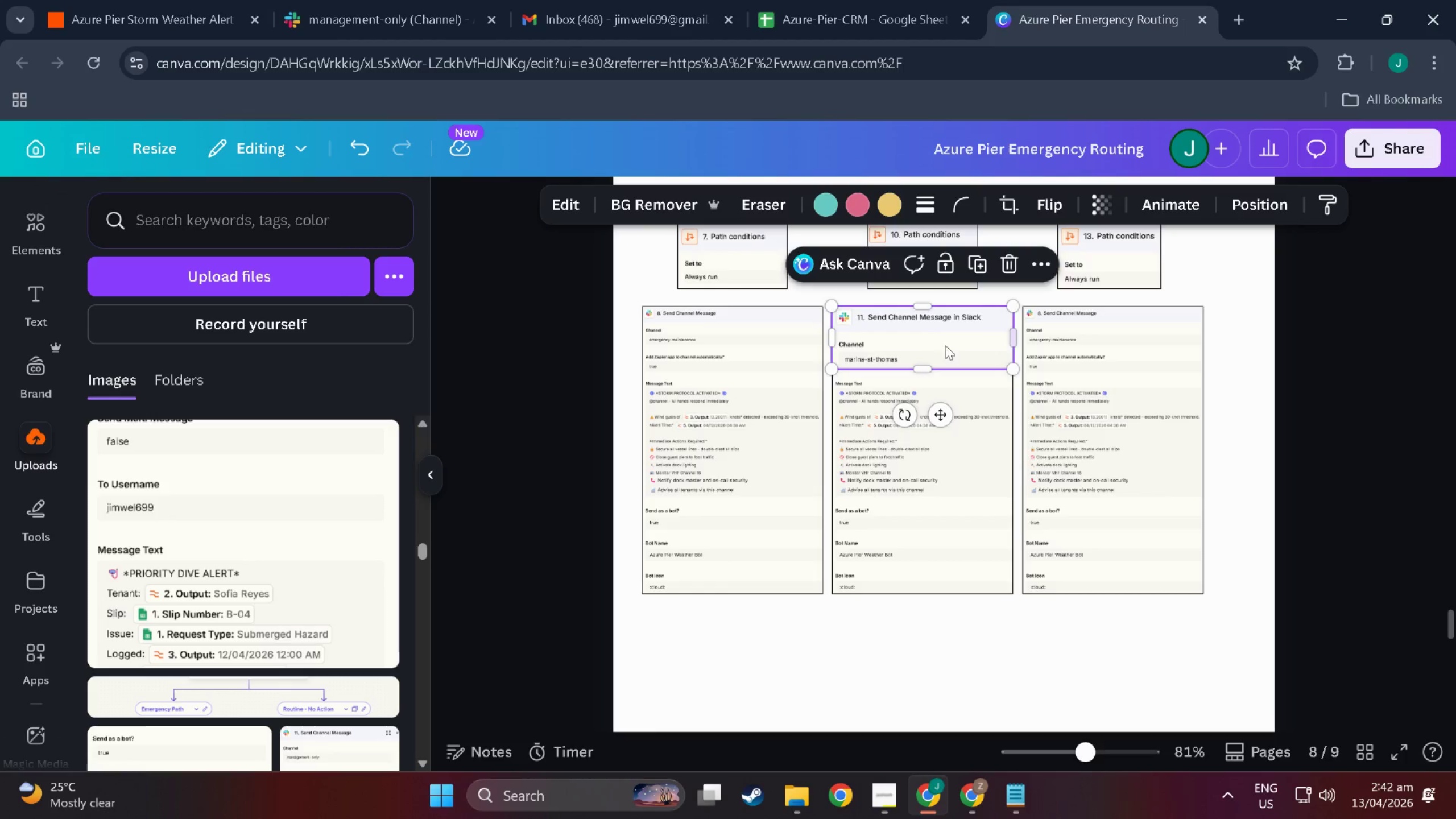 
hold_key(key=ControlLeft, duration=0.74)
scroll: coordinate [1093, 263], scroll_direction: up, amount: 8.0
 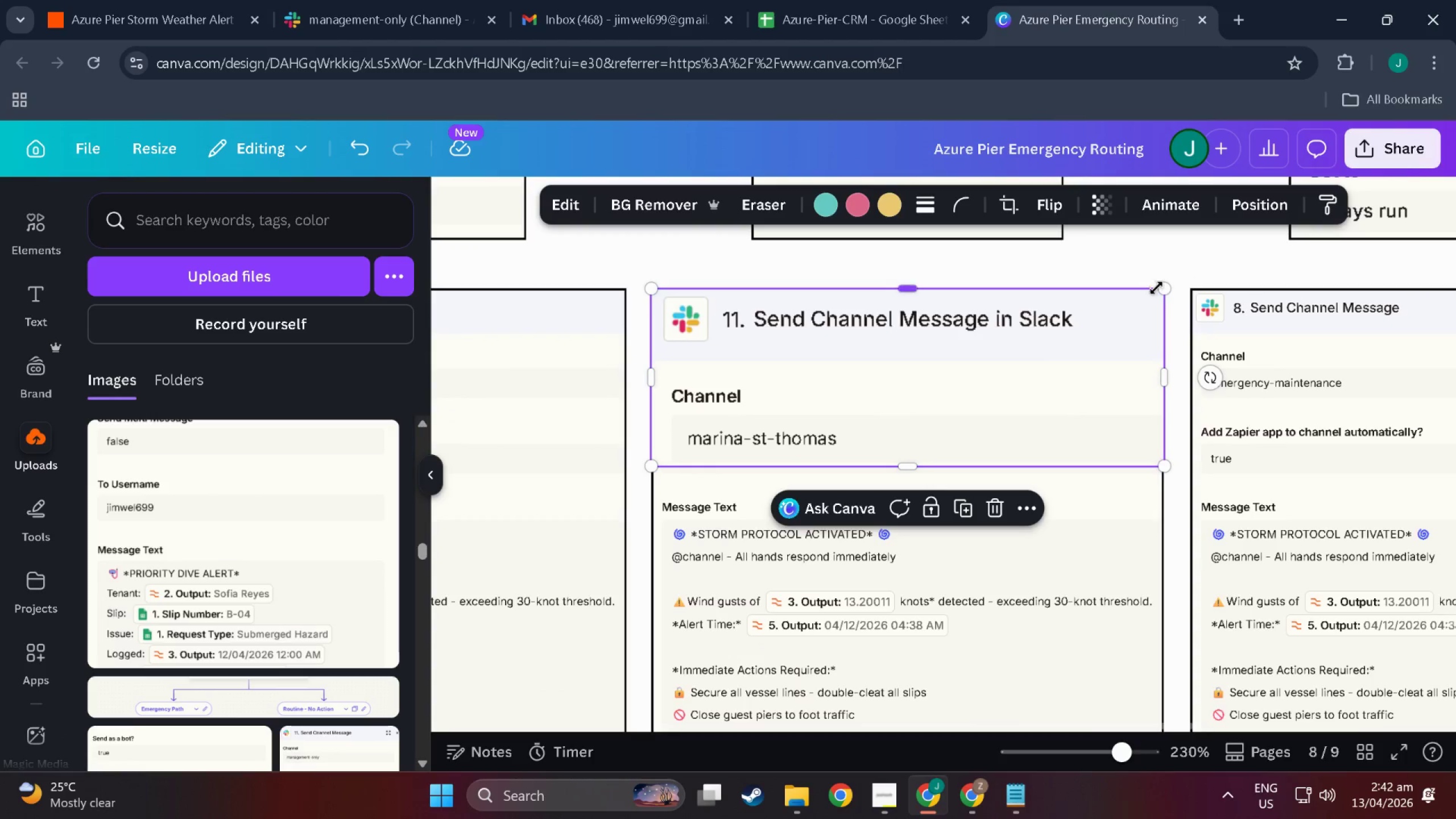 
left_click_drag(start_coordinate=[1160, 288], to_coordinate=[986, 399])
 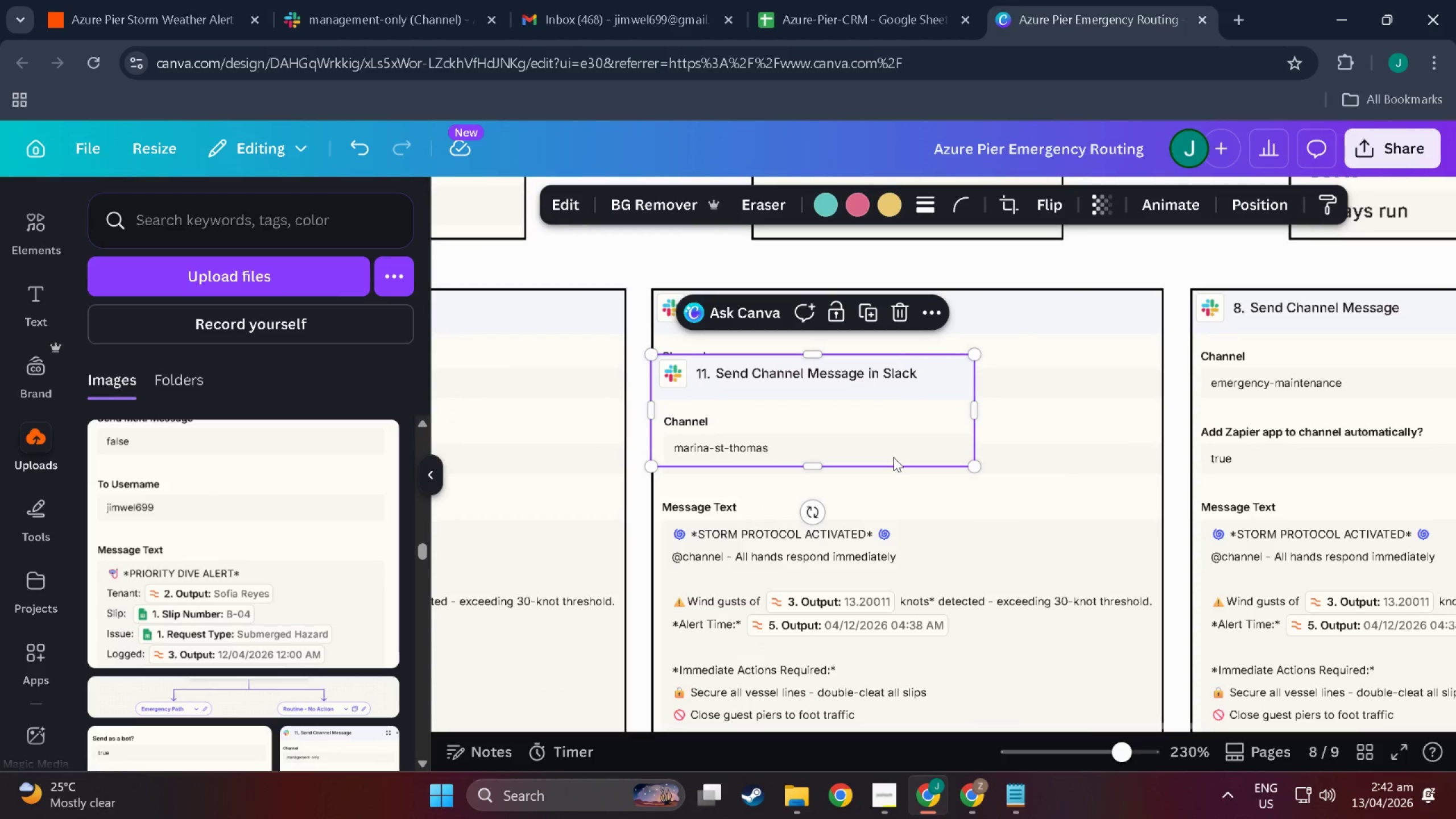 
left_click_drag(start_coordinate=[894, 457], to_coordinate=[899, 398])
 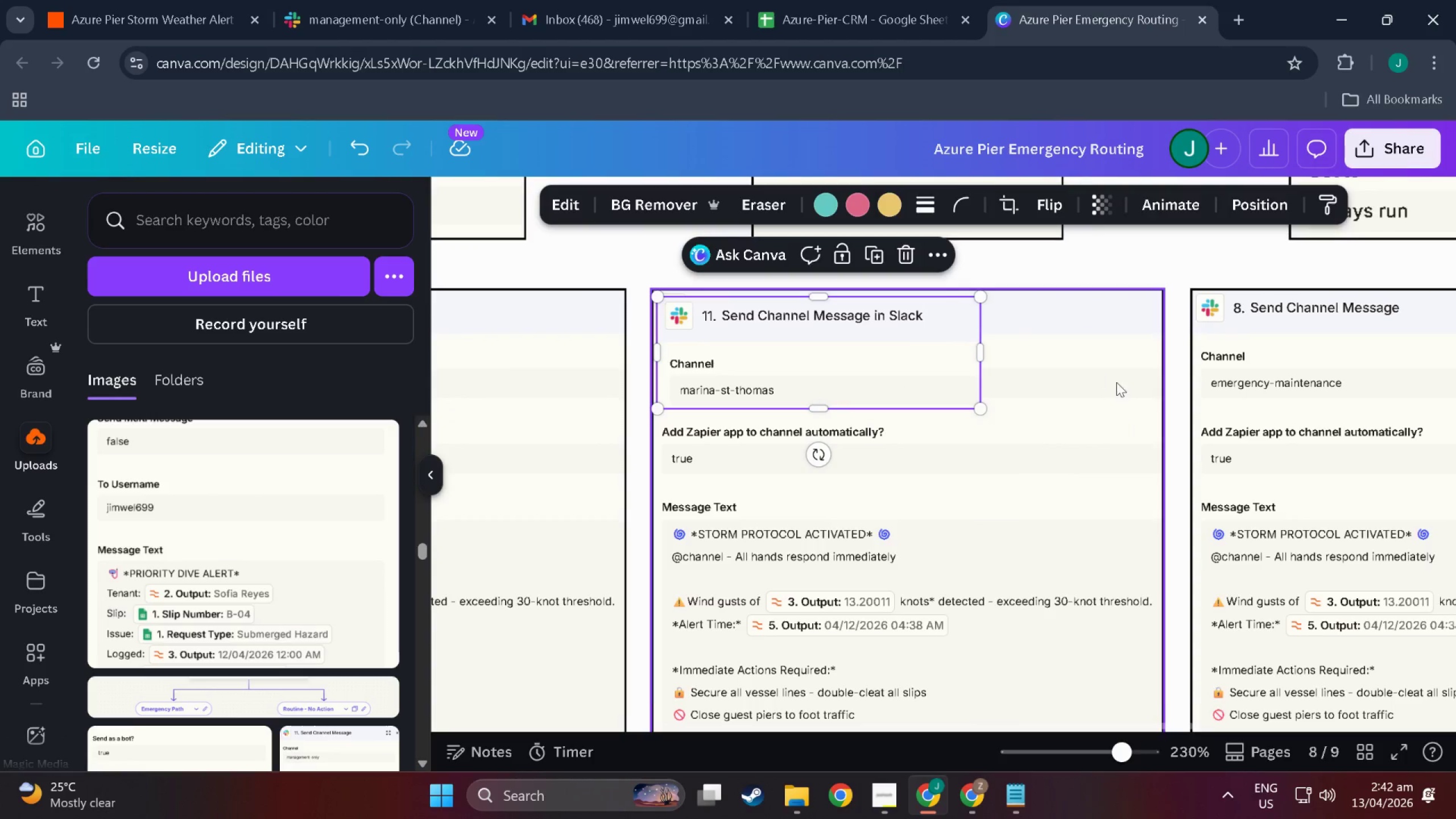 
left_click([1116, 382])
 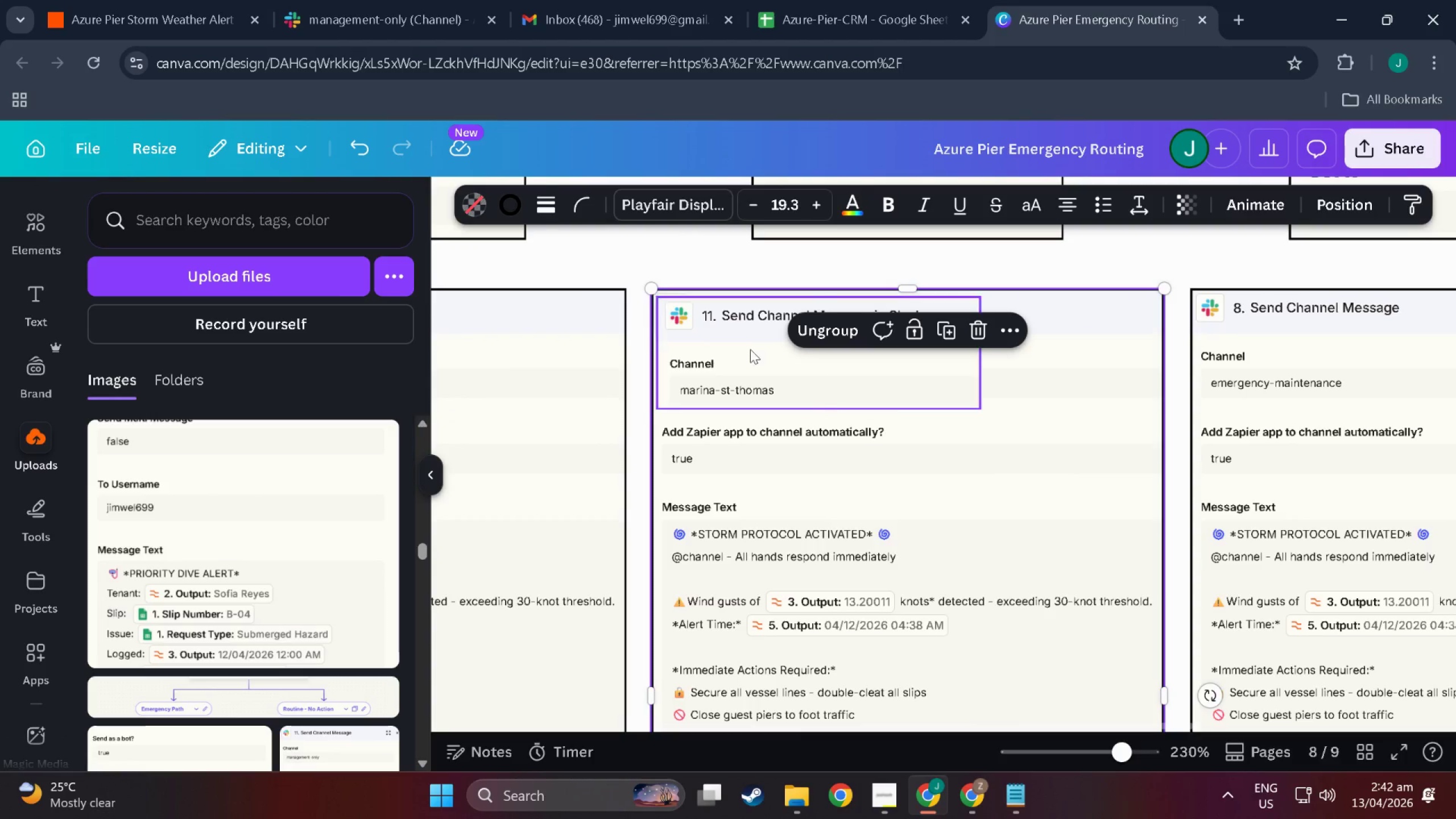 
left_click([749, 349])
 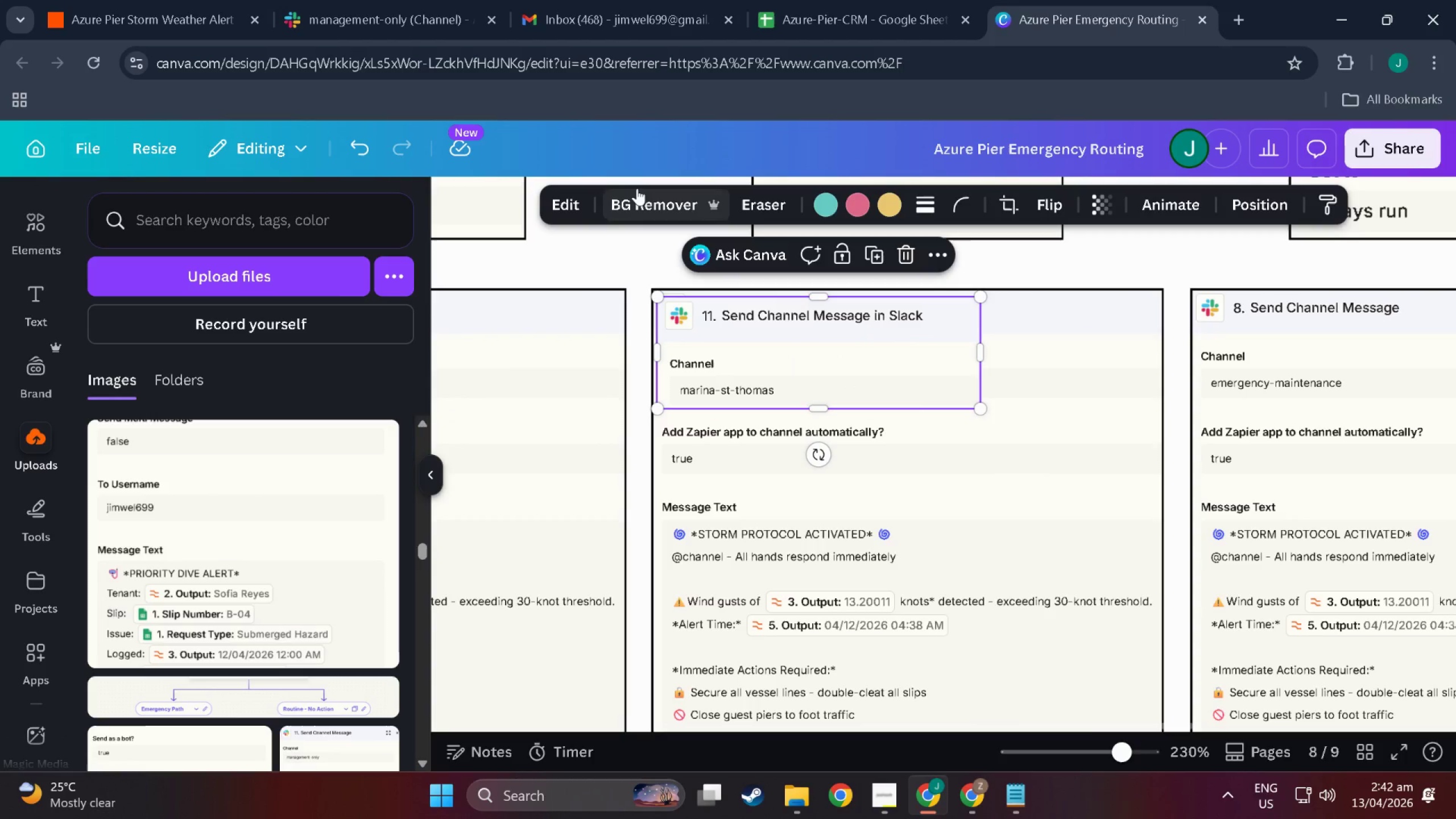 
left_click([646, 189])
 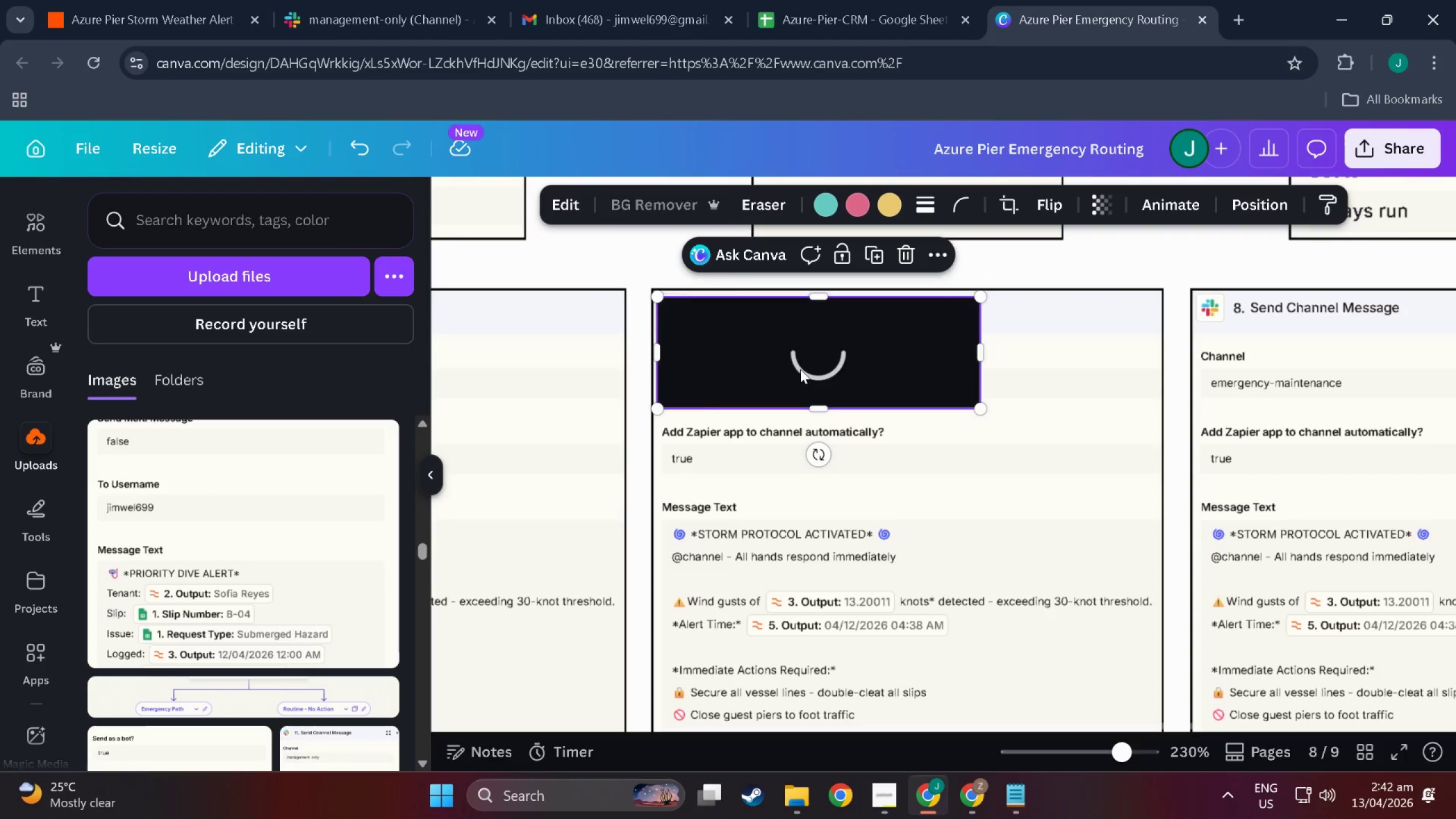 
left_click_drag(start_coordinate=[801, 369], to_coordinate=[793, 358])
 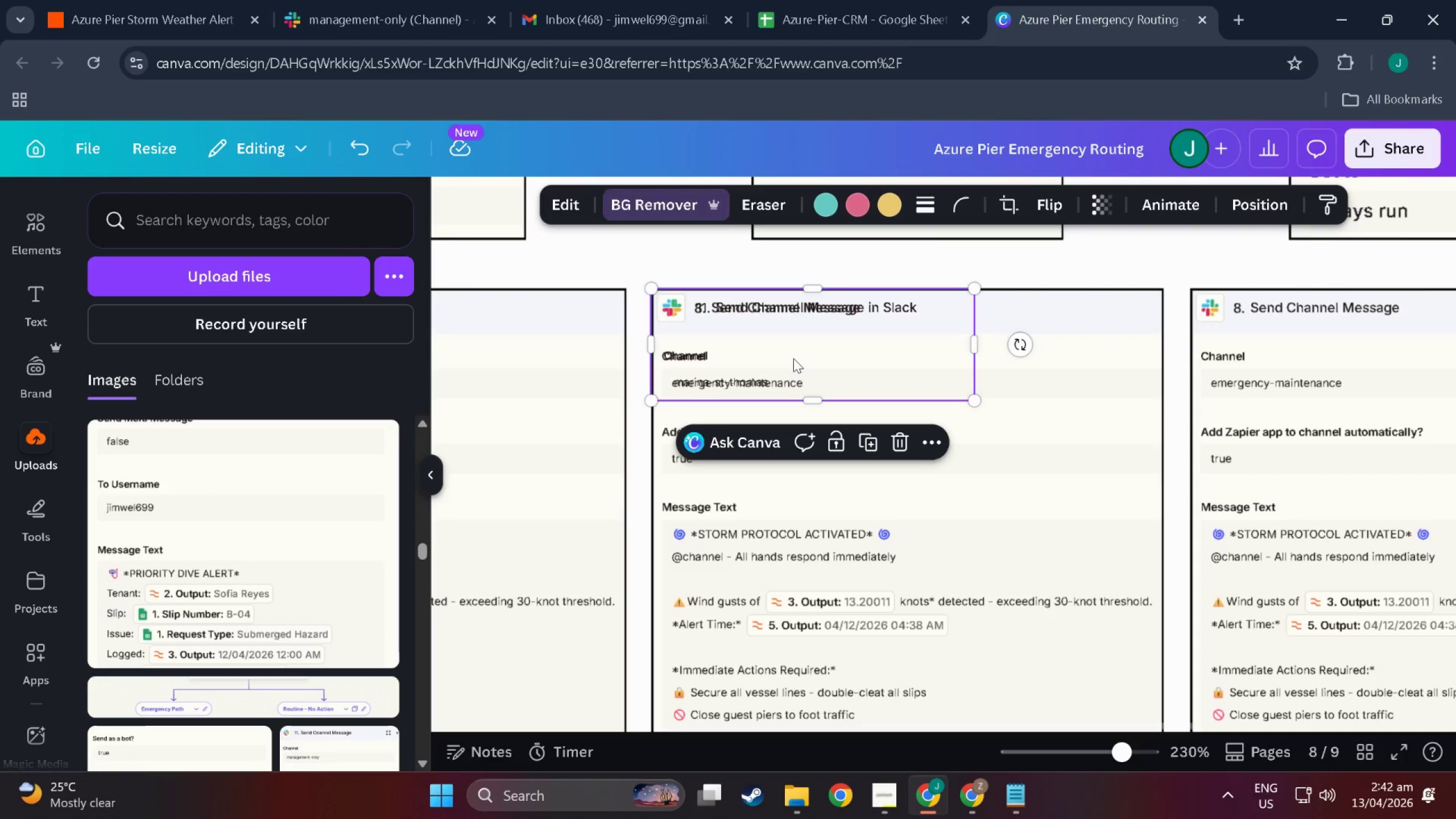 
key(Control+Z)
 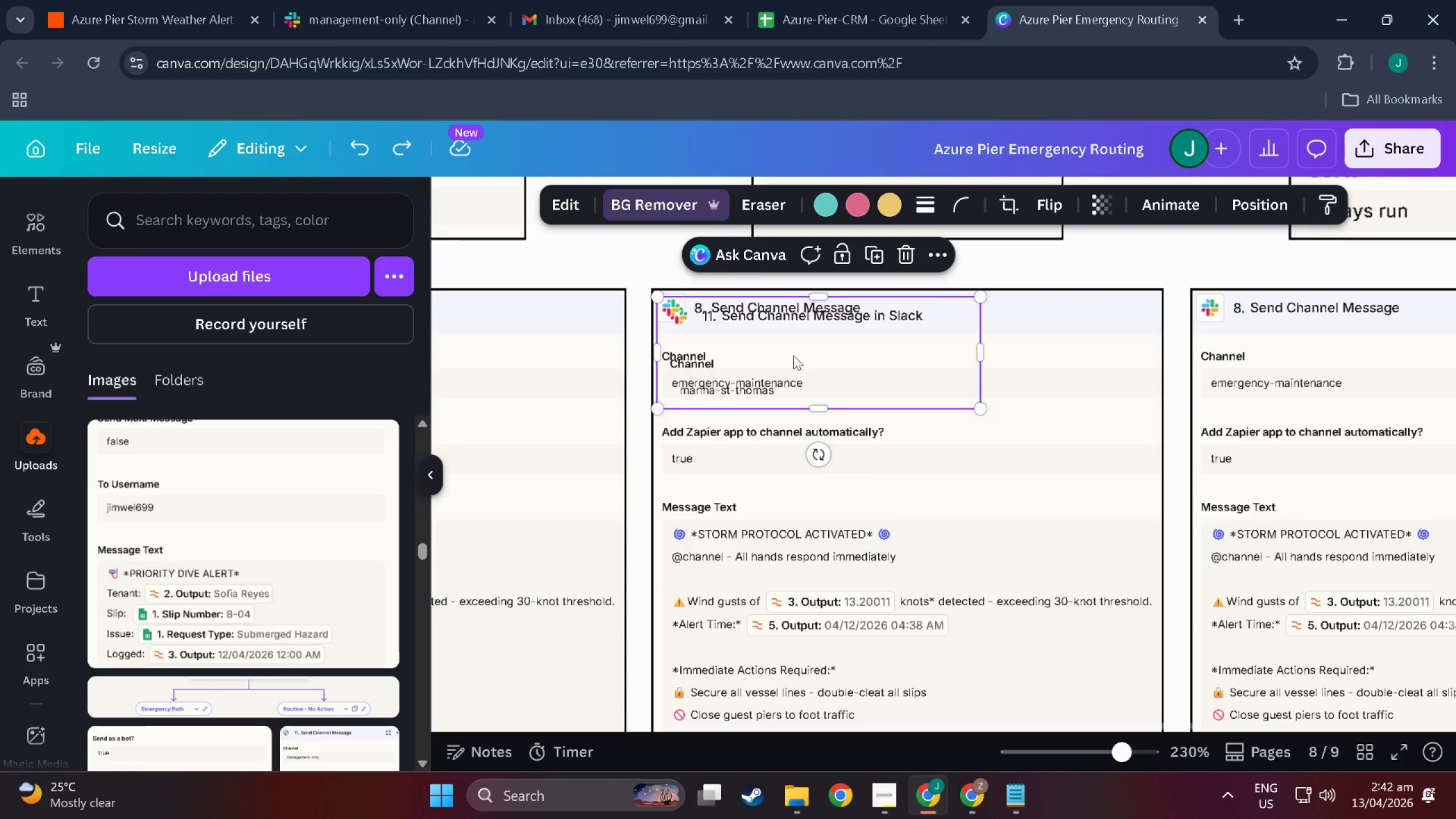 
key(Control+Z)
 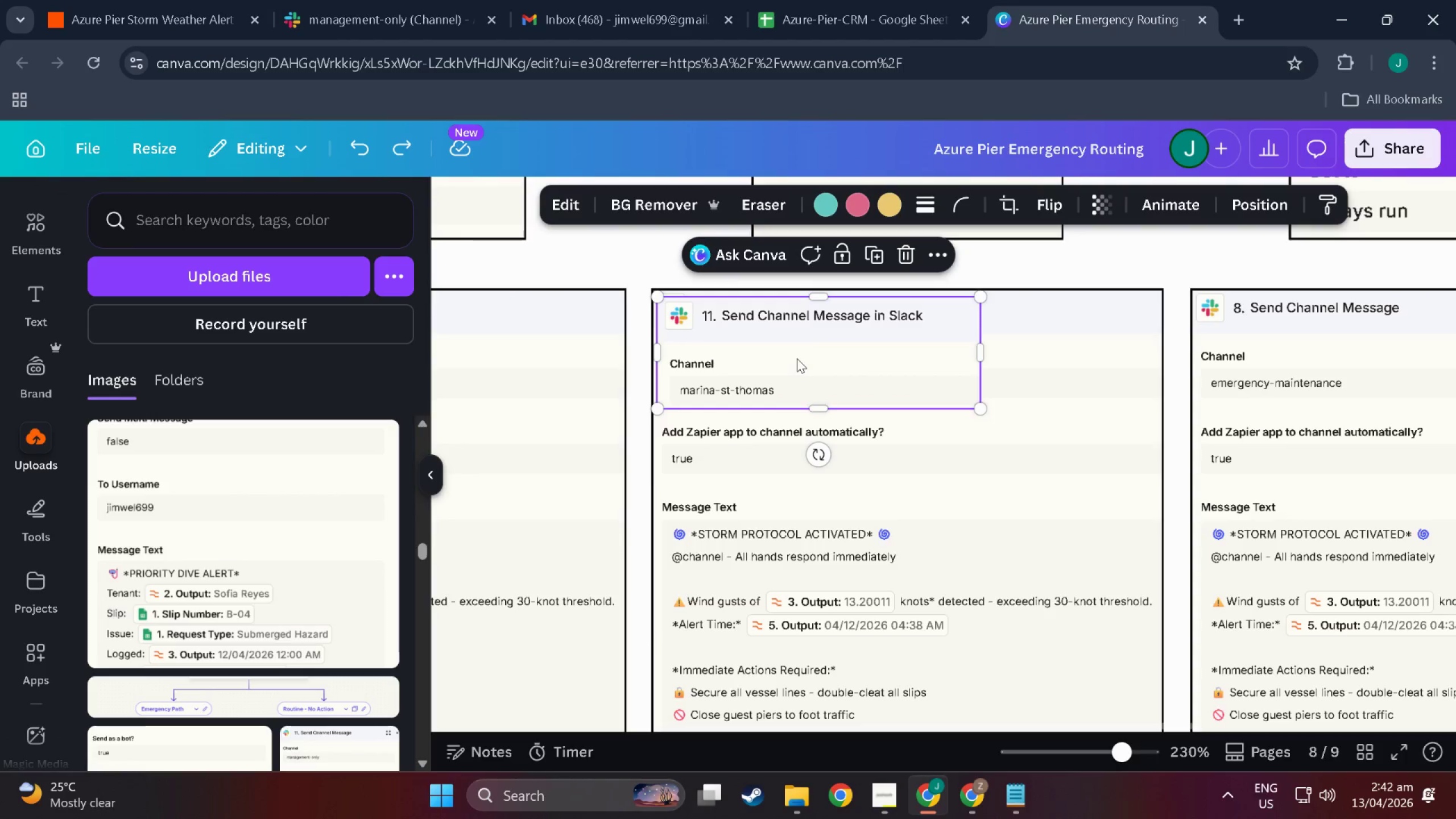 
key(Control+ControlLeft)
 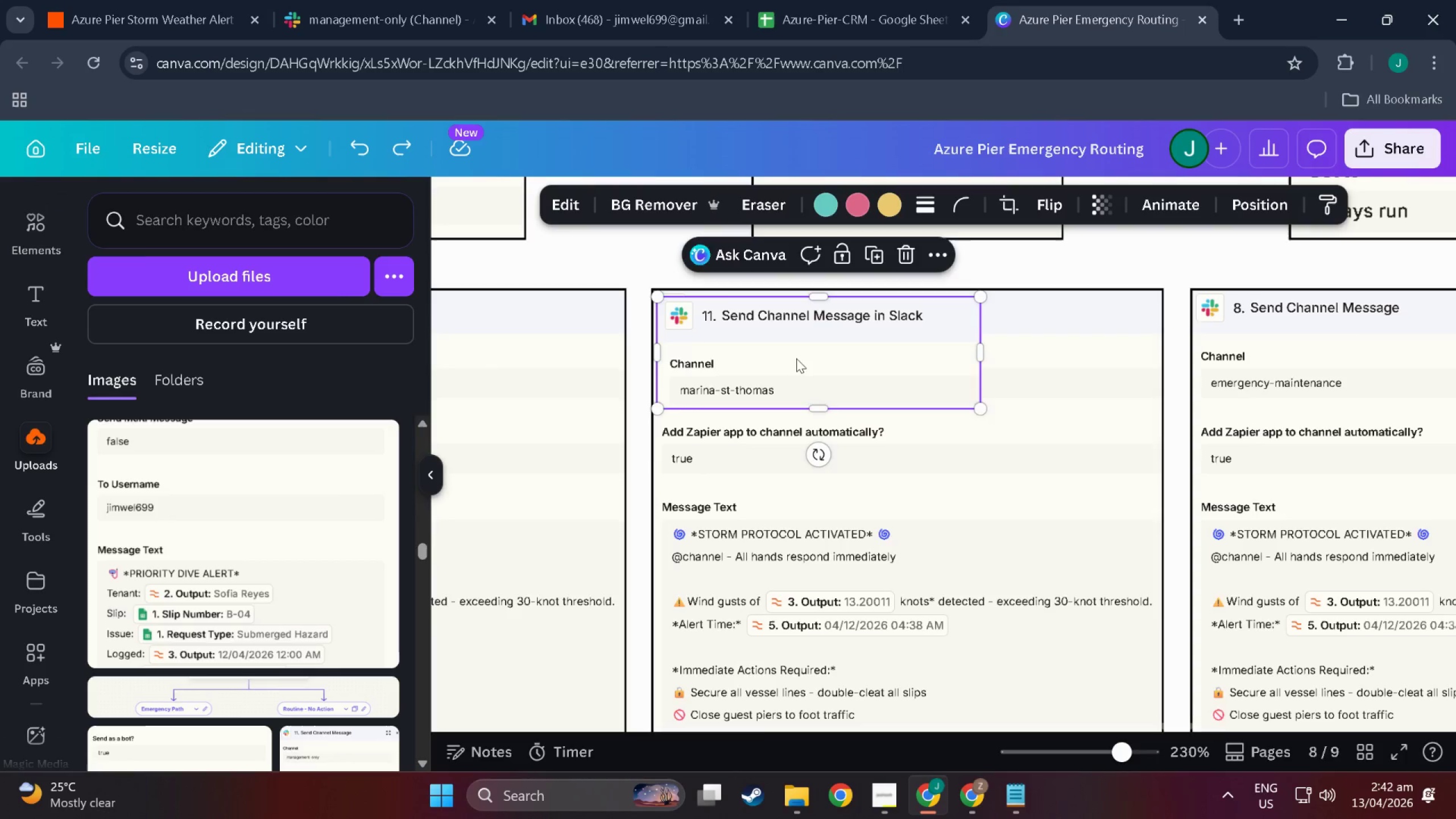 
left_click_drag(start_coordinate=[797, 358], to_coordinate=[791, 349])
 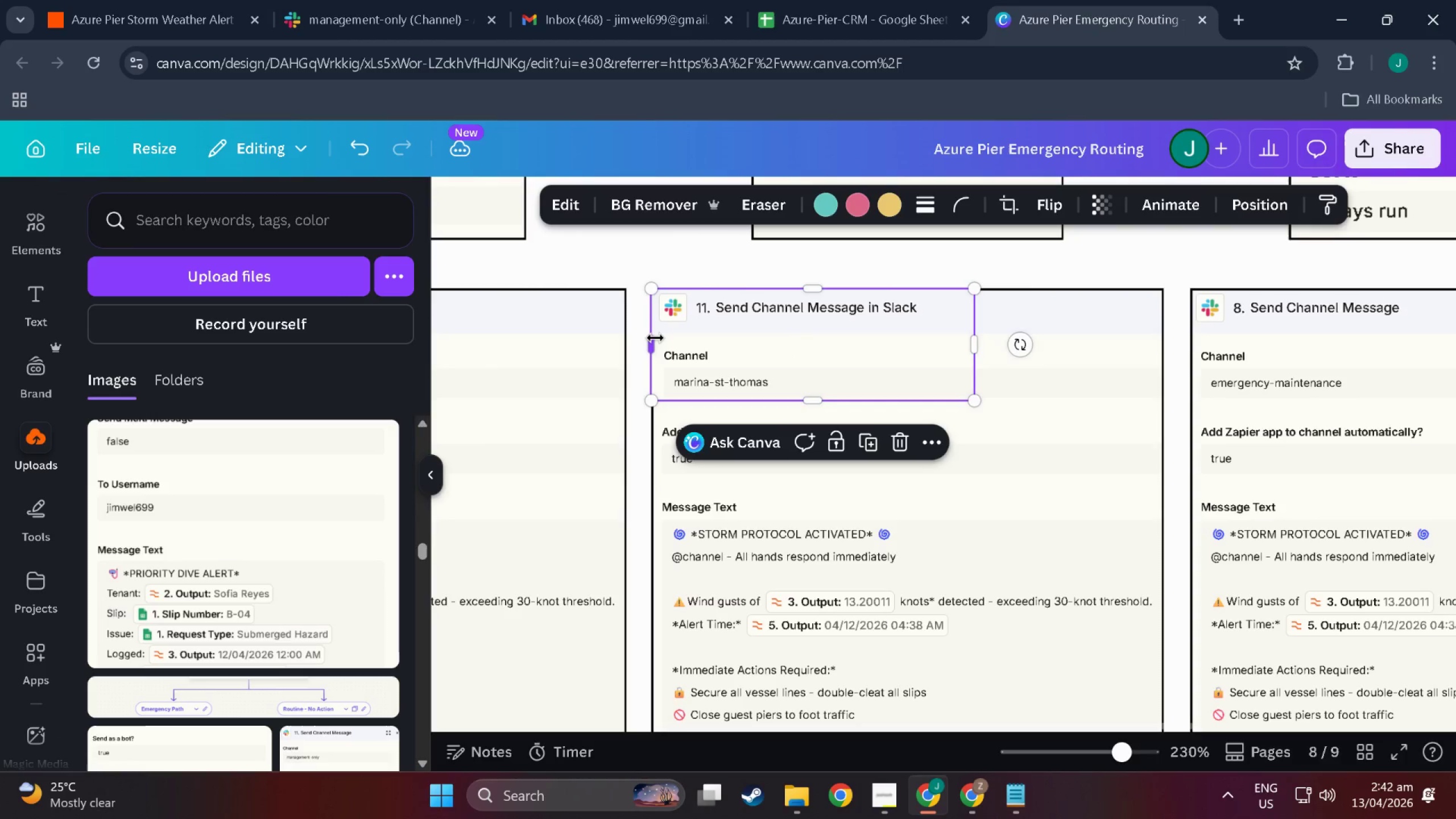 
left_click_drag(start_coordinate=[655, 338], to_coordinate=[665, 341])
 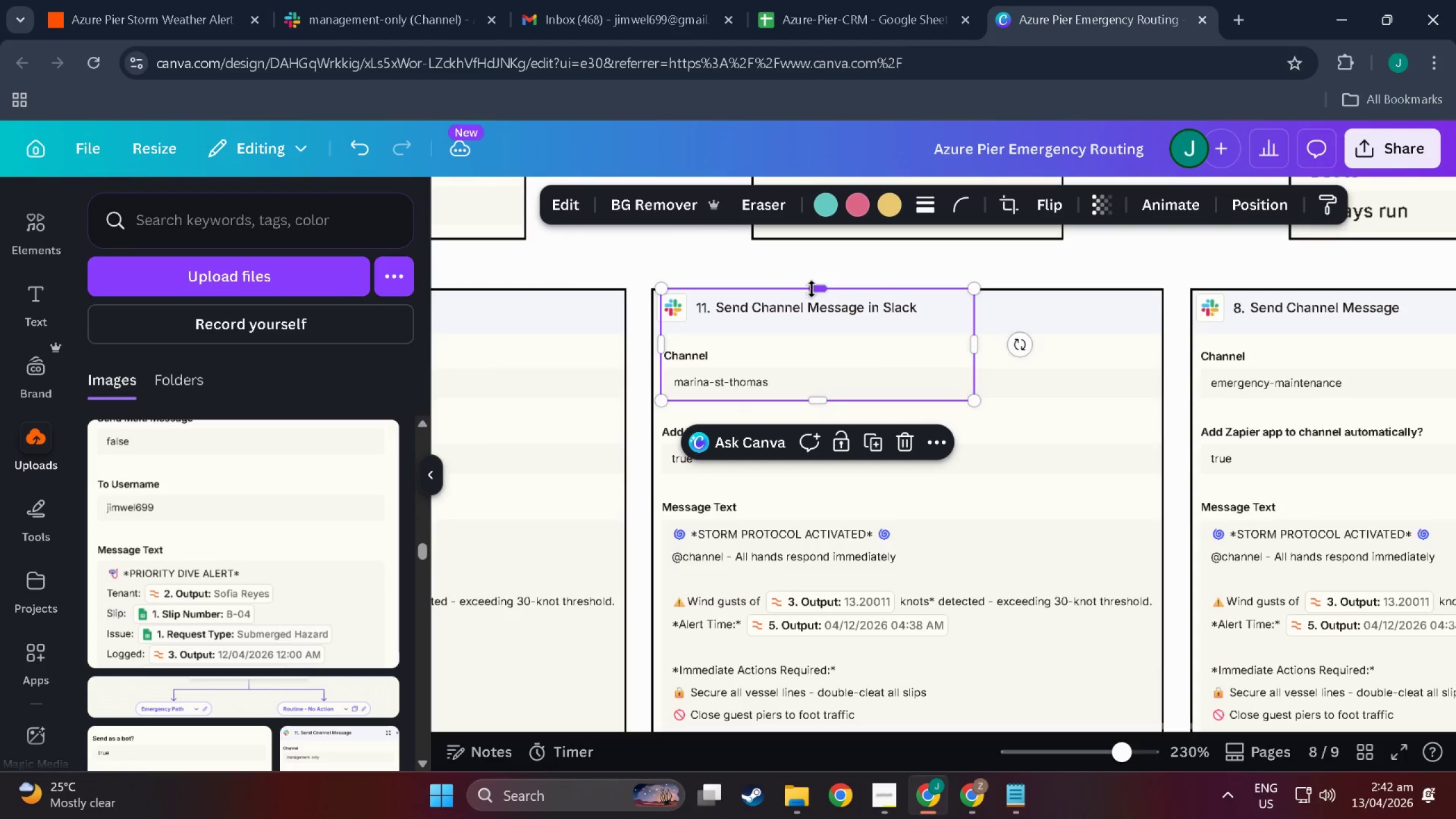 
left_click_drag(start_coordinate=[812, 289], to_coordinate=[812, 296])
 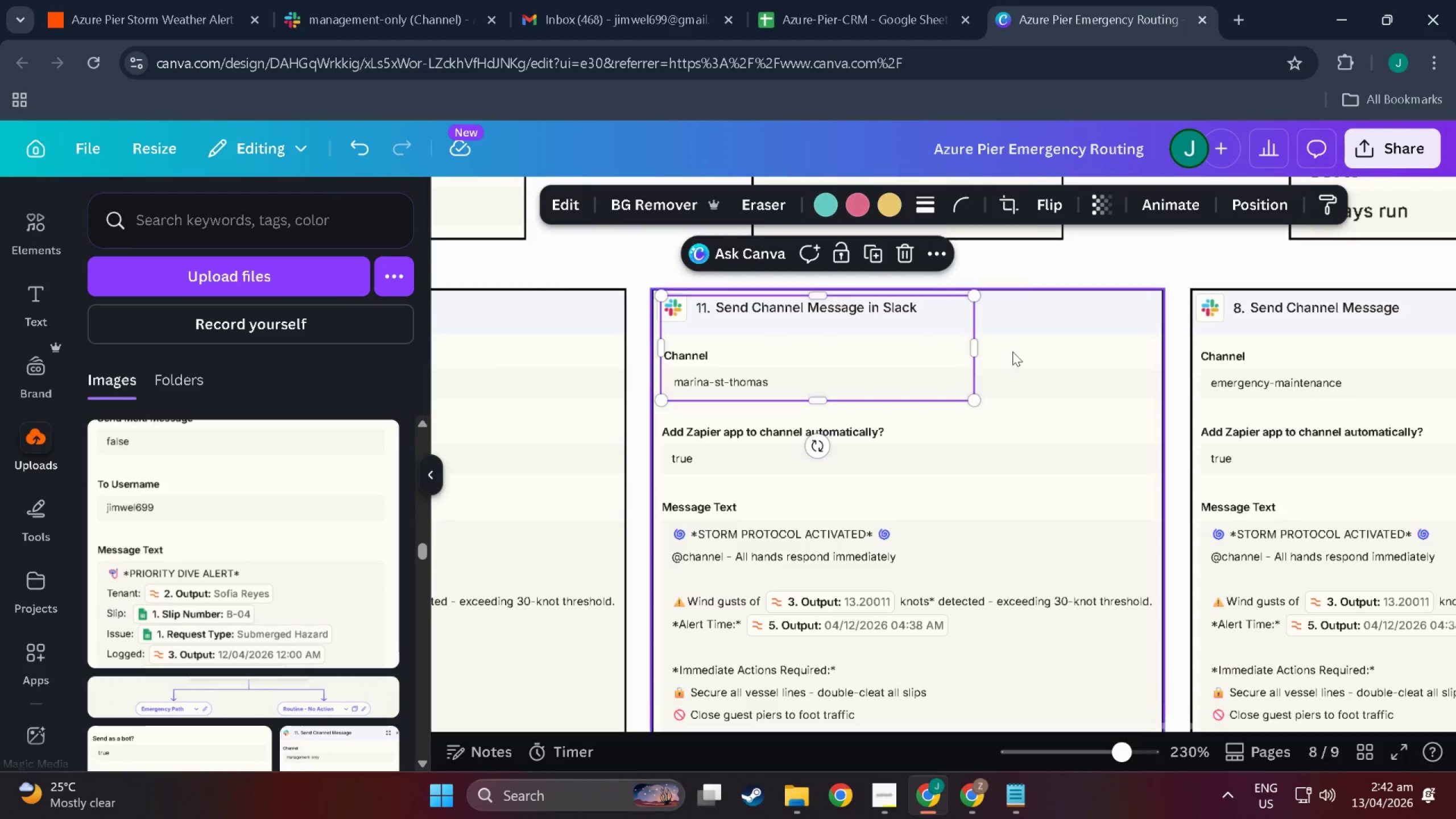 
left_click([1012, 351])
 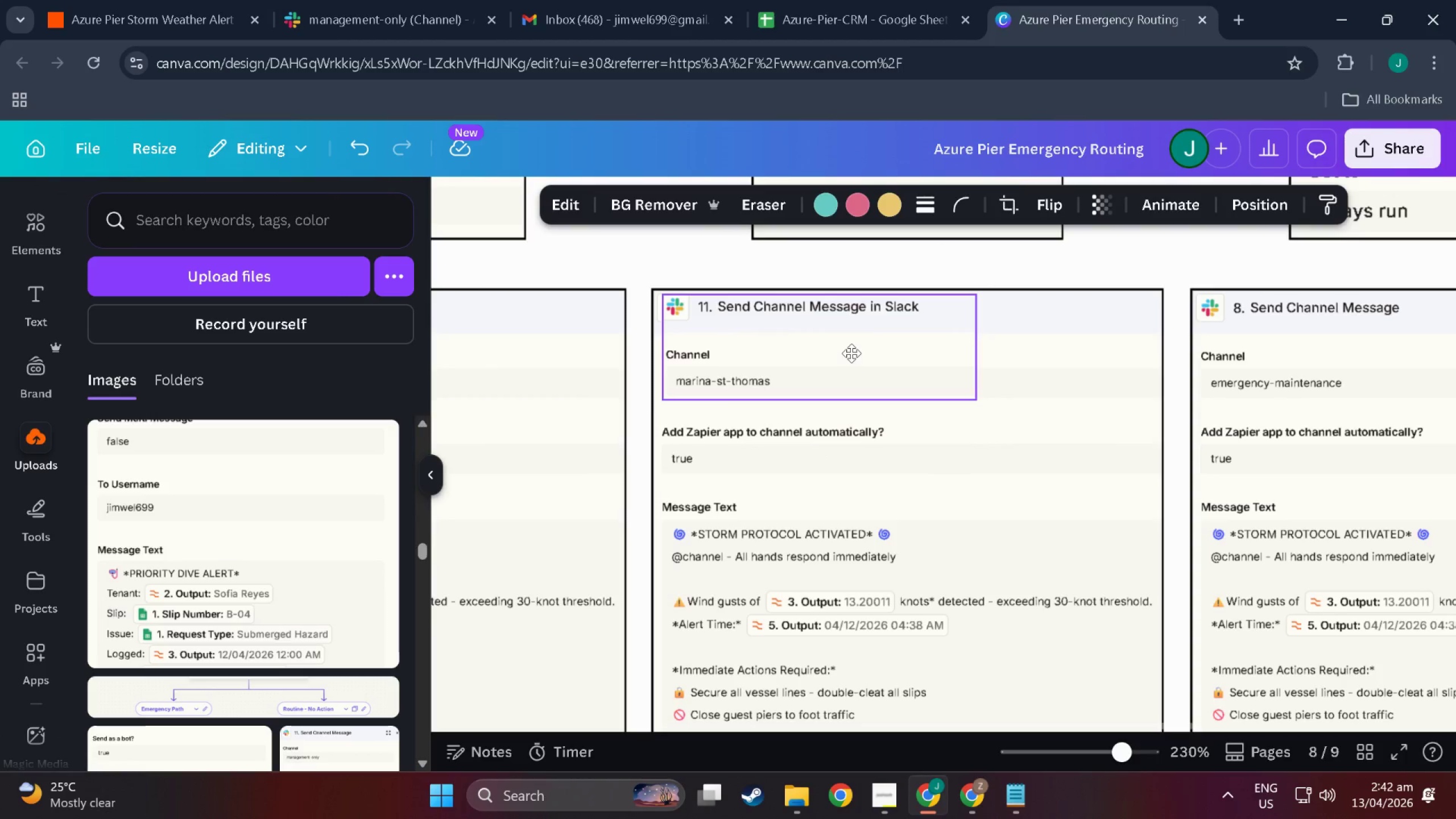 
wait(5.24)
 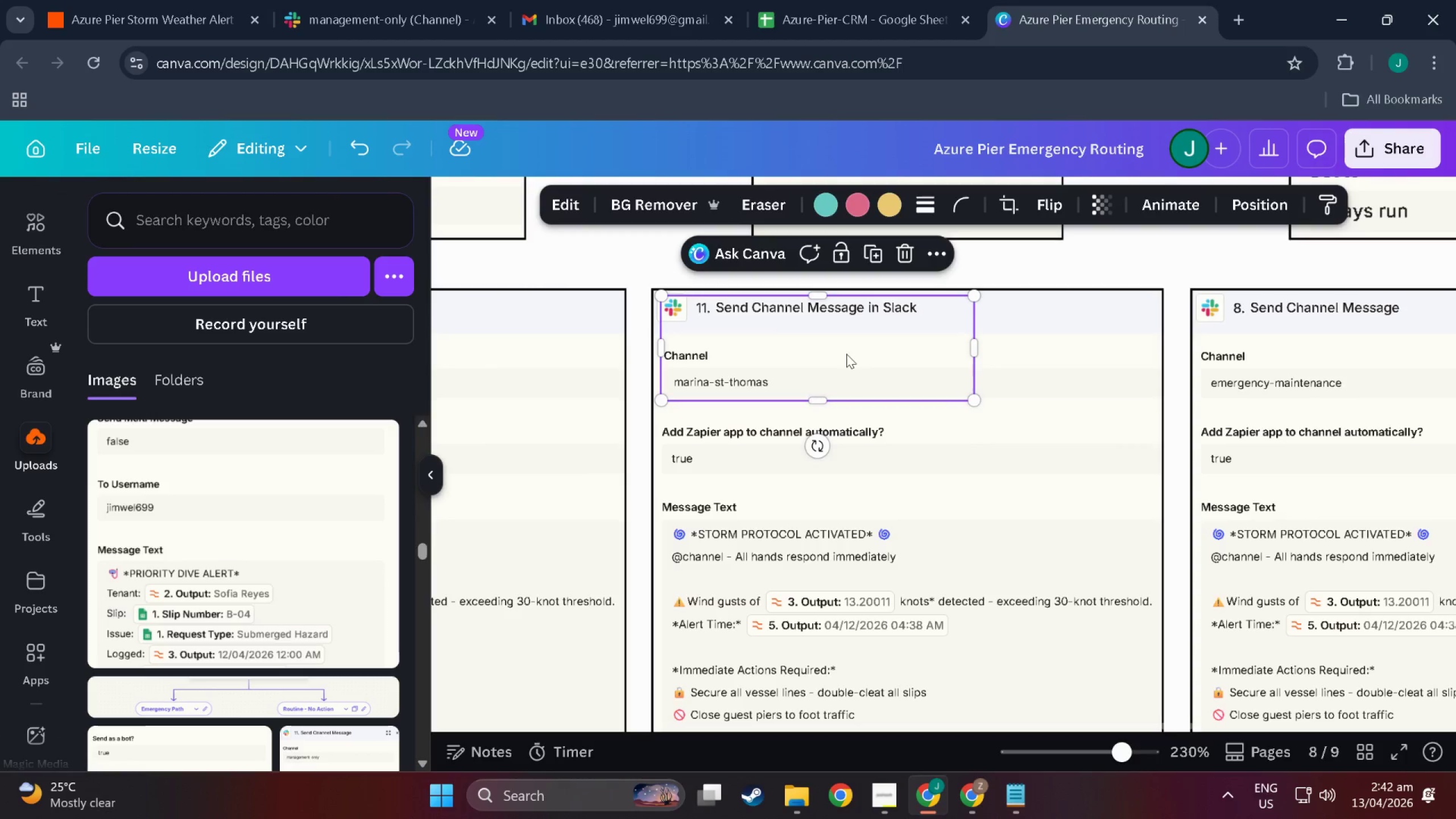 
left_click([1062, 264])
 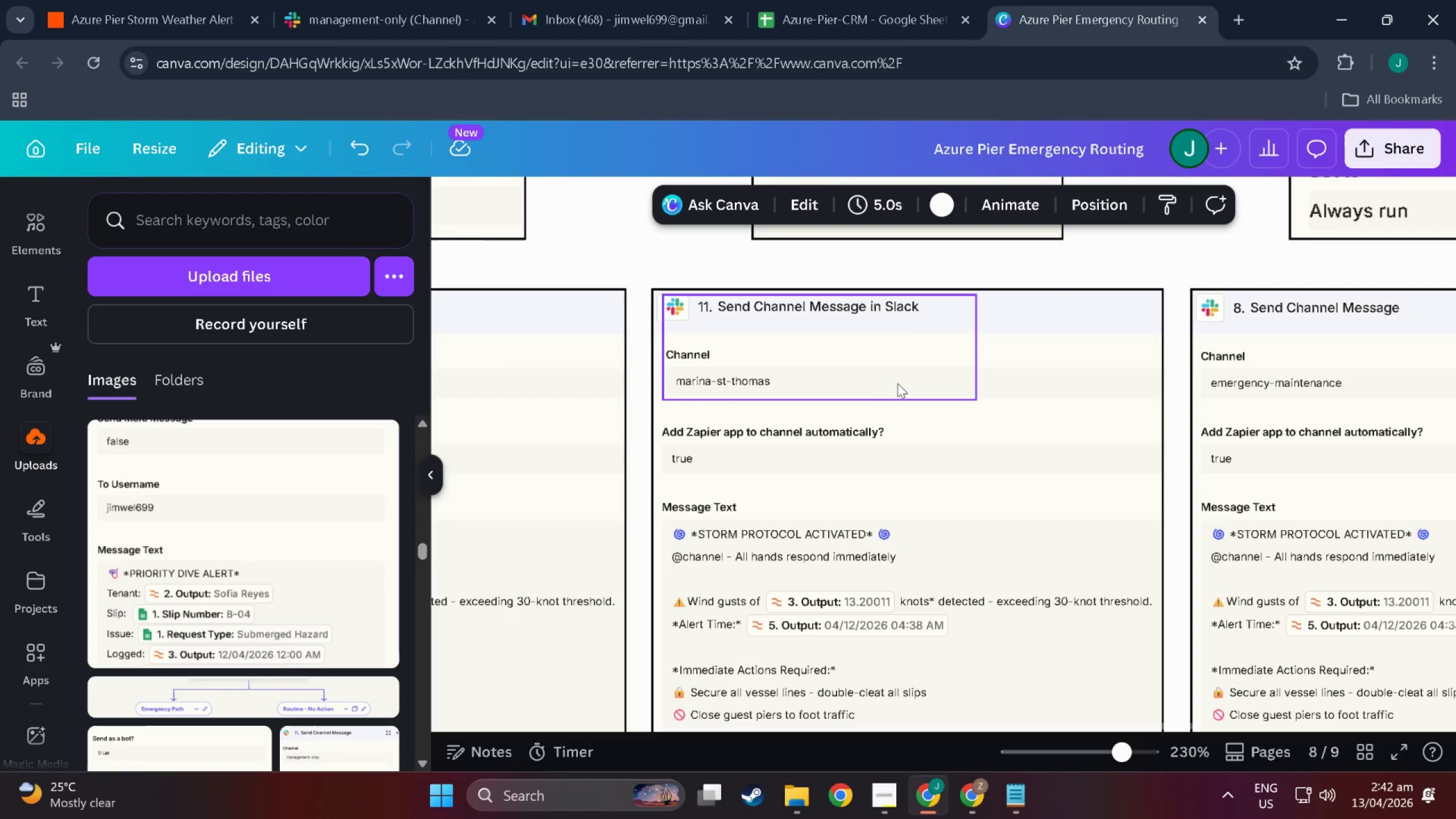 
left_click_drag(start_coordinate=[865, 373], to_coordinate=[861, 373])
 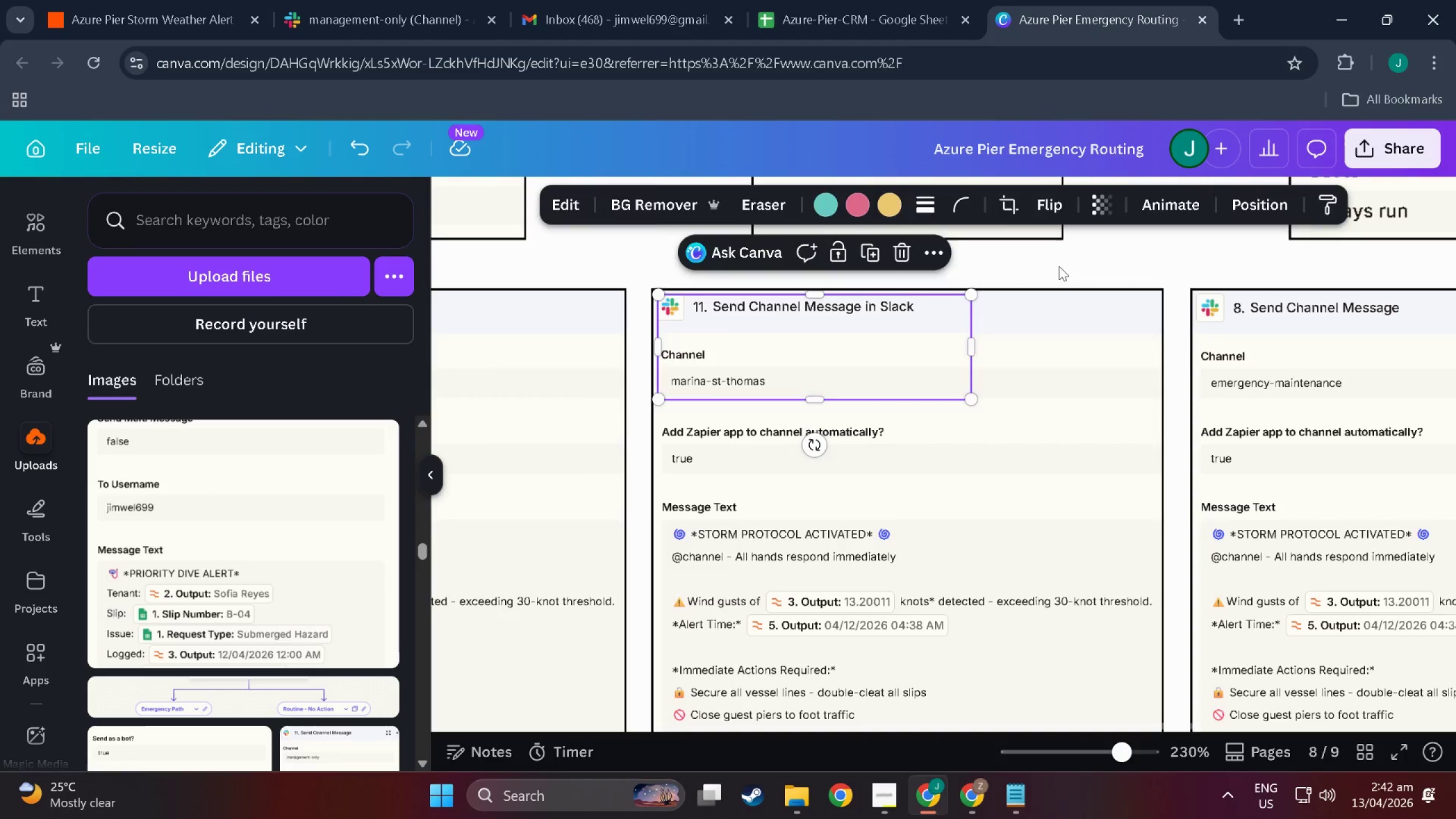 
hold_key(key=ControlLeft, duration=1.5)
 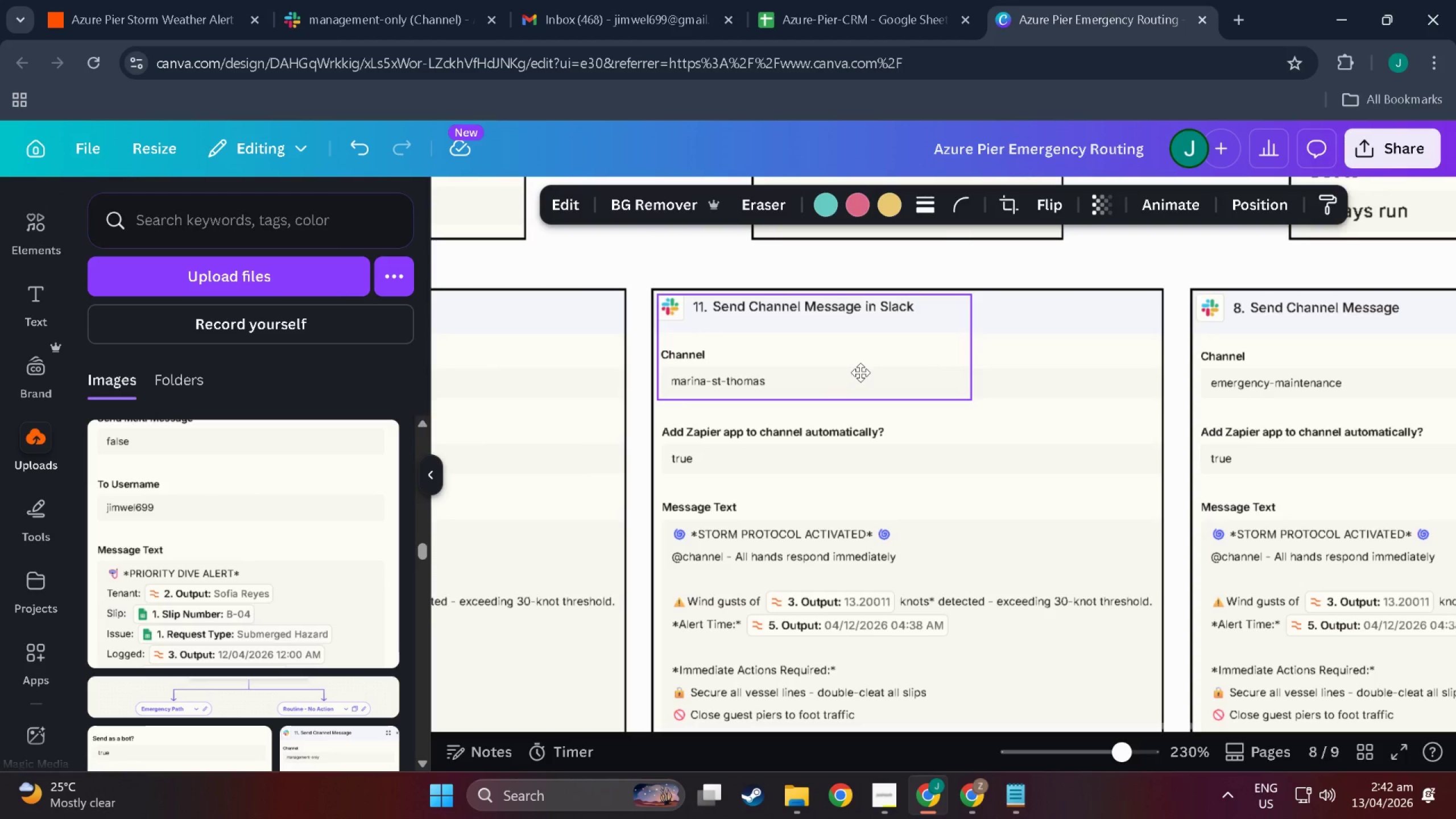 
key(Control+ControlLeft)
 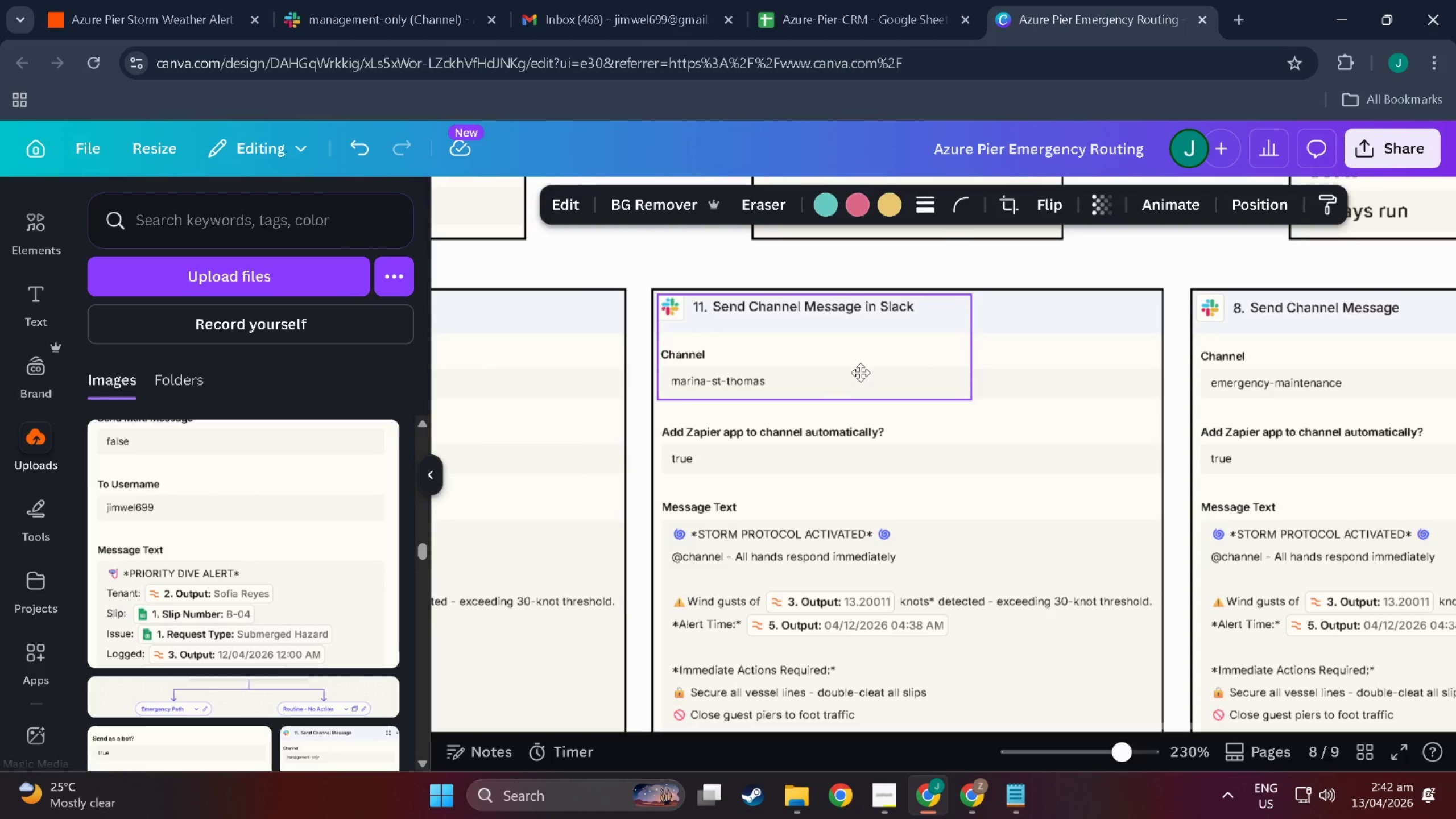 
key(Control+ControlLeft)
 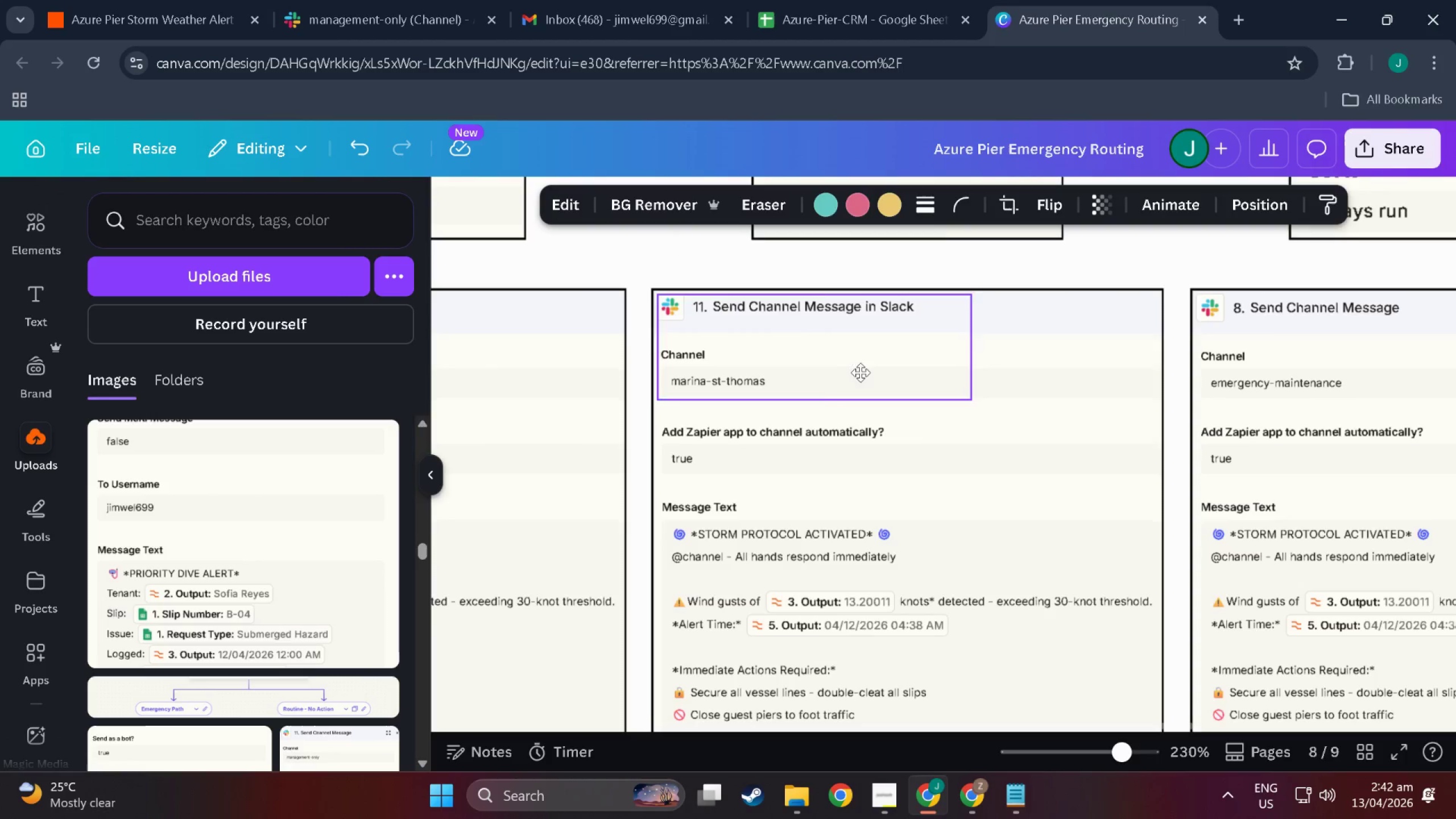 
key(Control+ControlLeft)
 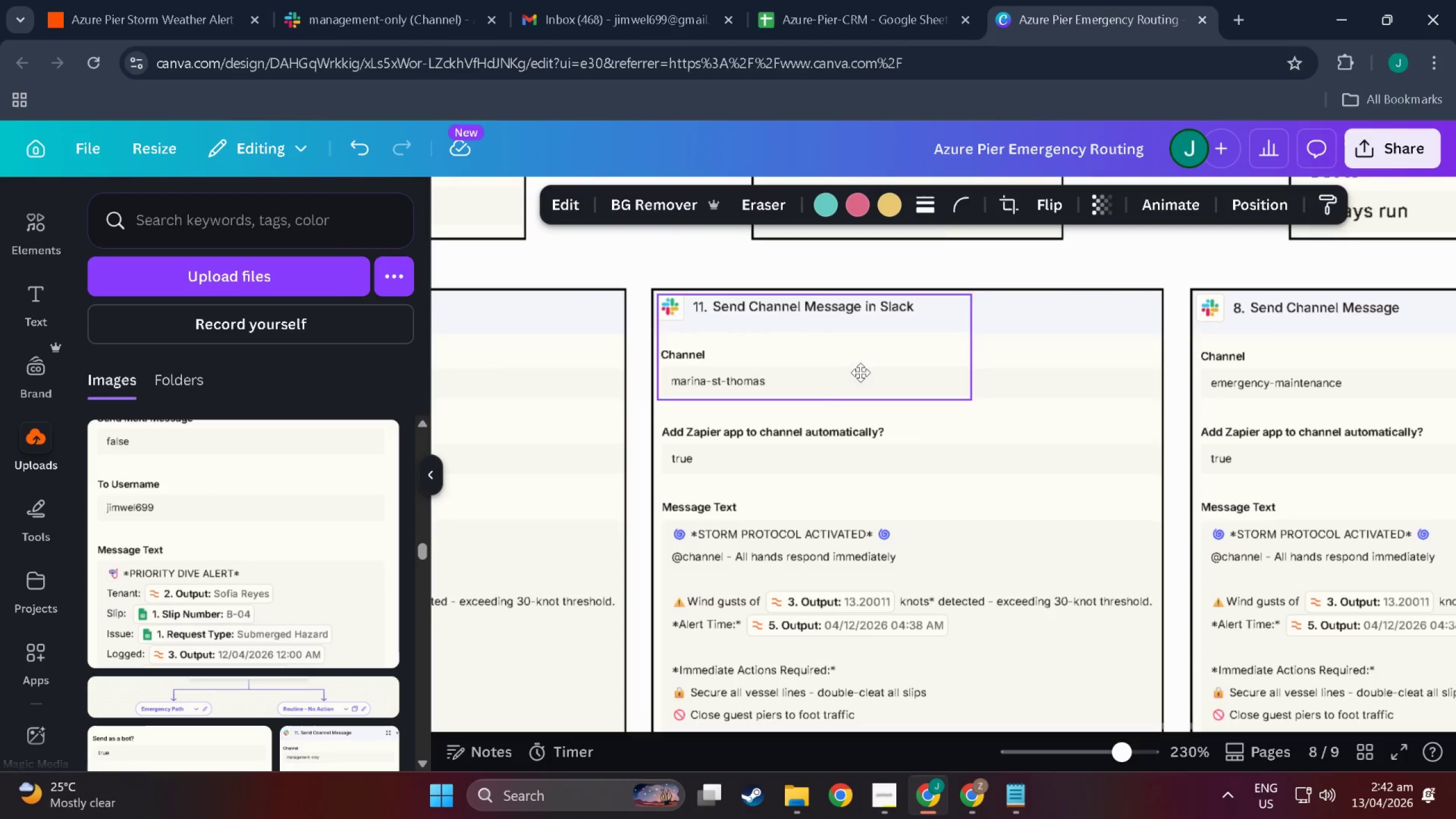 
key(Control+ControlLeft)
 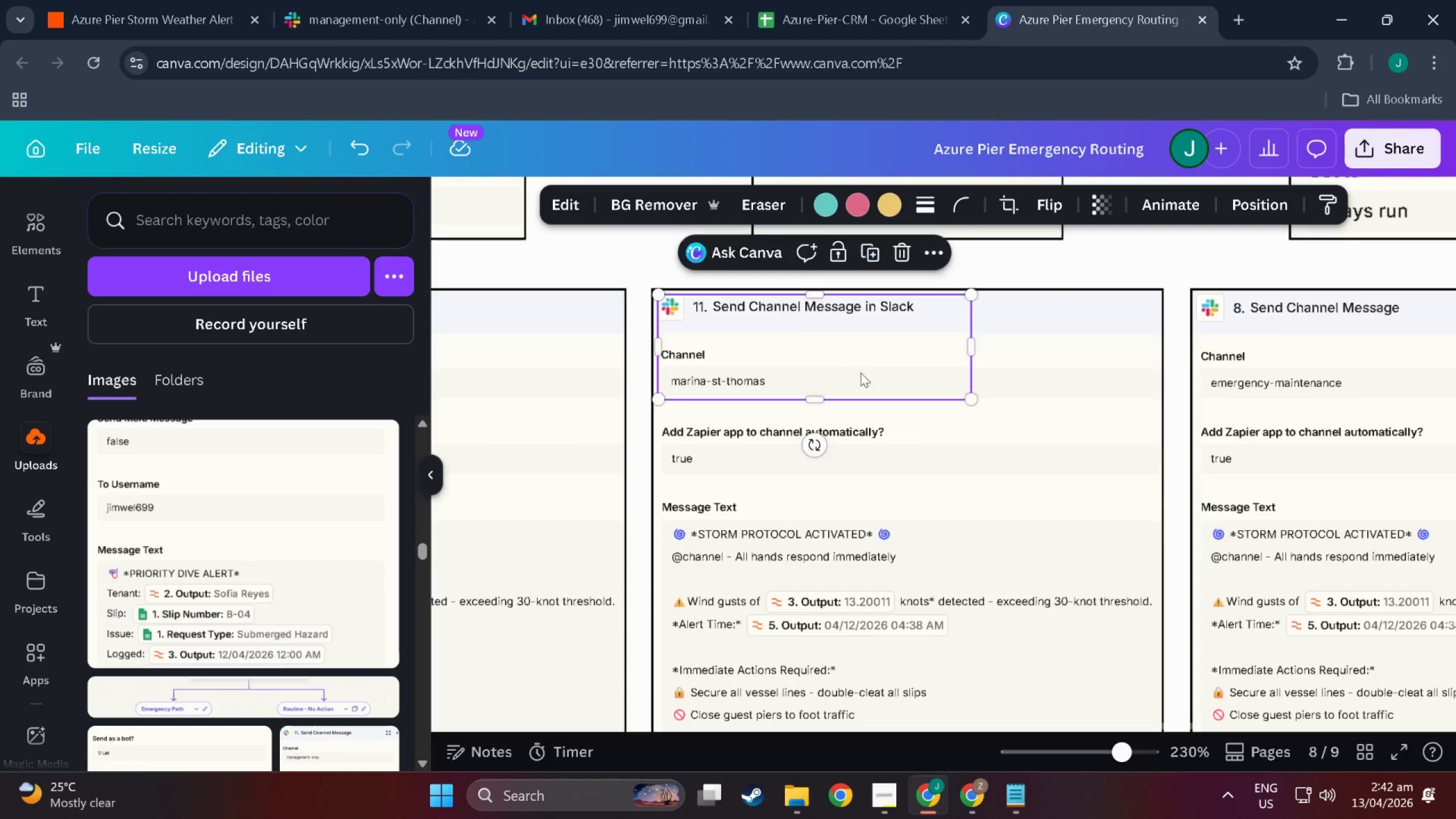 
key(Control+ControlLeft)
 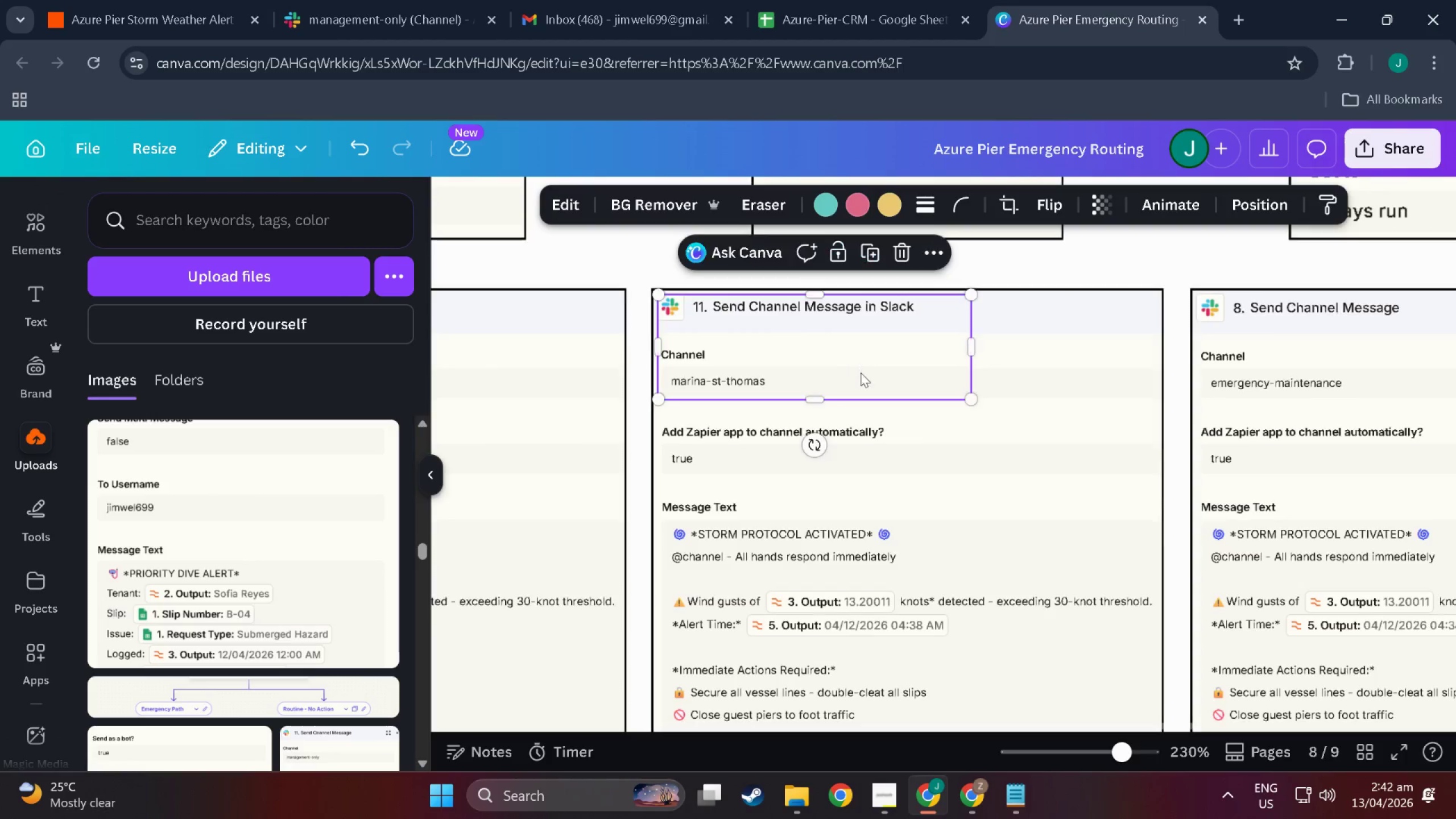 
key(Control+ControlLeft)
 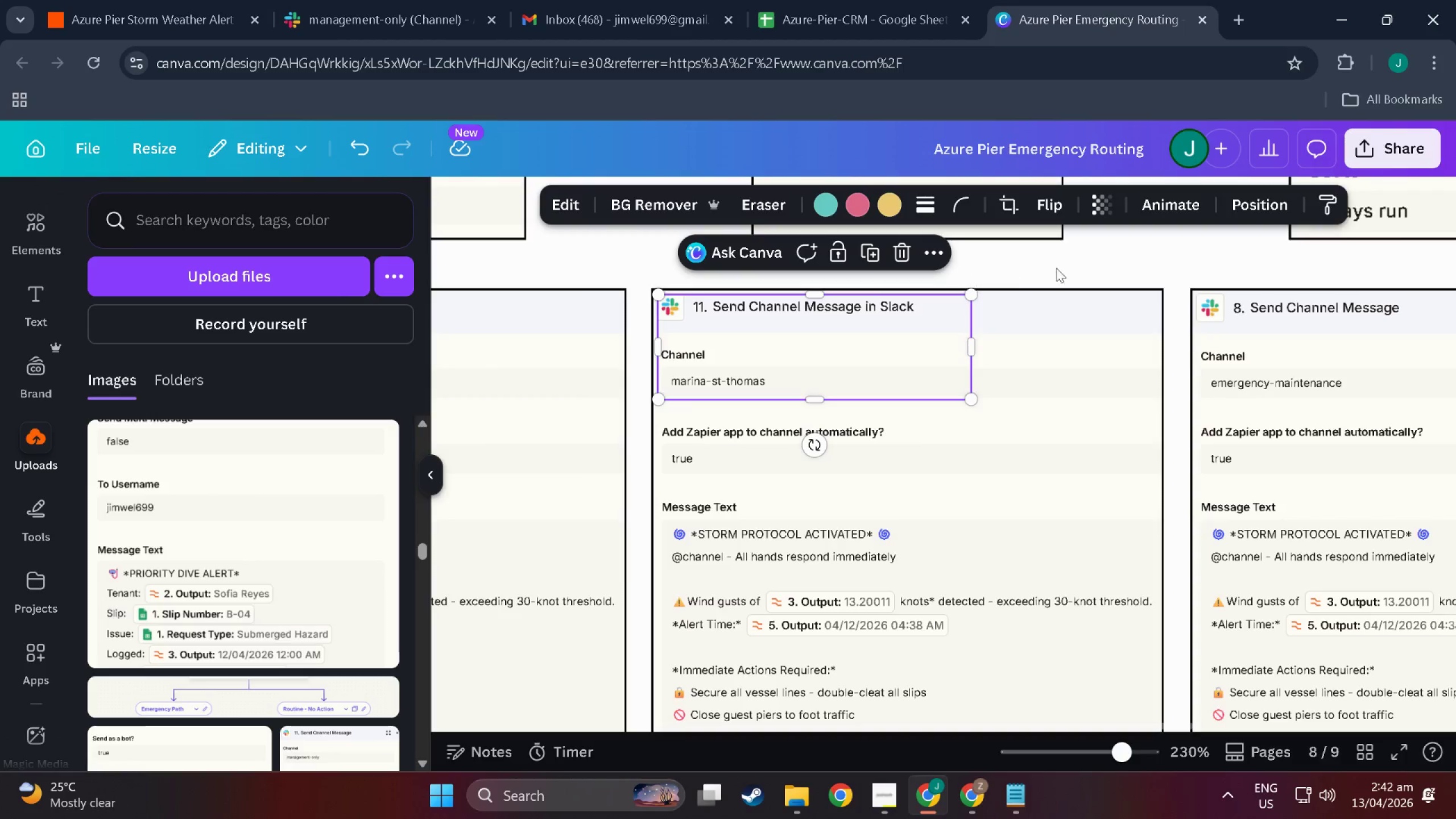 
left_click([1059, 266])
 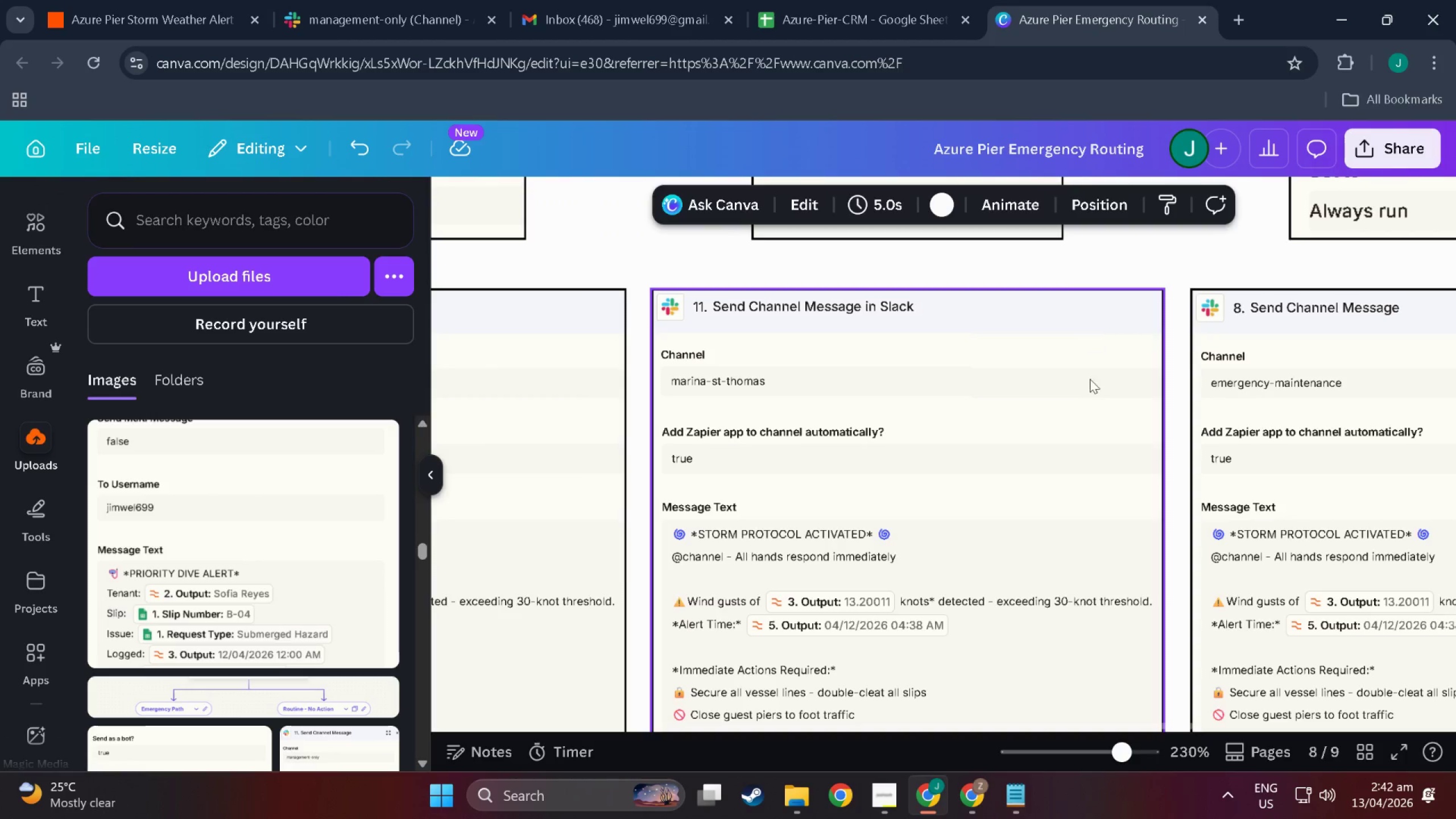 
hold_key(key=ControlLeft, duration=0.61)
scroll: coordinate [1159, 434], scroll_direction: down, amount: 5.0
 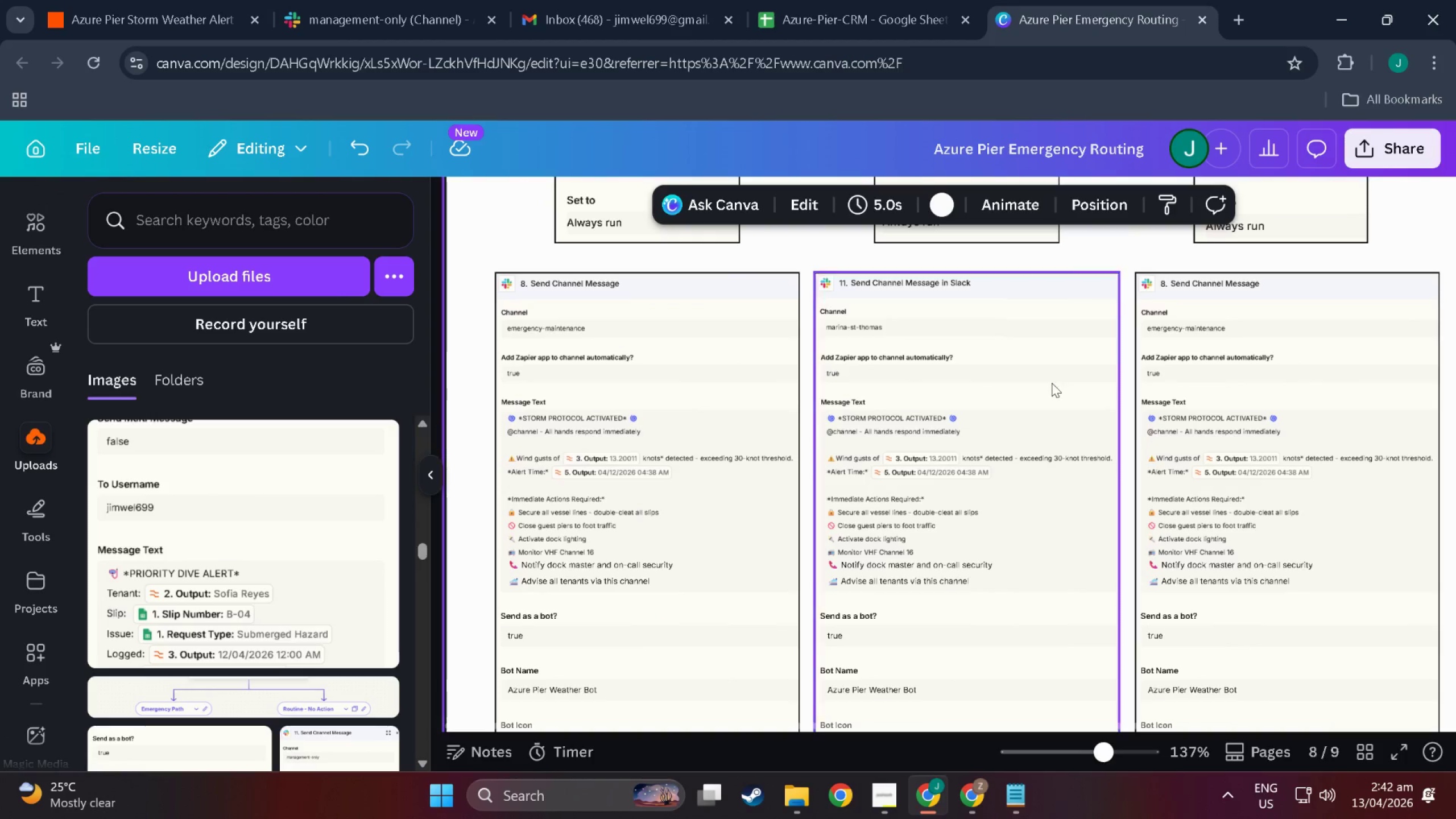 
scroll: coordinate [1048, 445], scroll_direction: up, amount: 3.0
 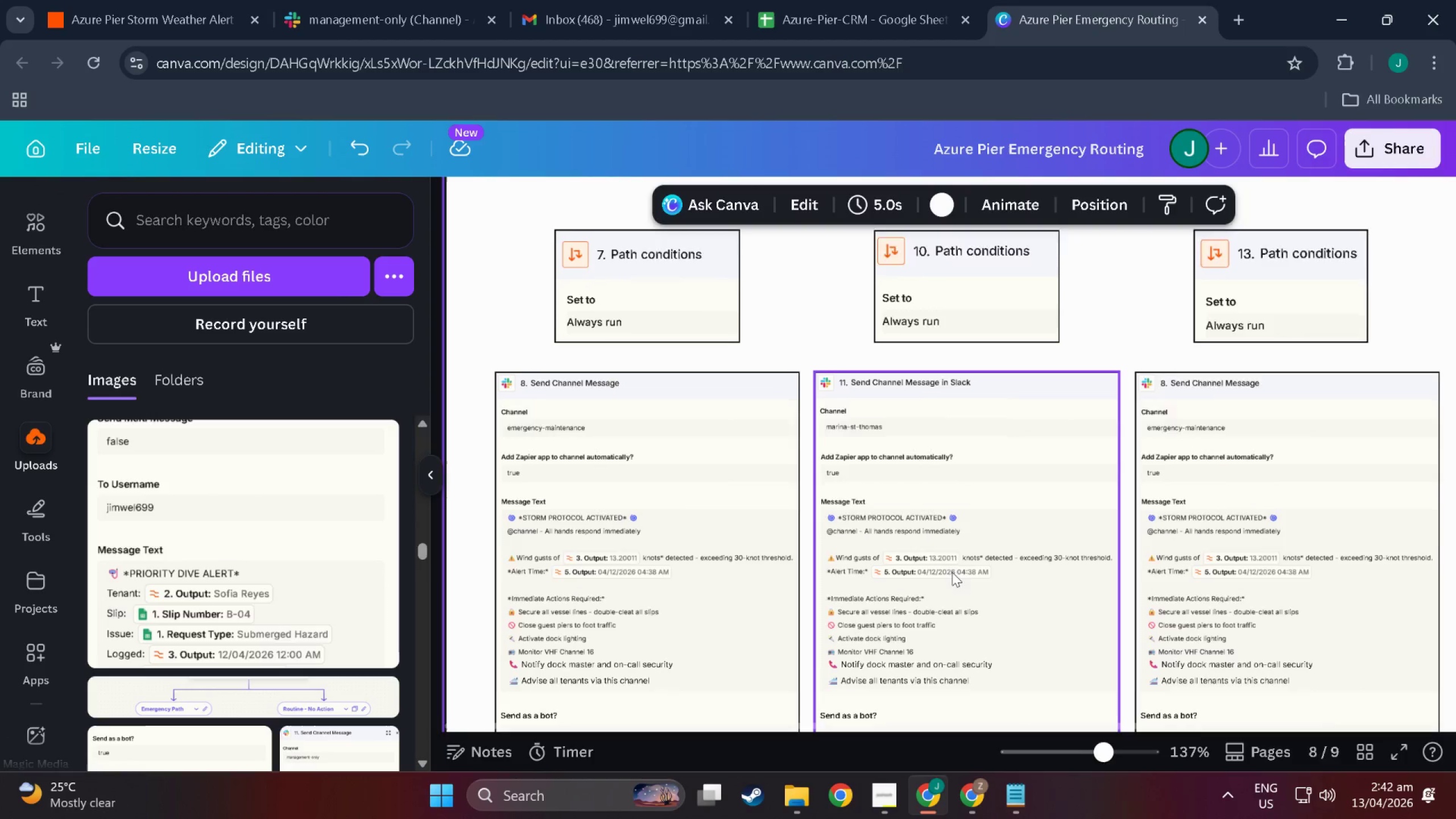 
scroll: coordinate [952, 573], scroll_direction: down, amount: 1.0
 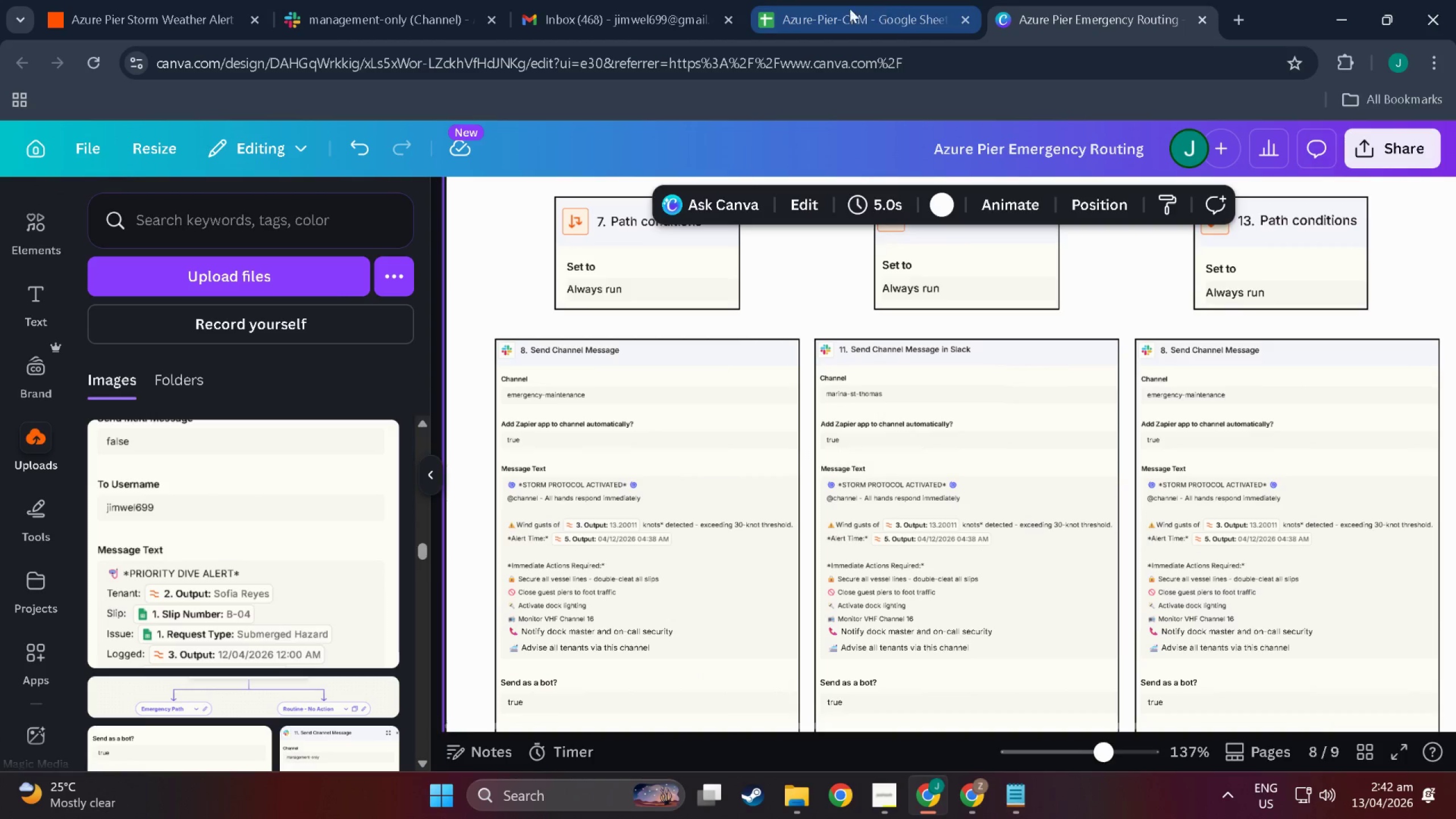 
left_click([86, 0])
 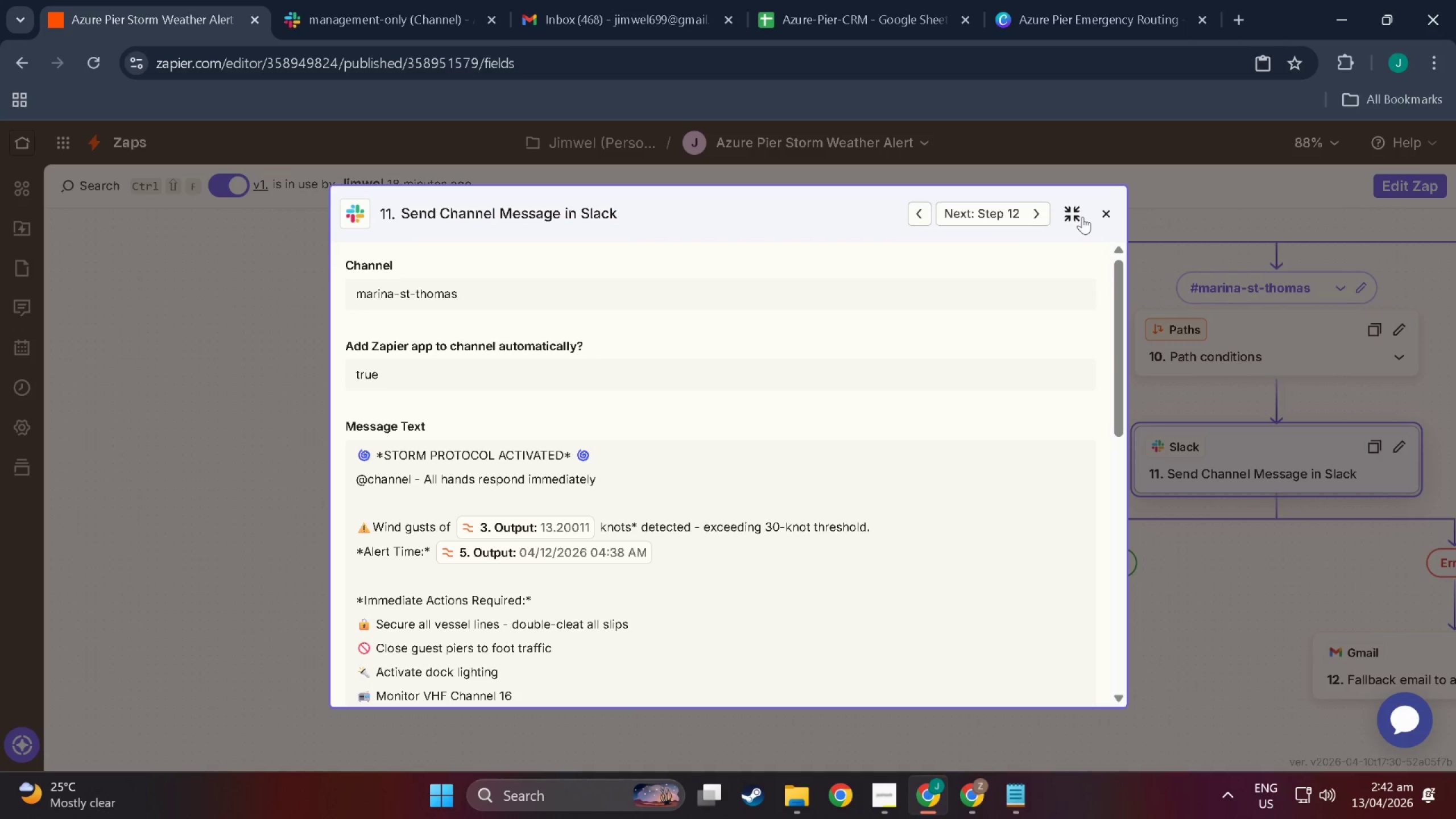 
left_click([1110, 213])
 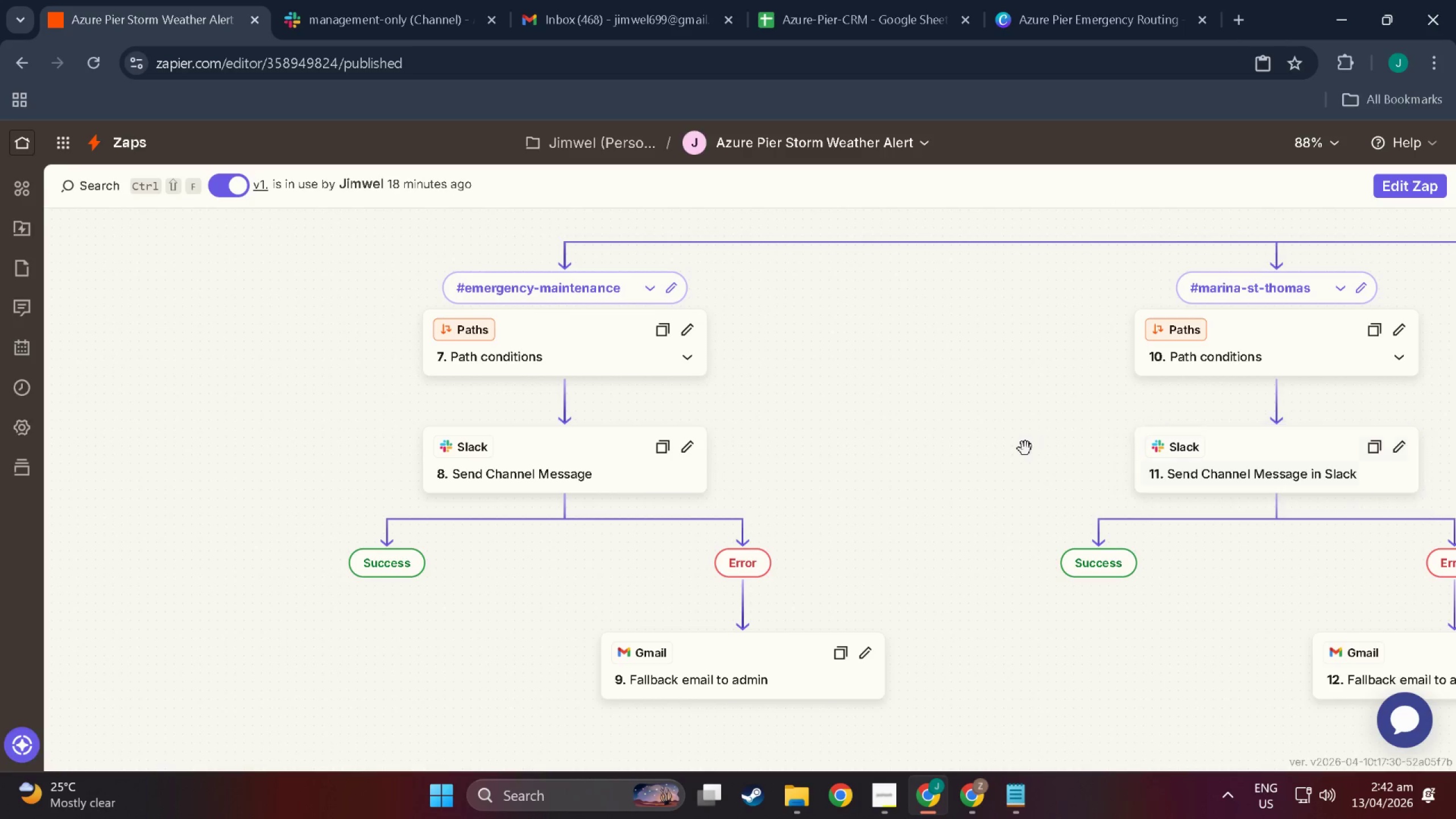 
left_click_drag(start_coordinate=[992, 427], to_coordinate=[412, 350])
 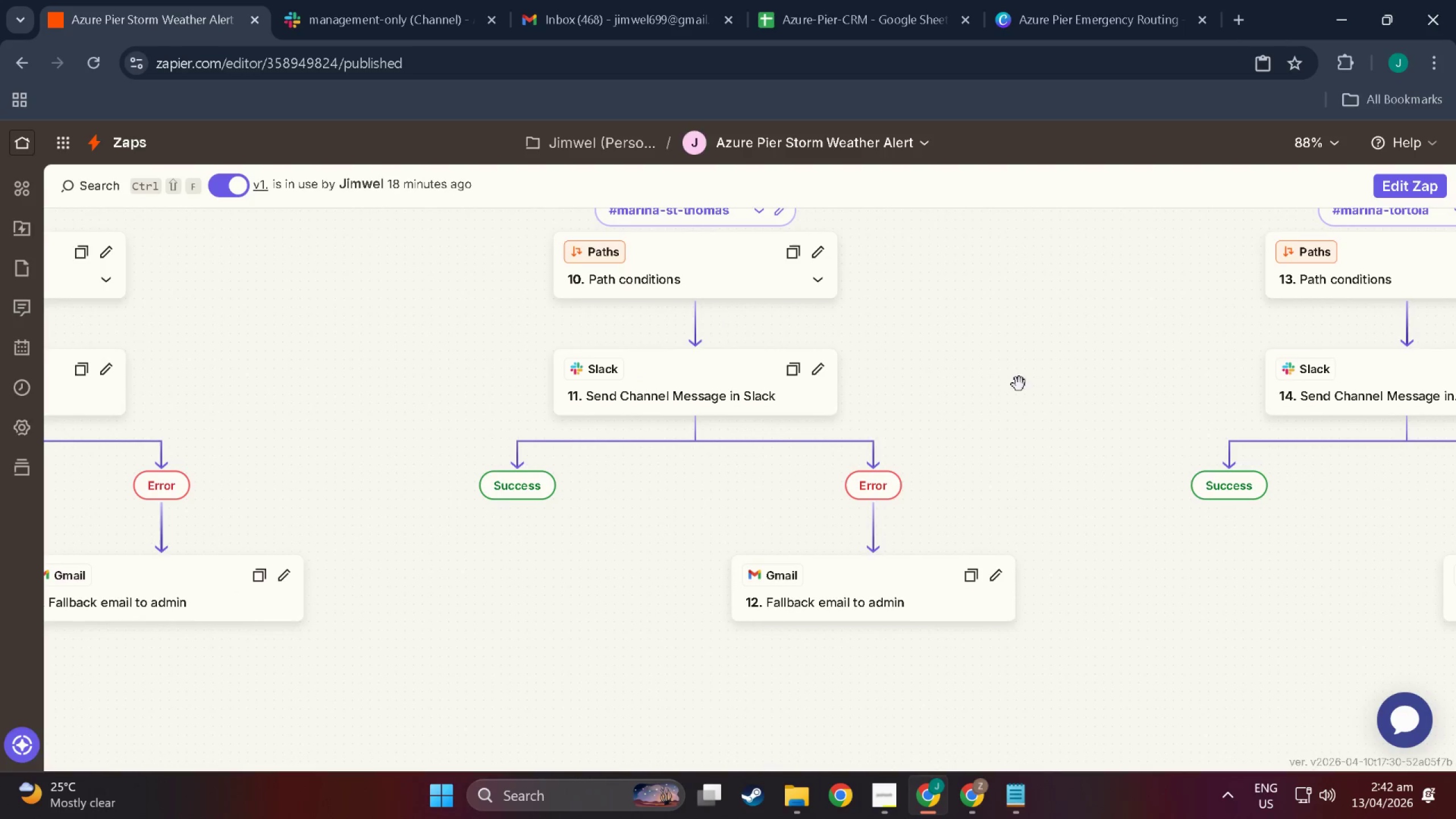 
left_click_drag(start_coordinate=[1029, 387], to_coordinate=[503, 388])
 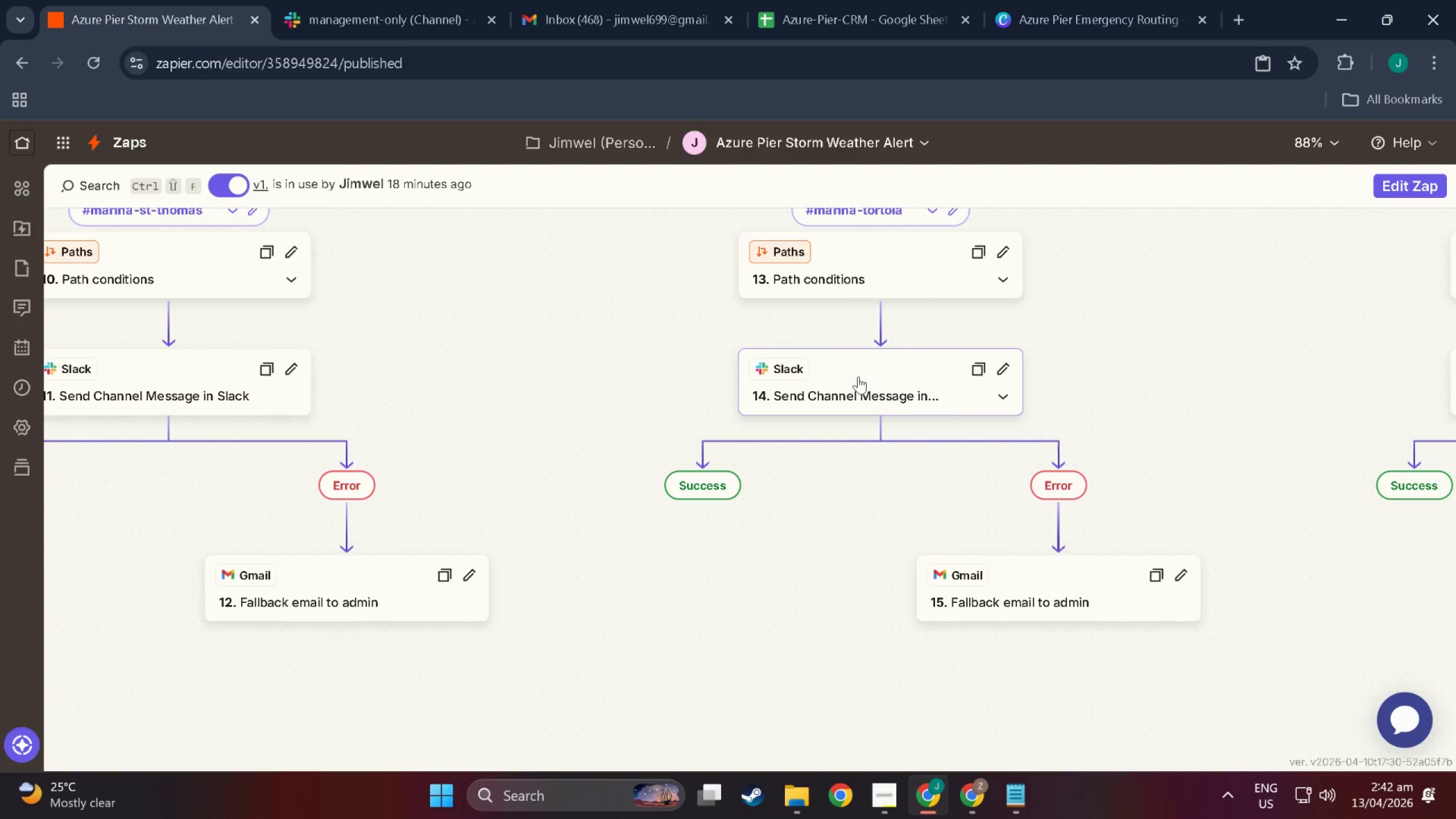 
left_click([868, 377])
 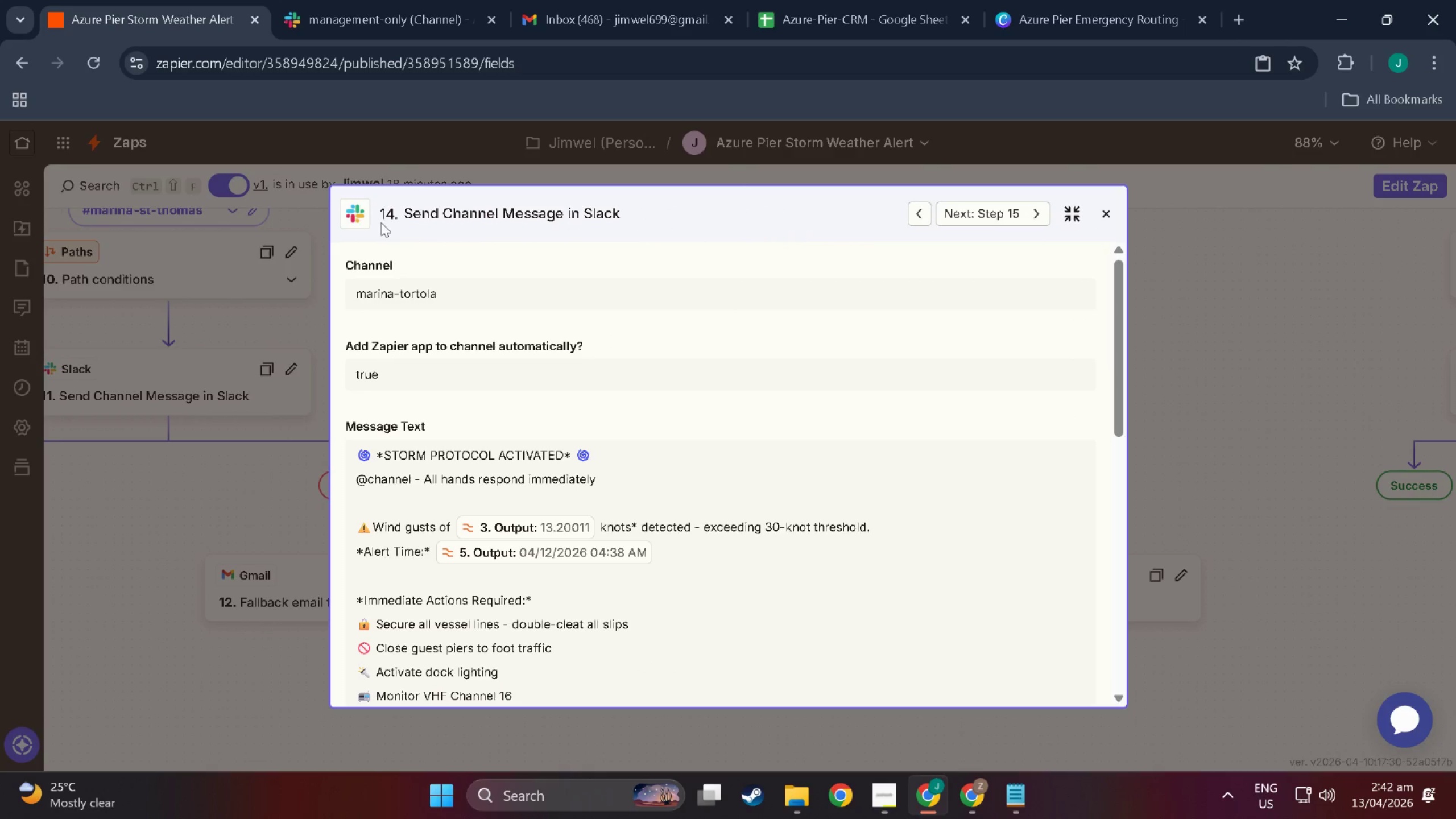 
key(Shift+ShiftLeft)
 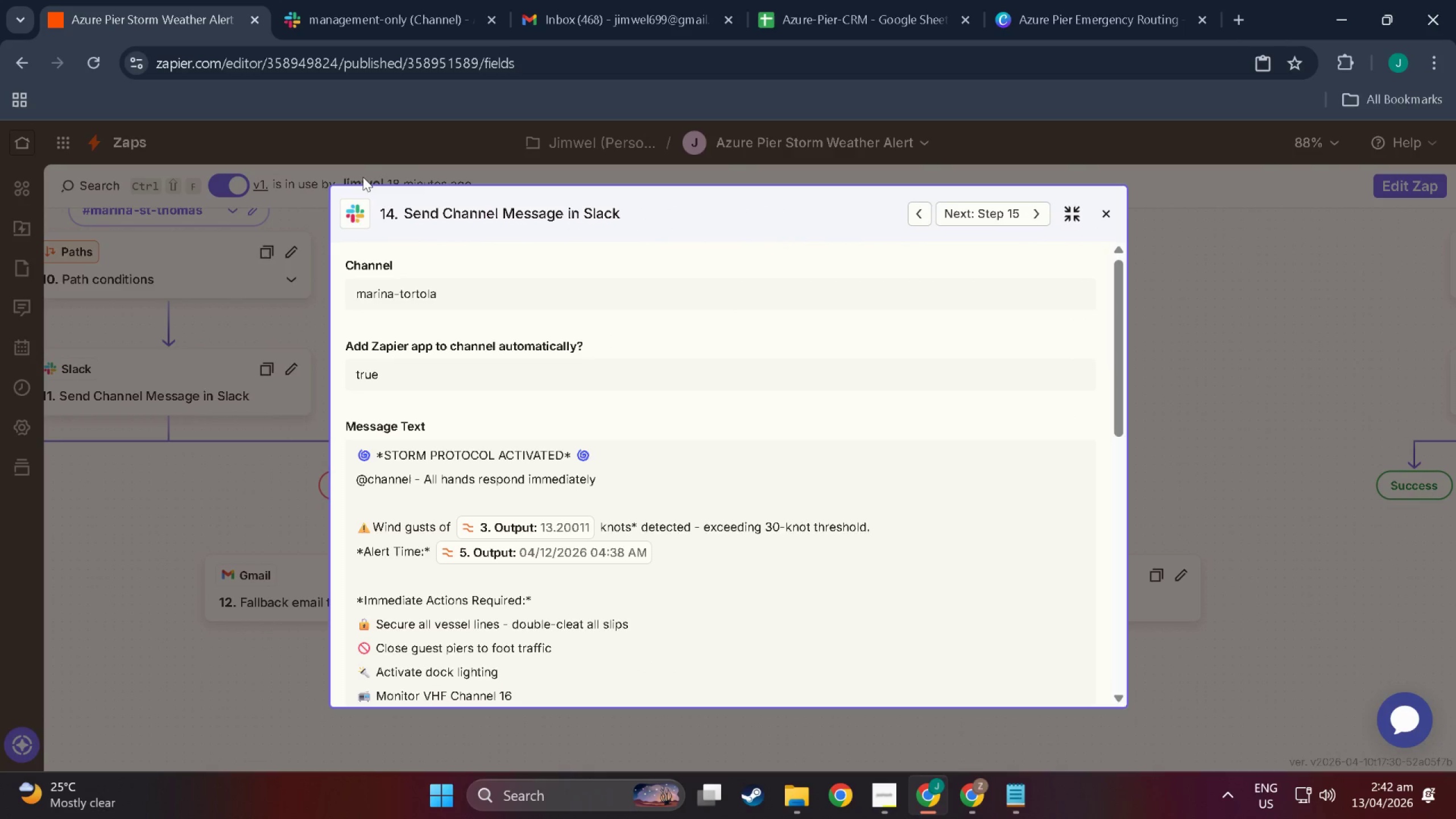 
key(Meta+Shift+MetaLeft)
 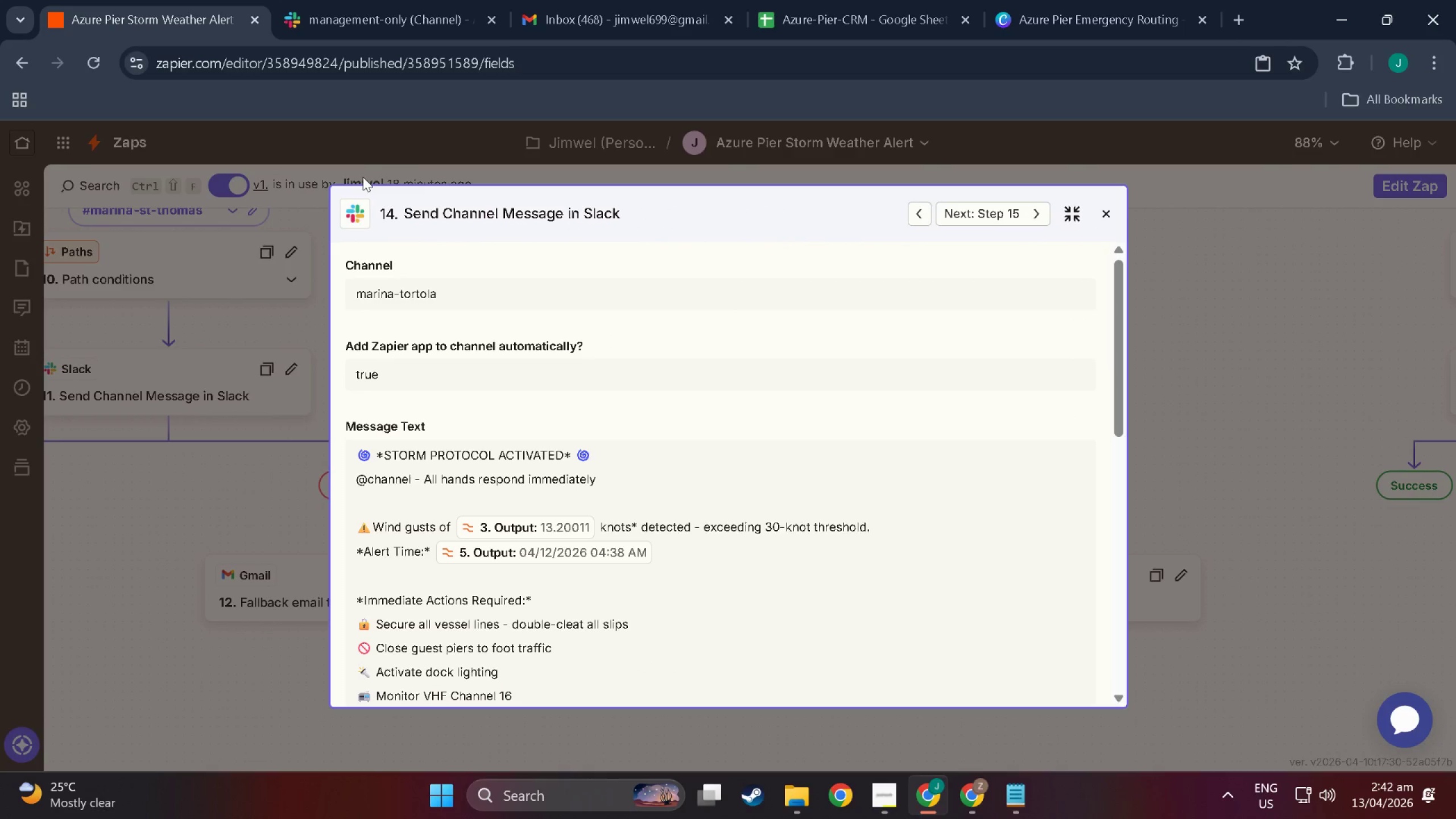 
key(Meta+Shift+S)
 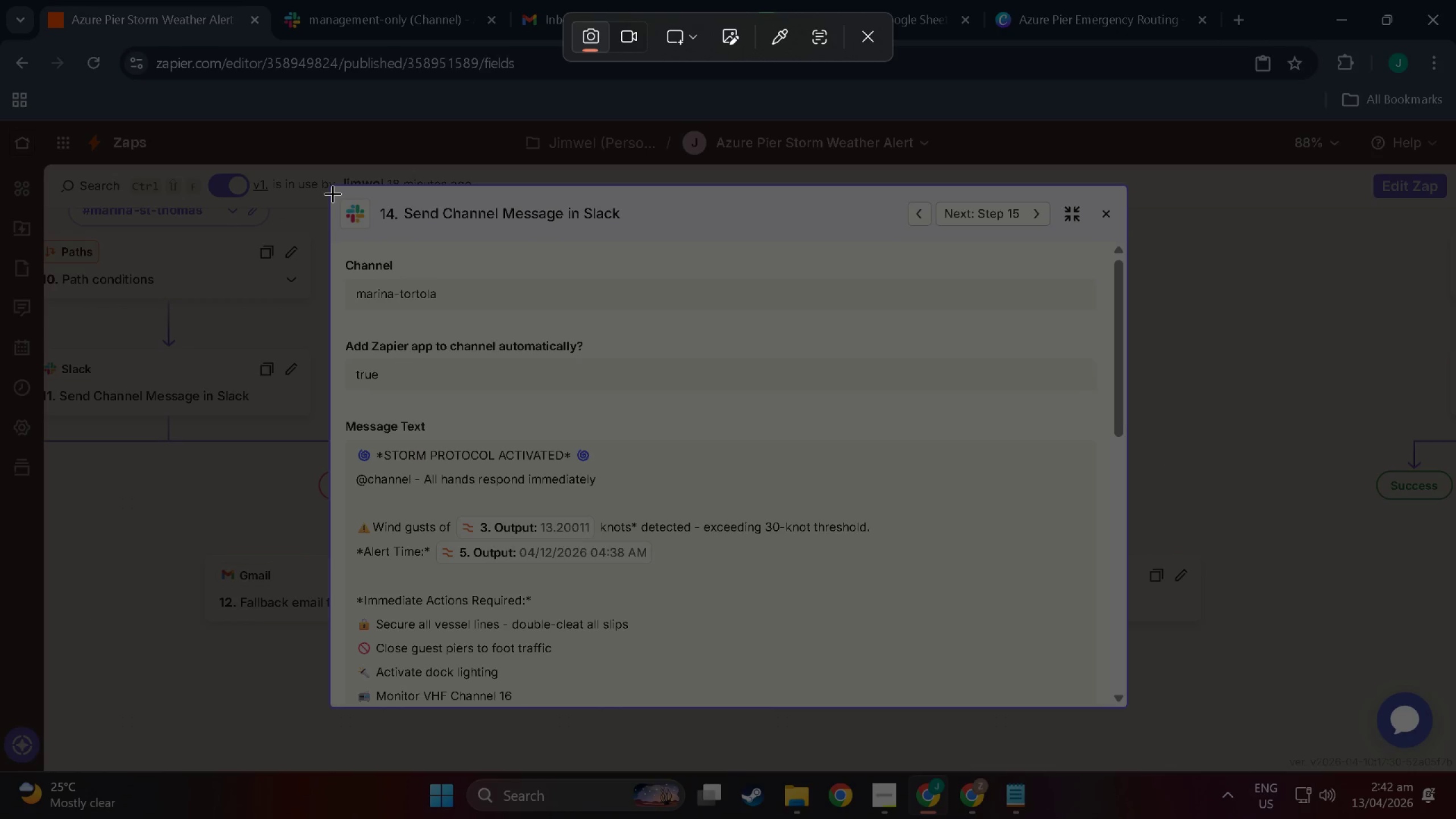 
left_click_drag(start_coordinate=[336, 193], to_coordinate=[1115, 324])
 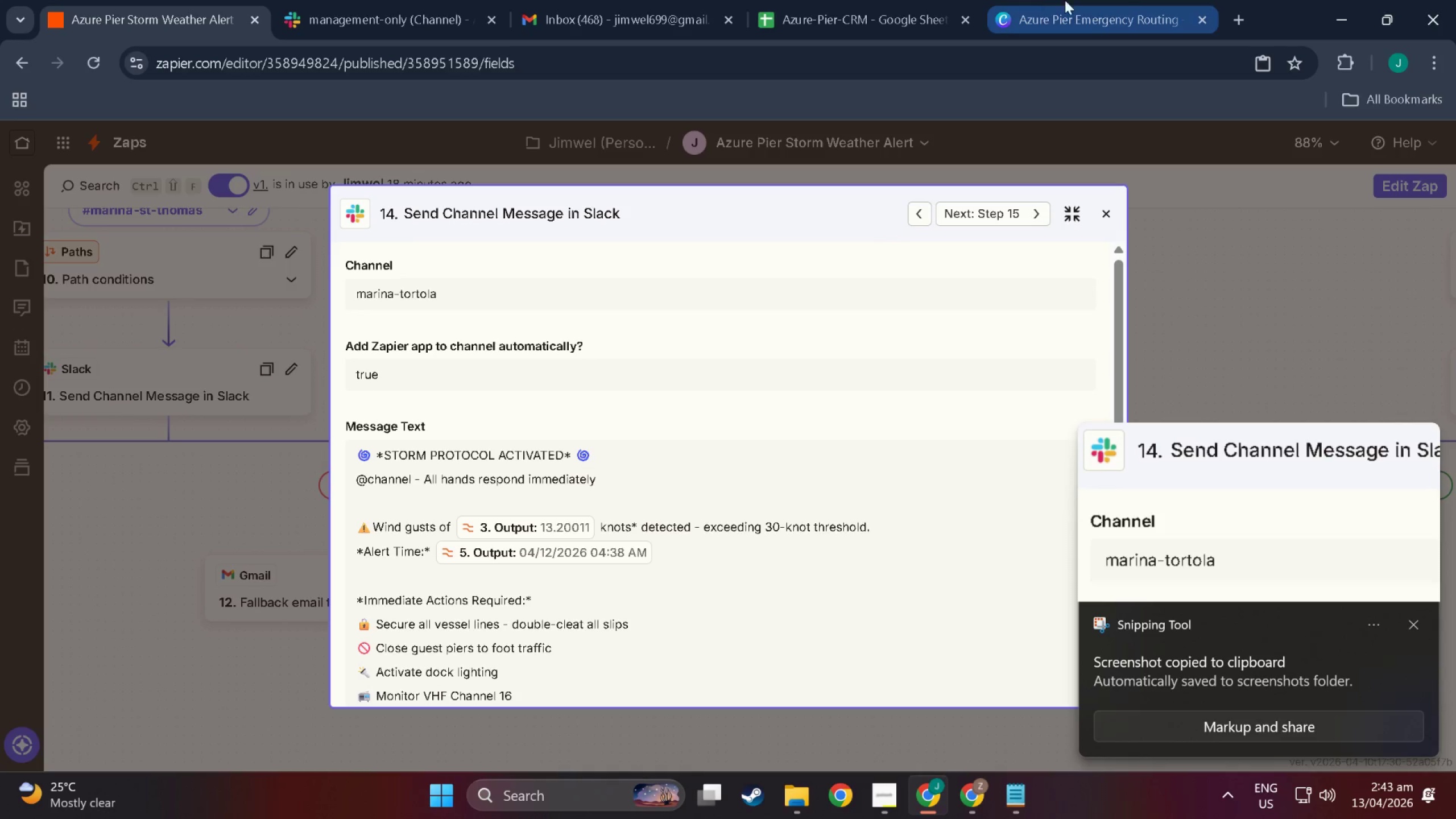 
left_click([1077, 0])
 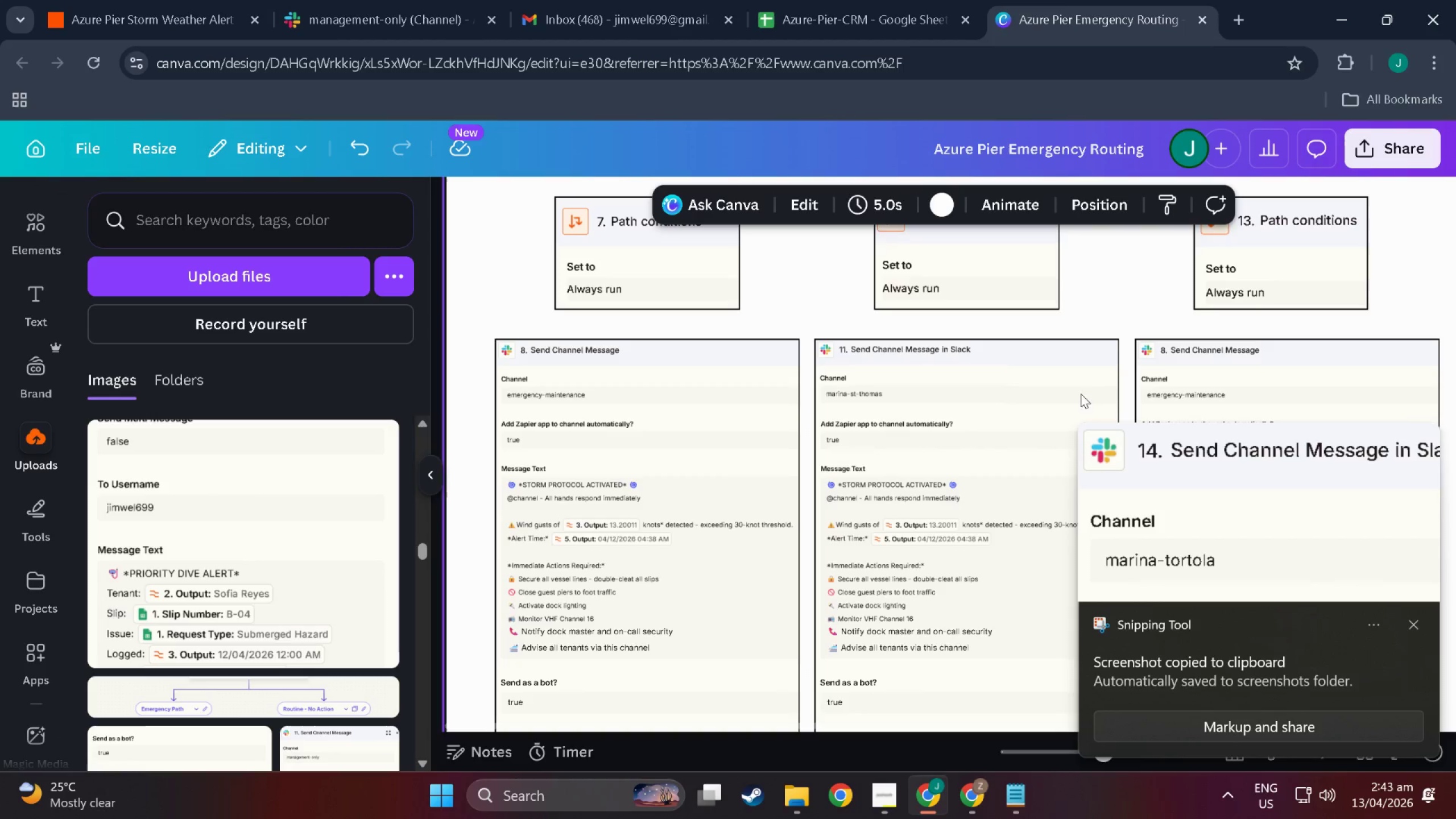 
key(Control+V)
 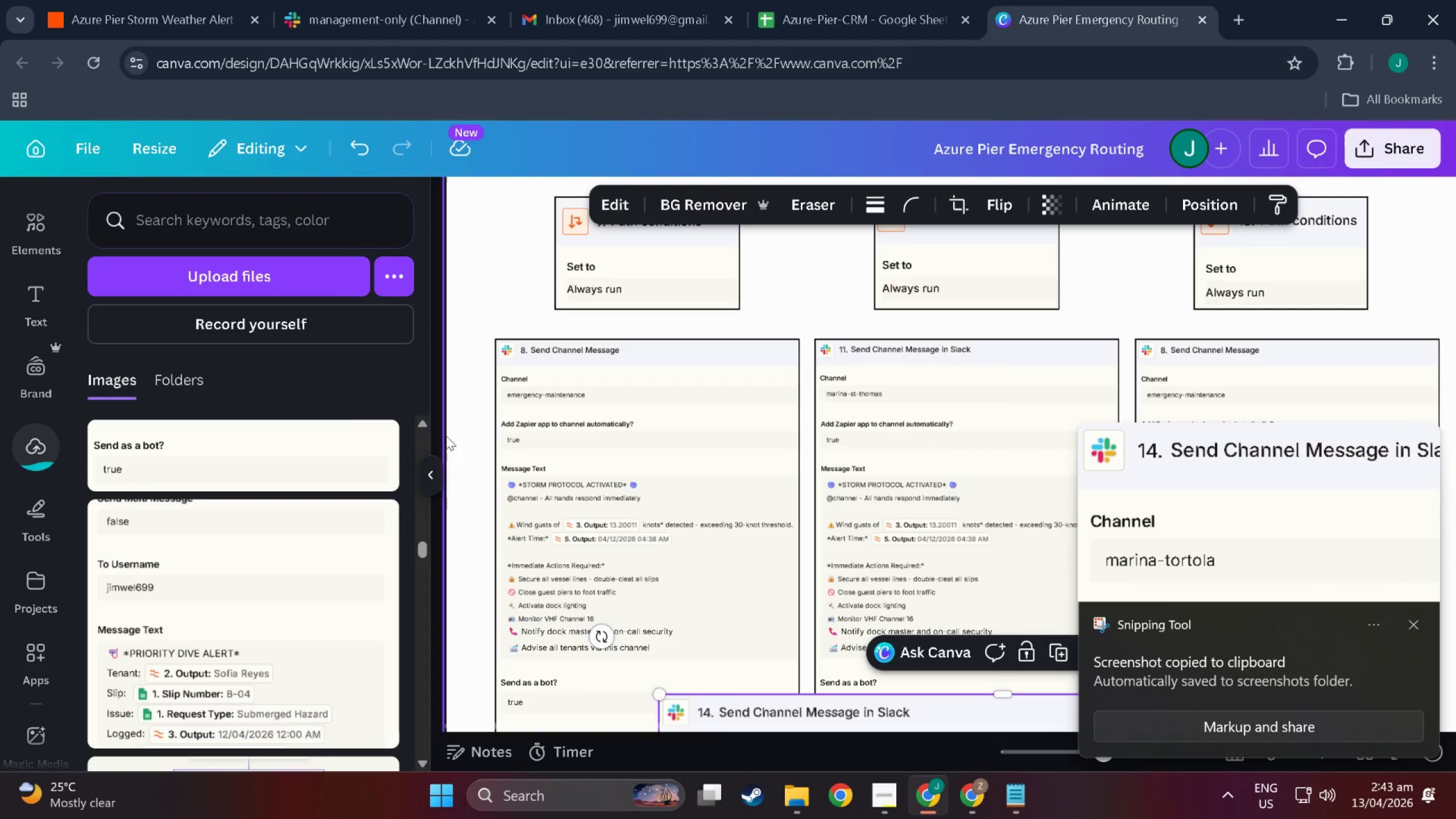 
scroll: coordinate [924, 627], scroll_direction: down, amount: 6.0
 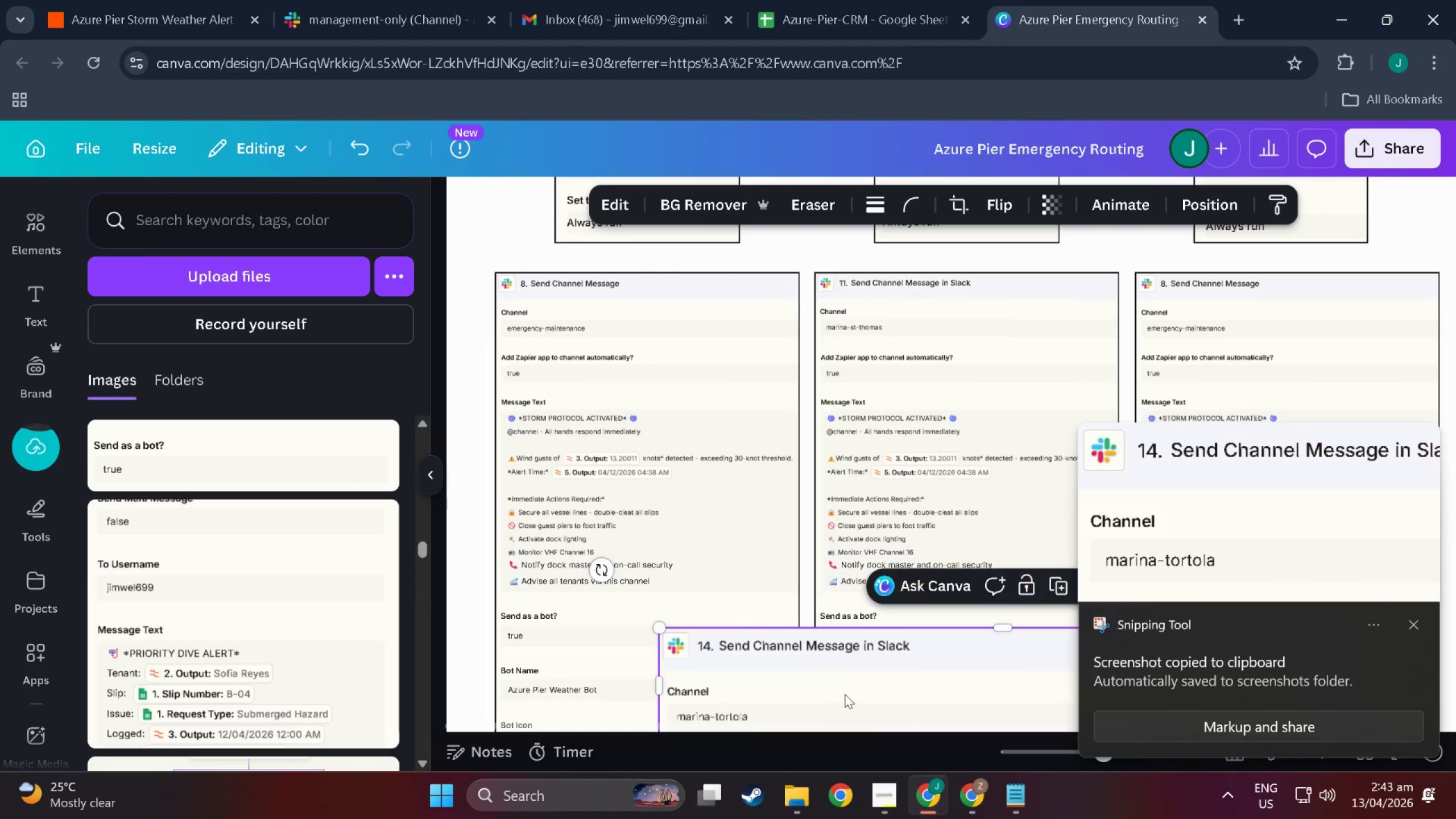 
left_click_drag(start_coordinate=[848, 691], to_coordinate=[915, 333])
 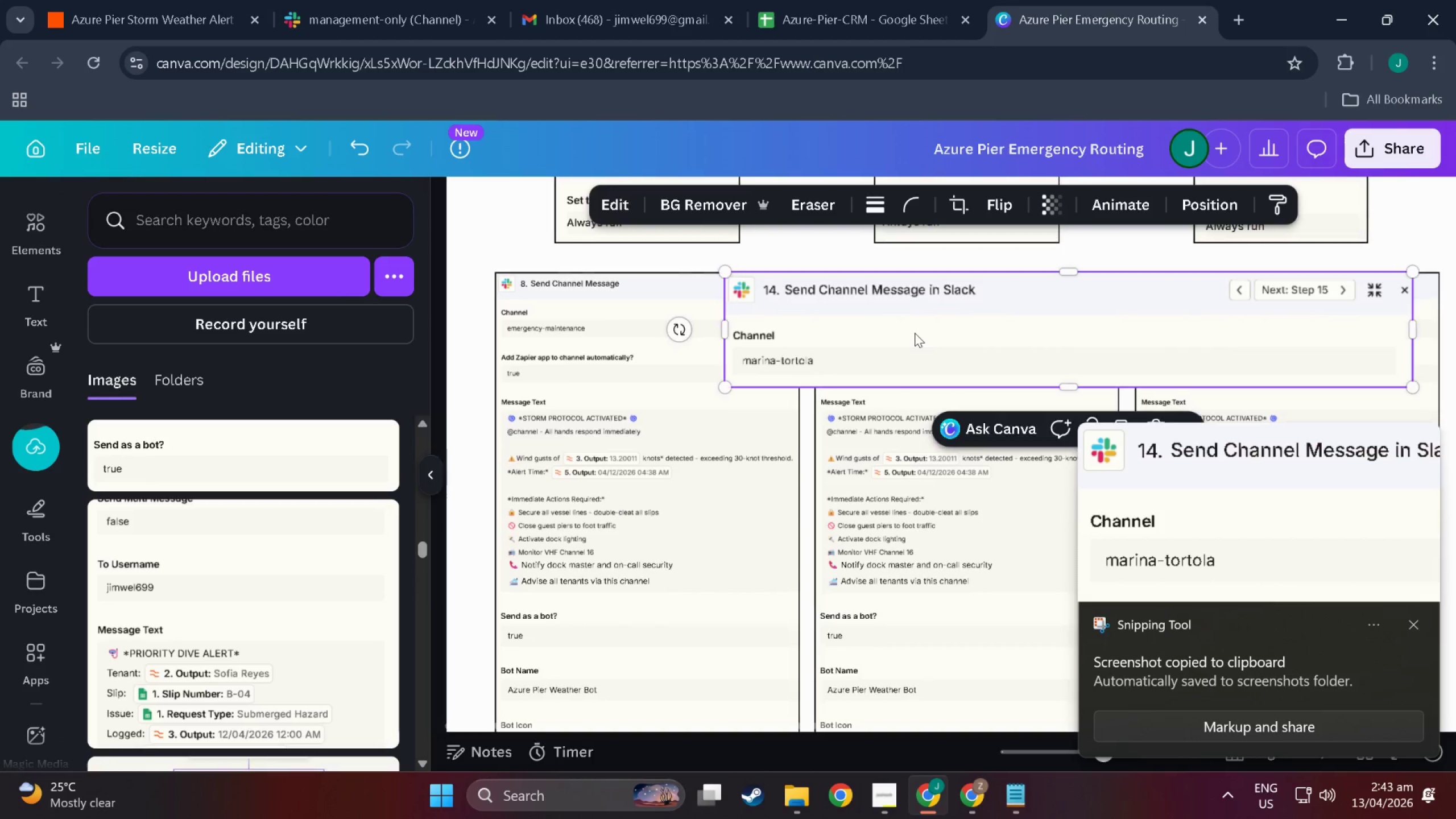 
left_click([915, 333])
 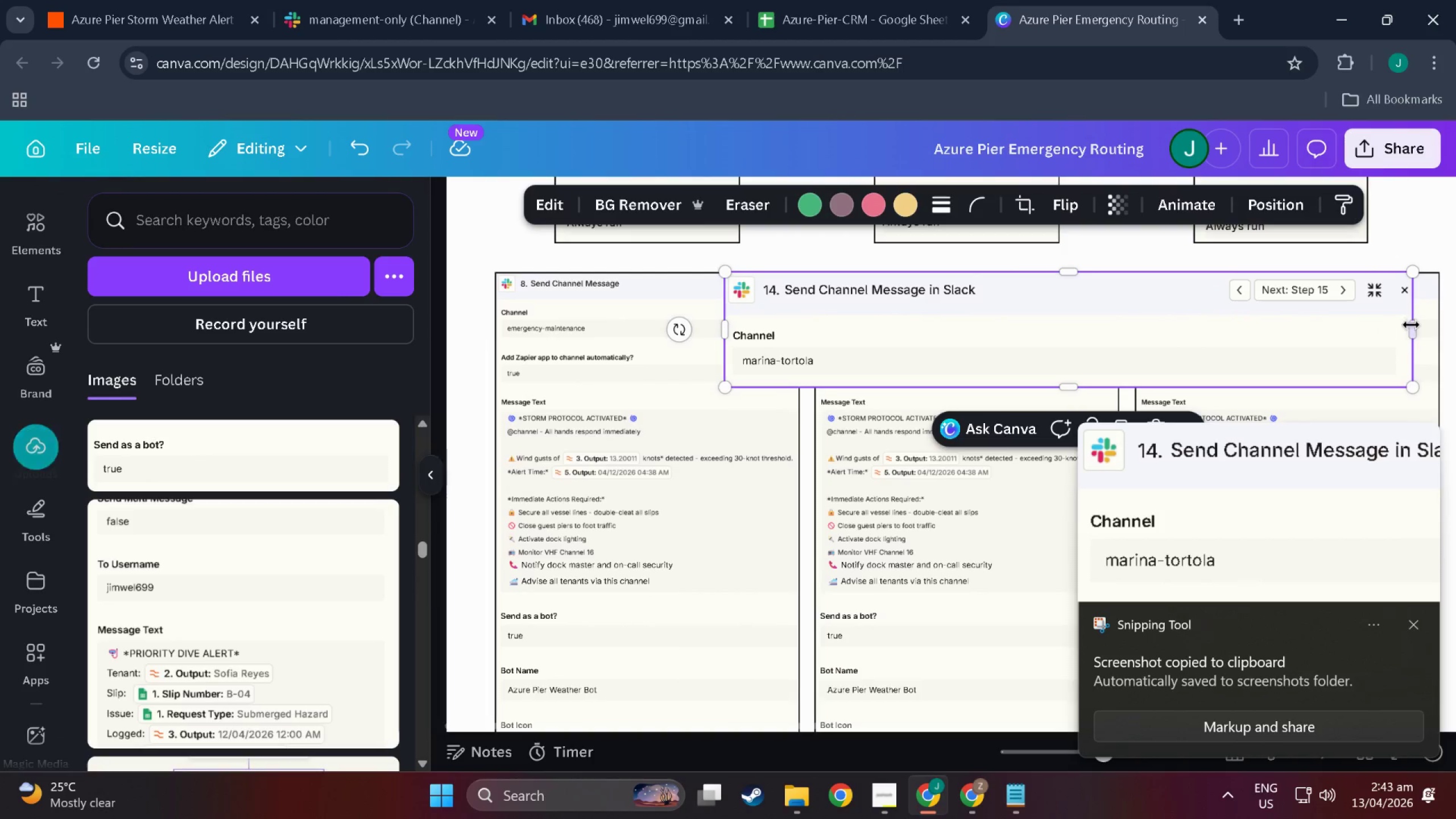 
left_click_drag(start_coordinate=[1411, 326], to_coordinate=[981, 332])
 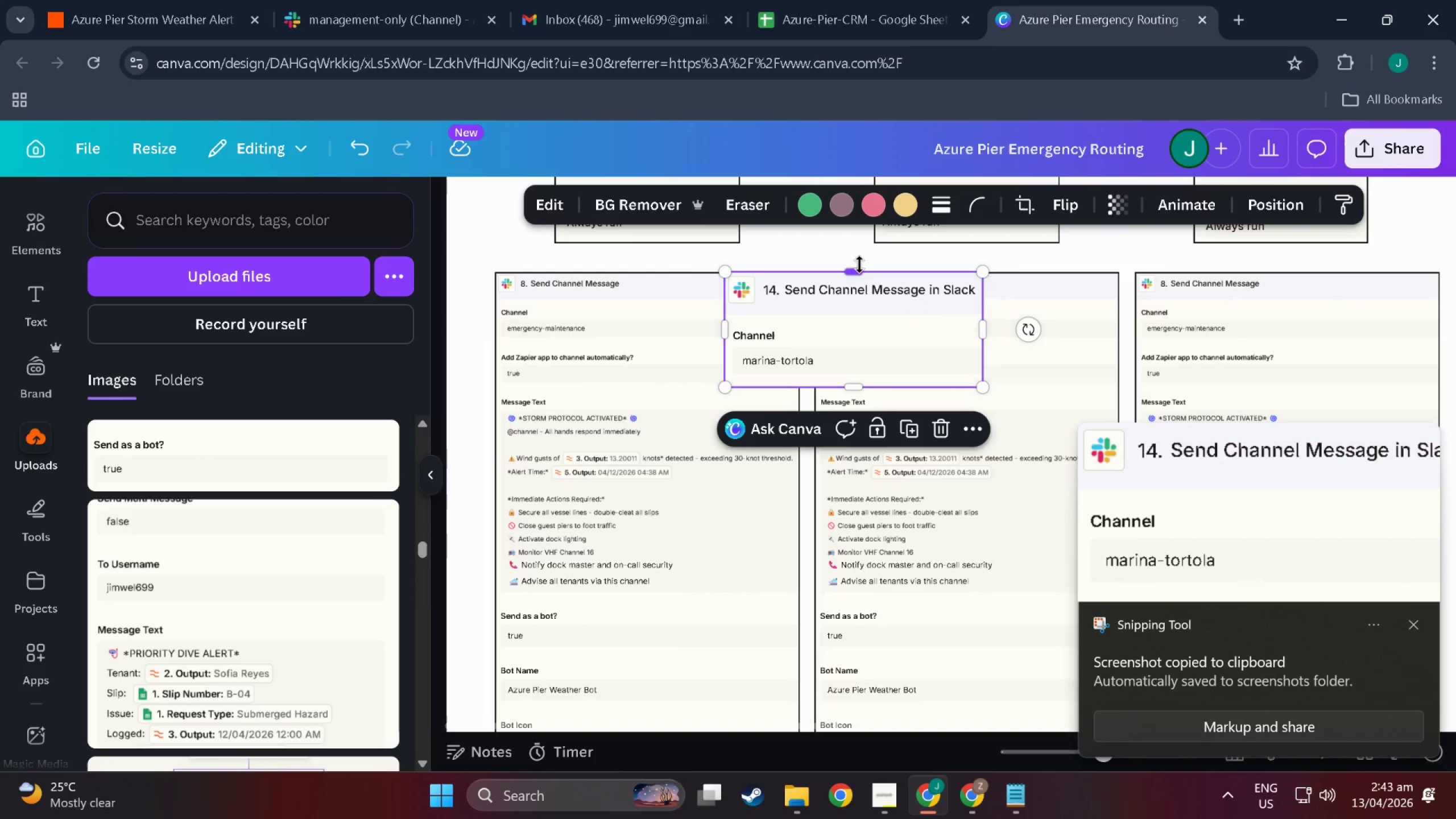 
left_click_drag(start_coordinate=[859, 266], to_coordinate=[859, 274])
 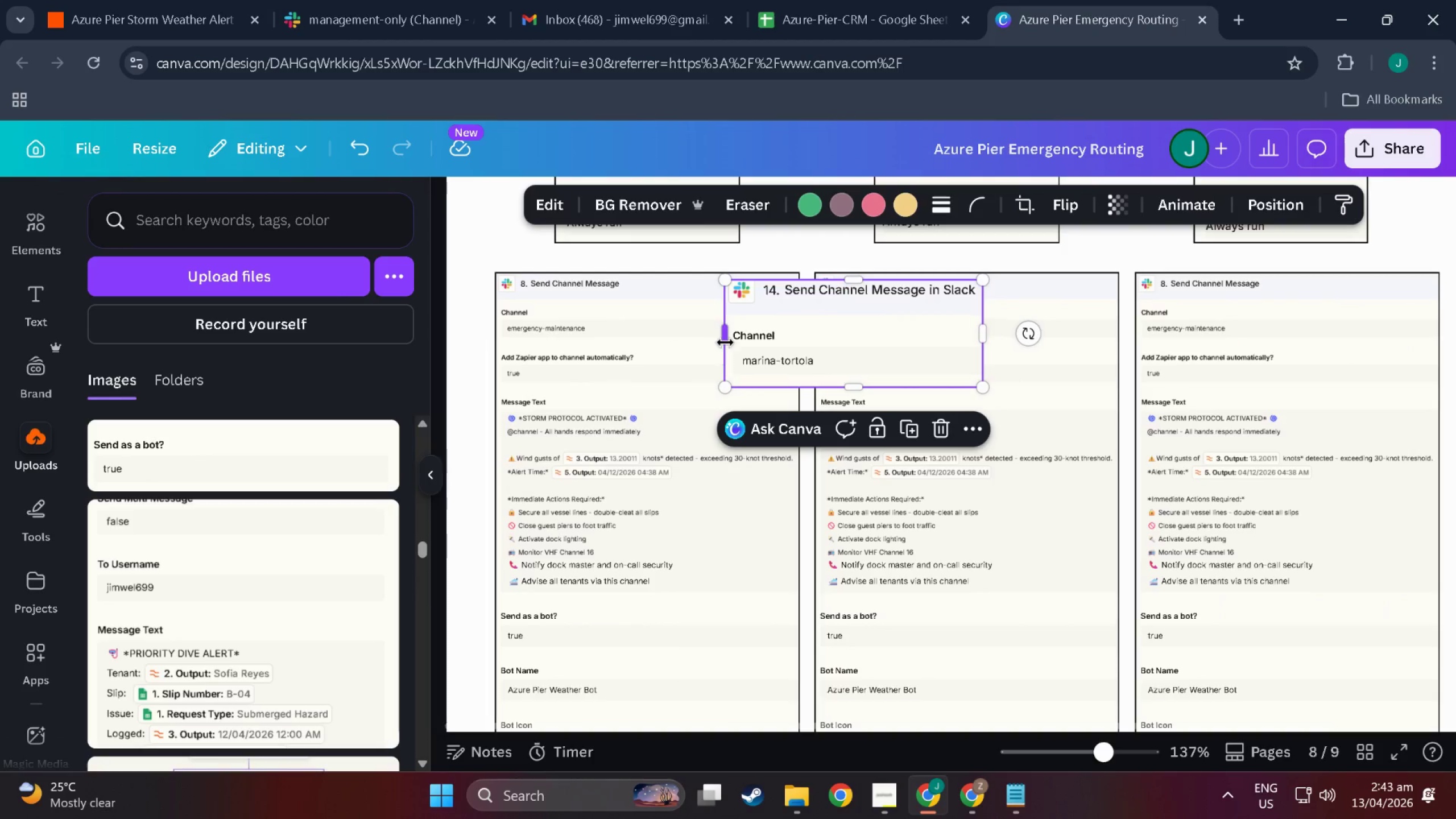 
hold_key(key=ControlLeft, duration=1.52)
 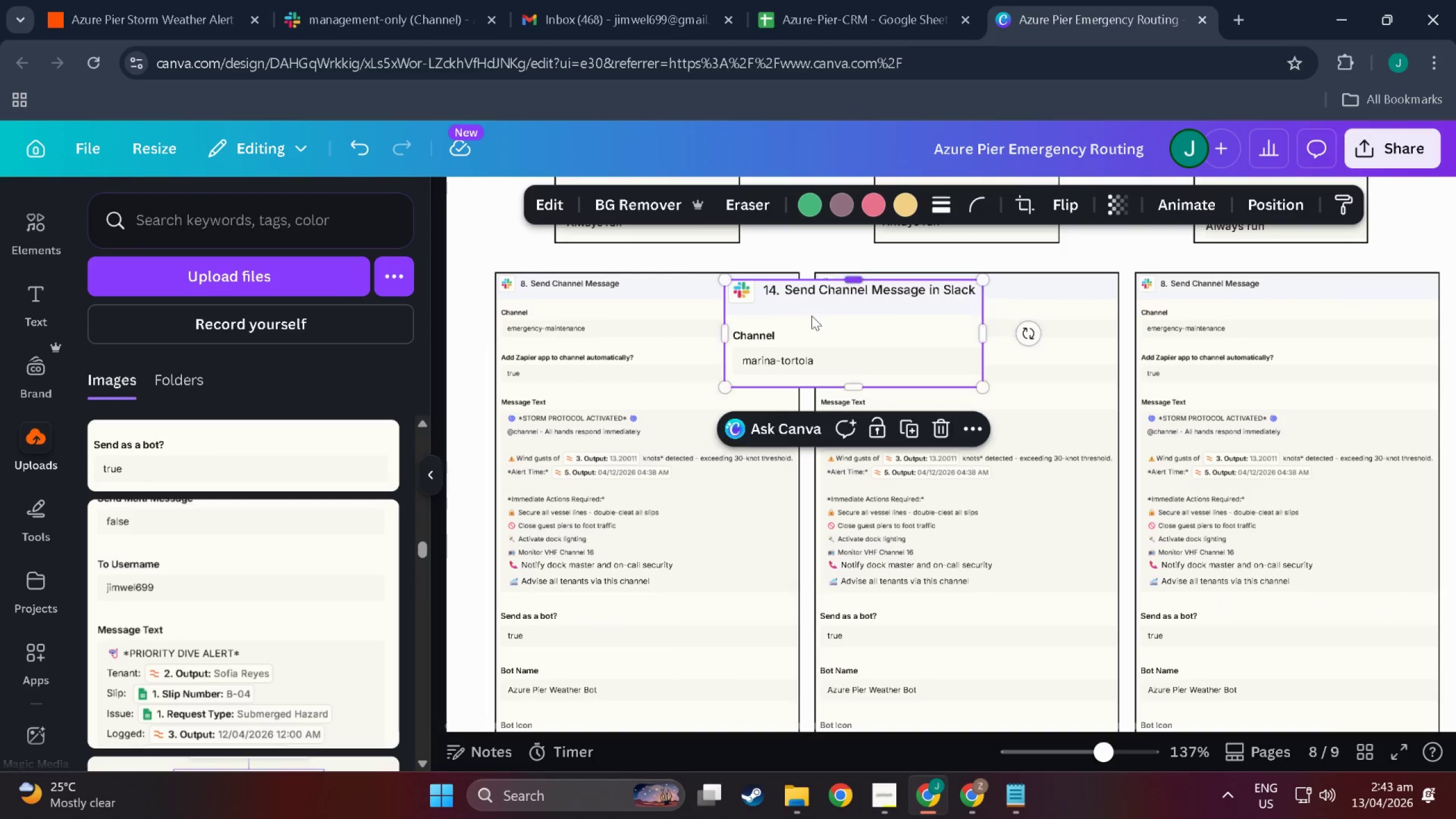 
key(Control+ControlLeft)
 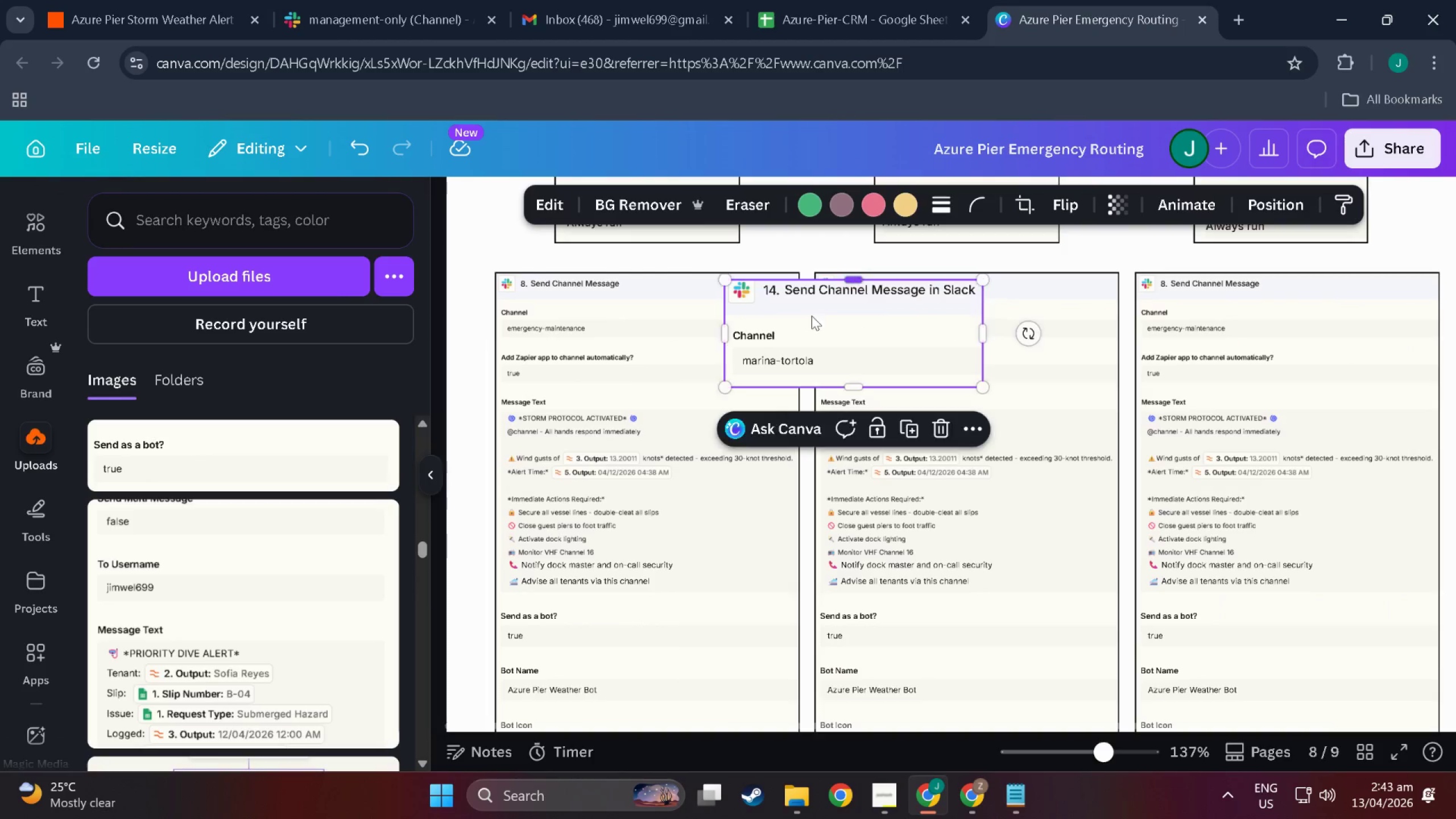 
key(Control+ControlLeft)
 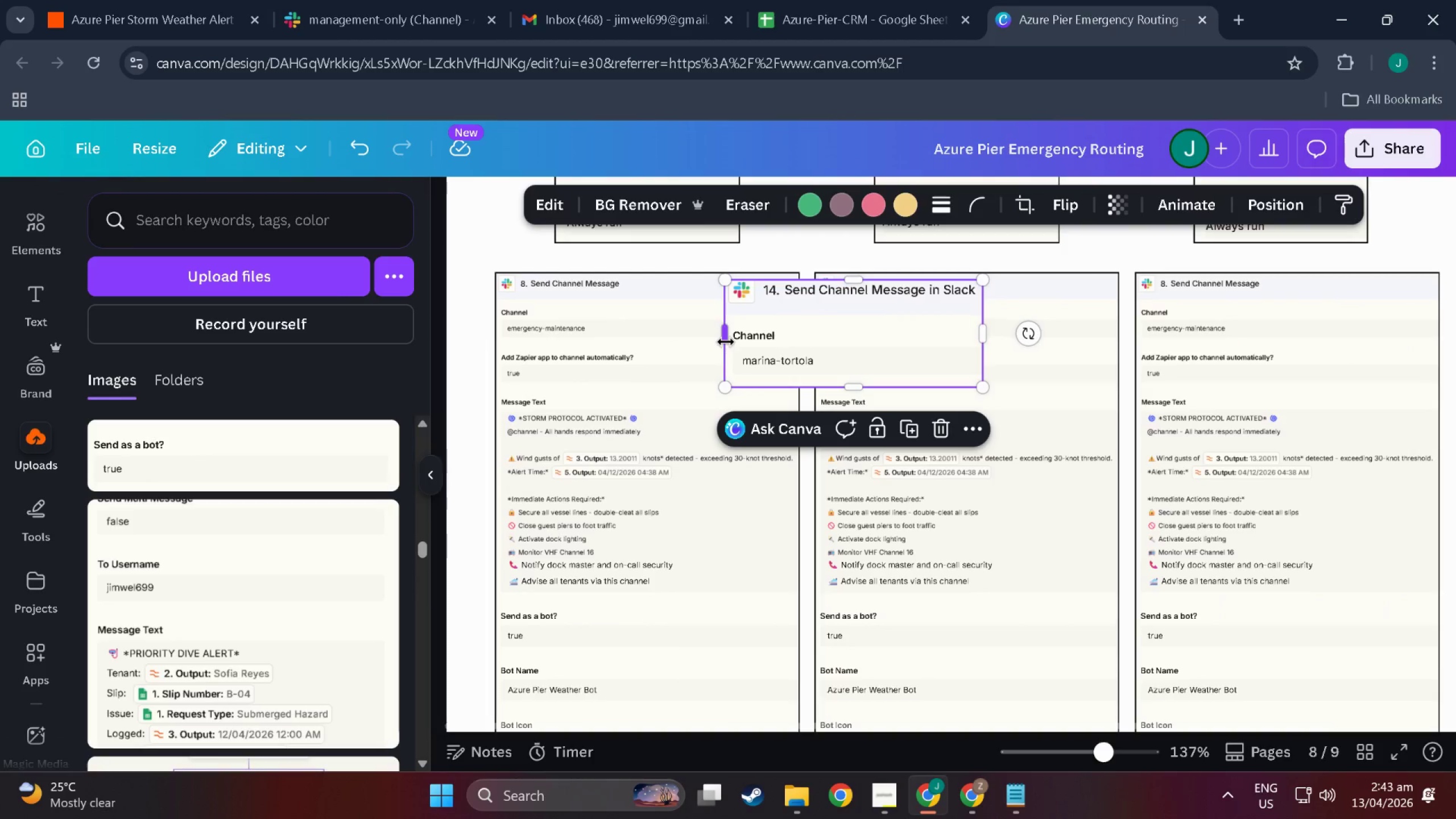 
left_click_drag(start_coordinate=[726, 342], to_coordinate=[731, 342])
 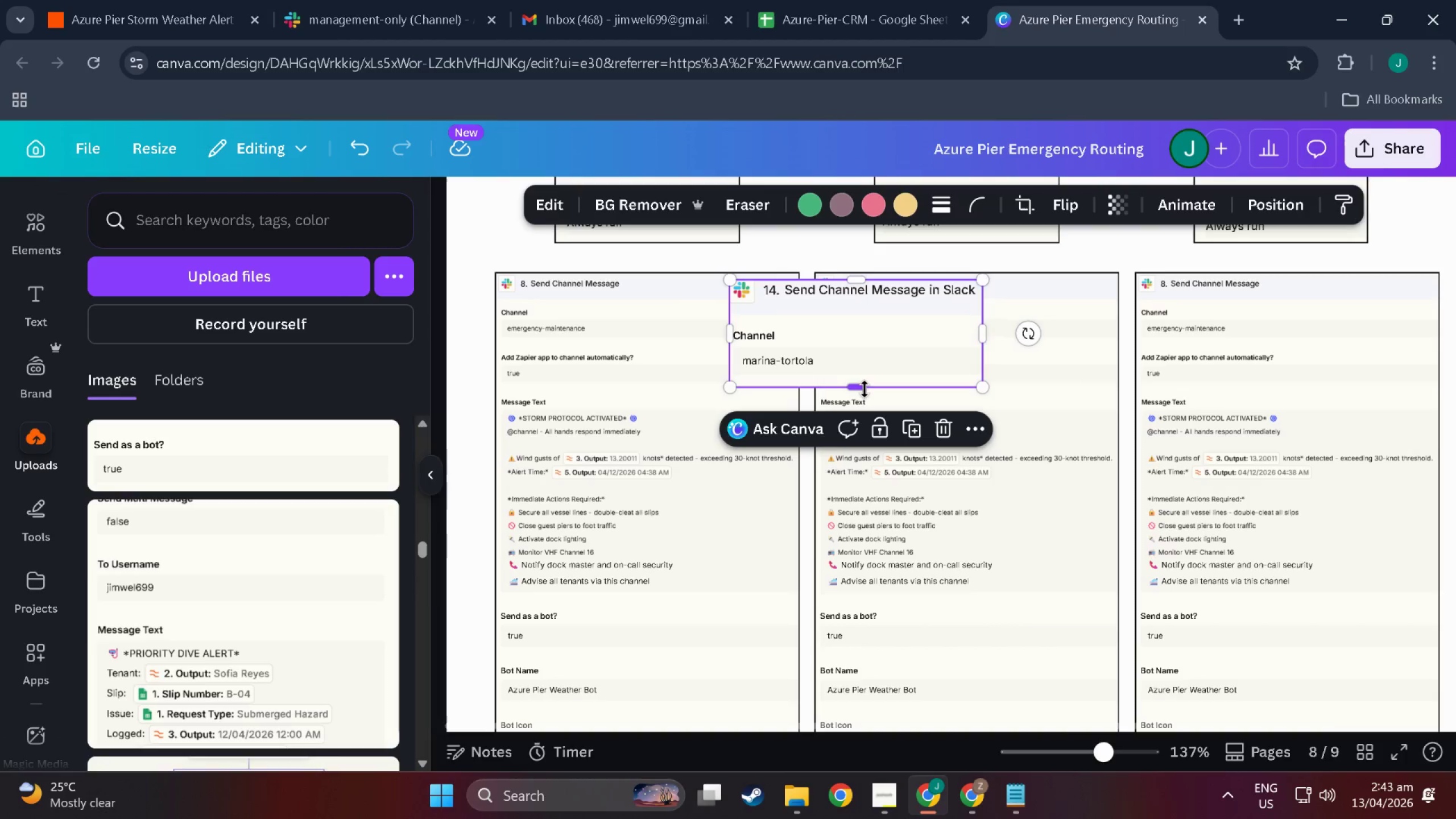 
hold_key(key=ControlLeft, duration=1.5)
 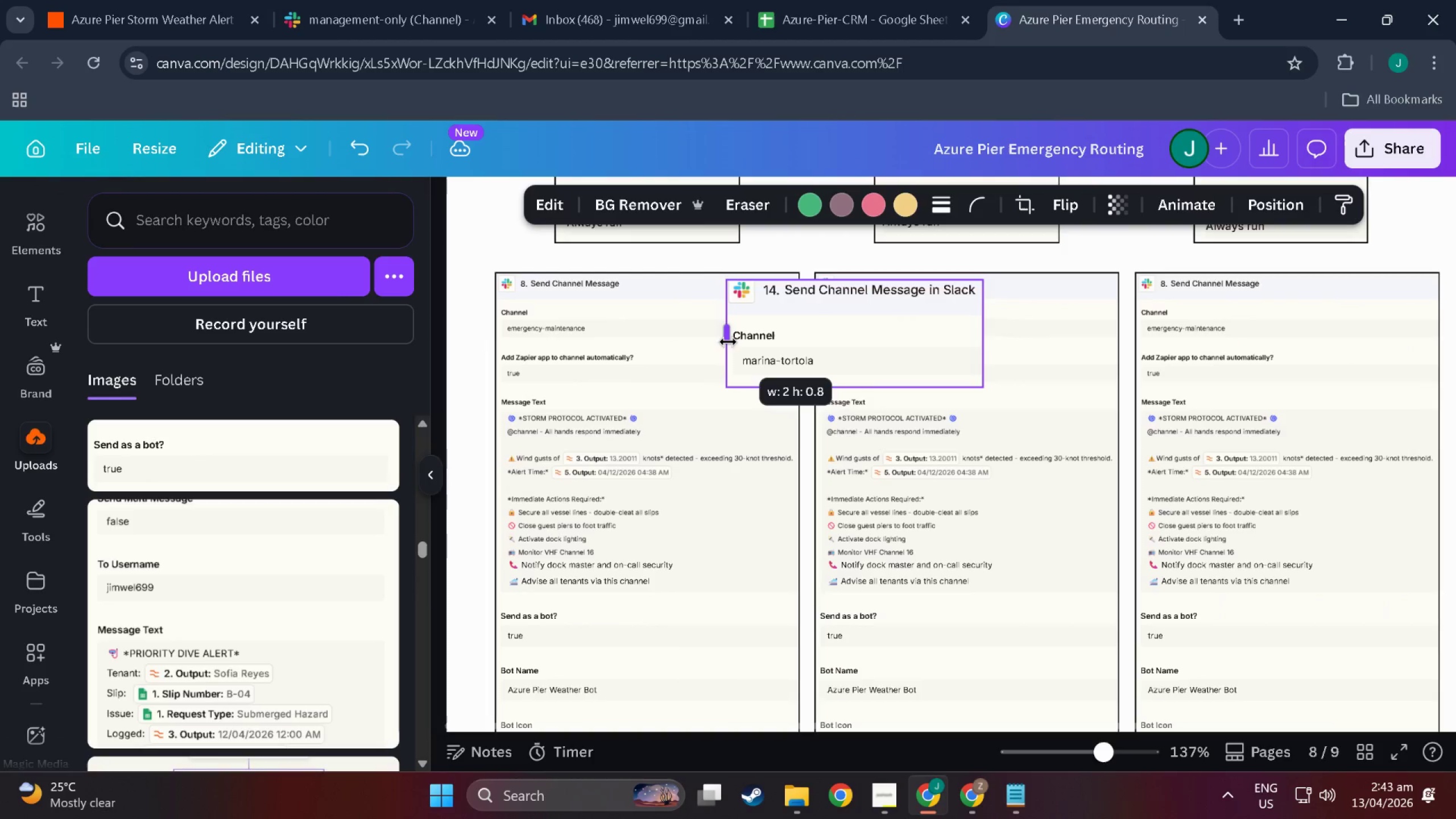 
hold_key(key=ControlLeft, duration=1.41)
 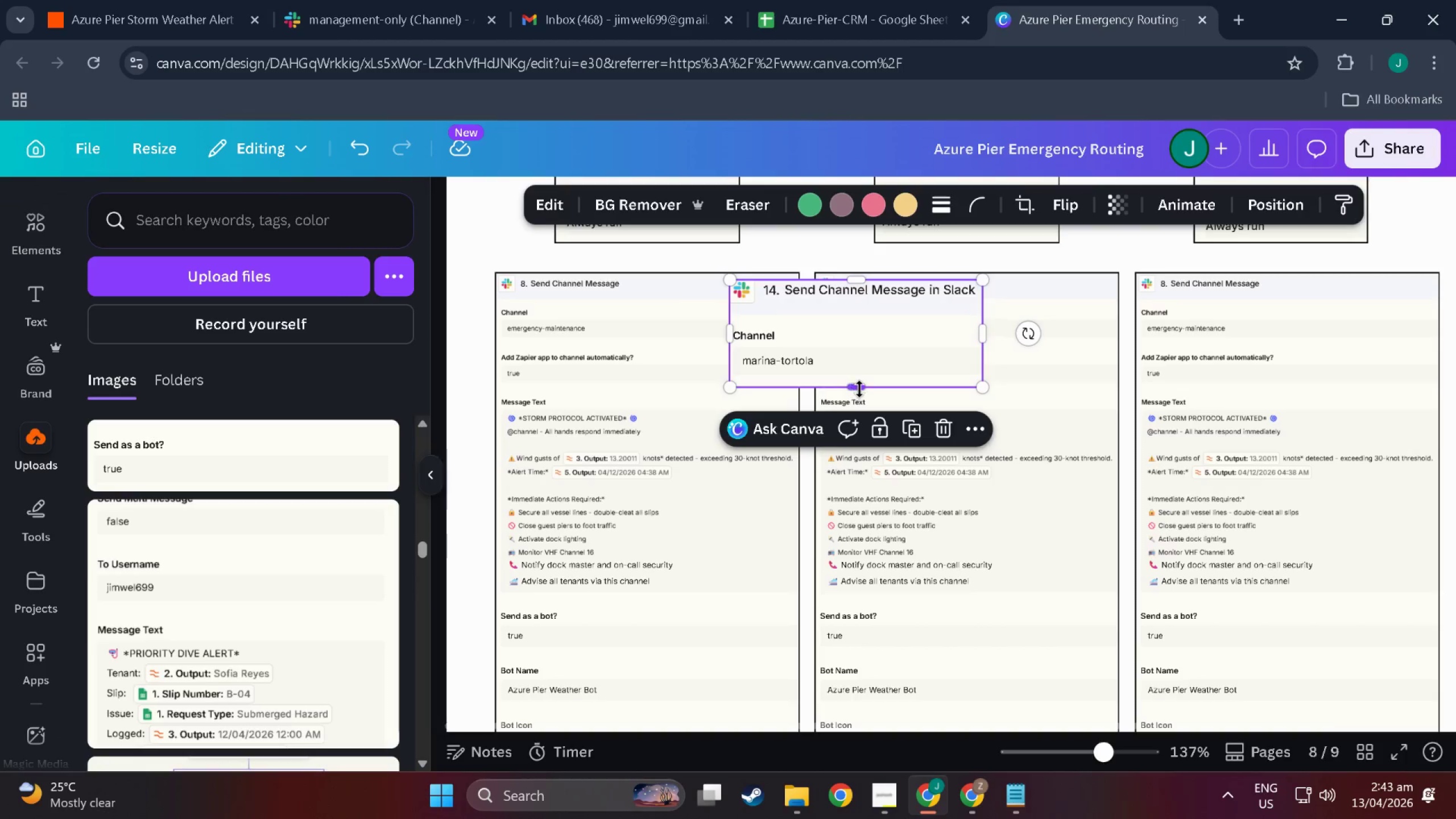 
hold_key(key=ControlLeft, duration=1.53)
left_click_drag(start_coordinate=[863, 389], to_coordinate=[861, 373])
 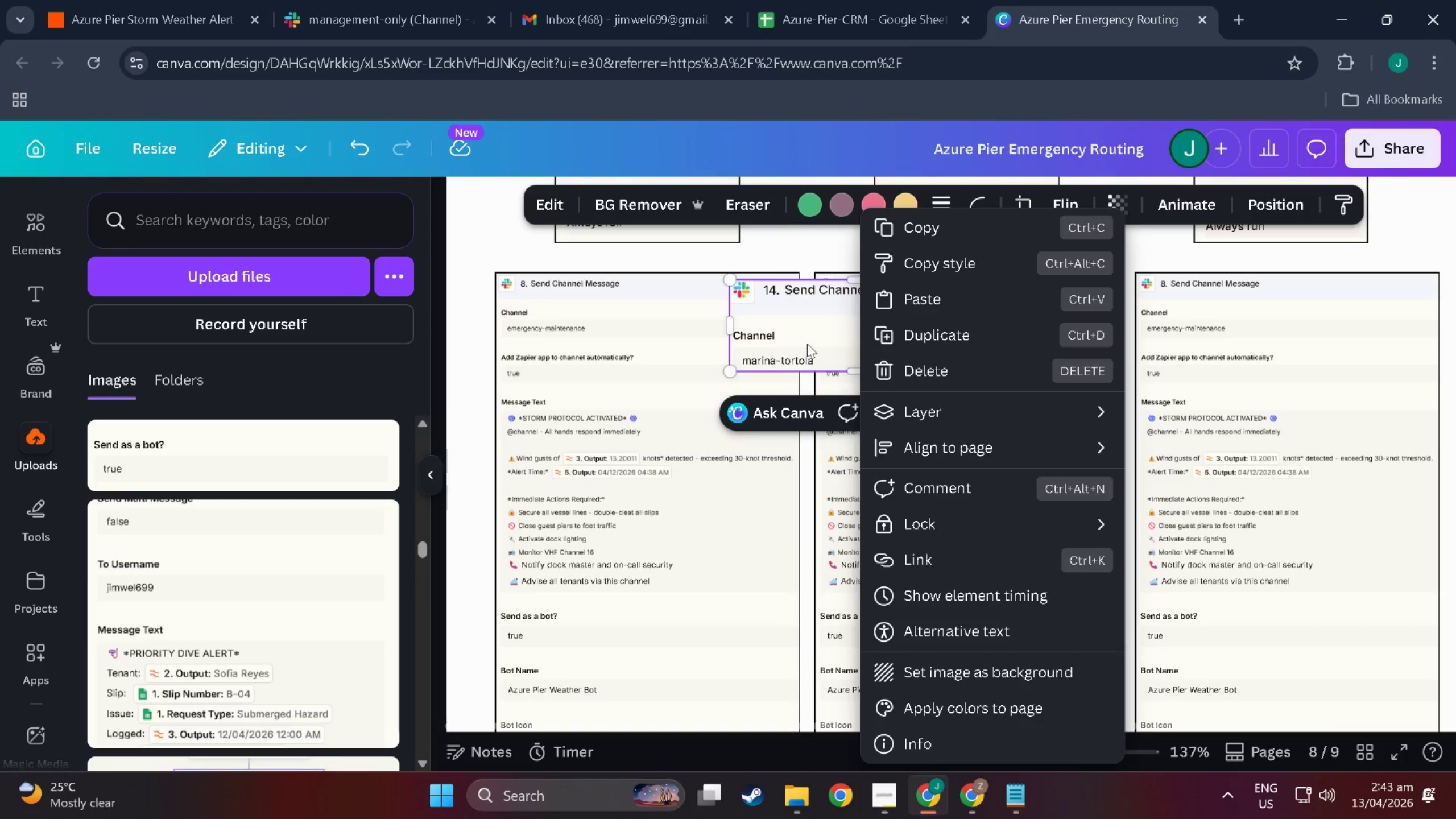 
key(Control+ControlLeft)
 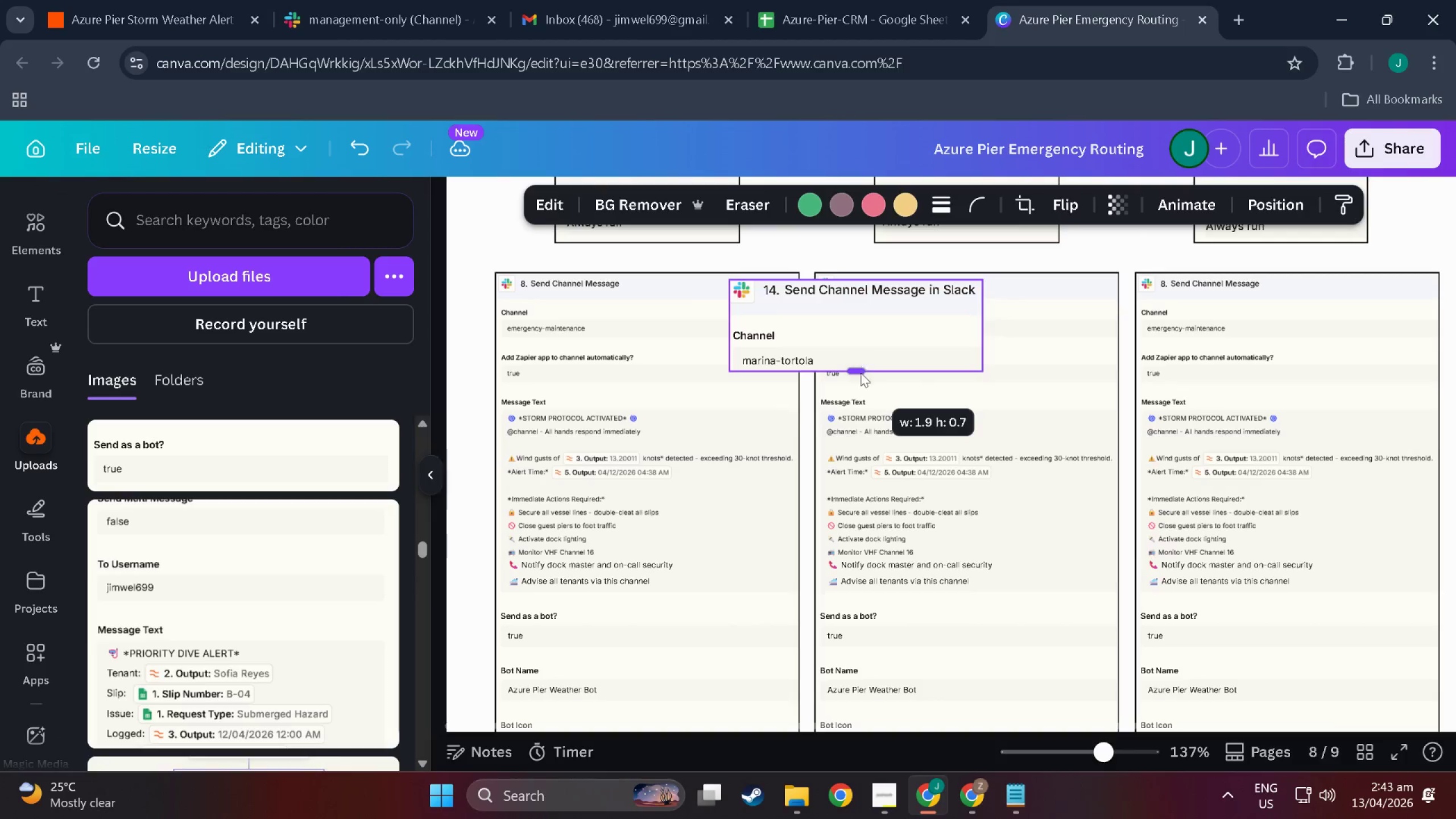 
key(Control+ControlLeft)
 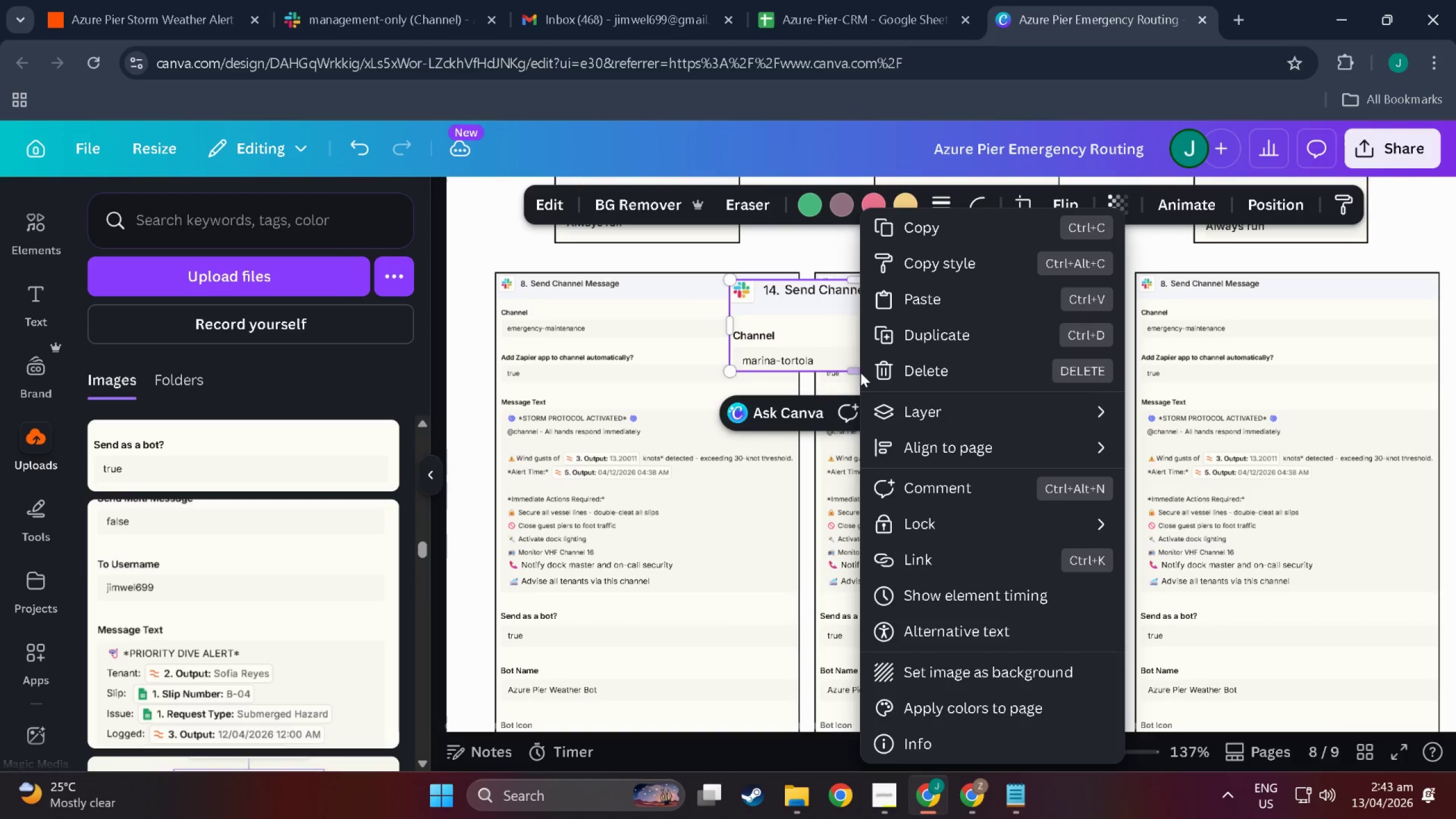 
right_click([861, 373])
 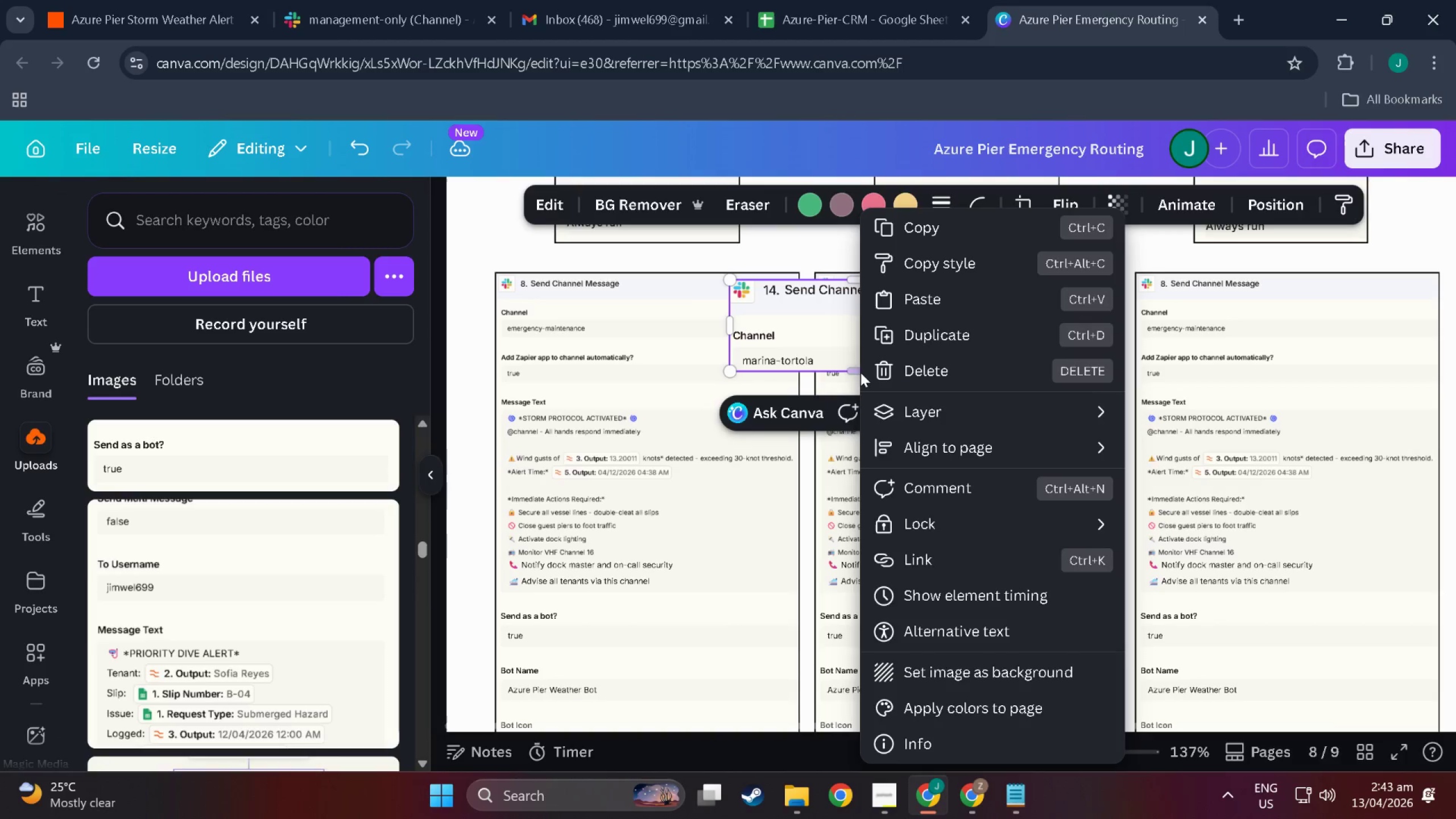 
key(Control+ControlLeft)
 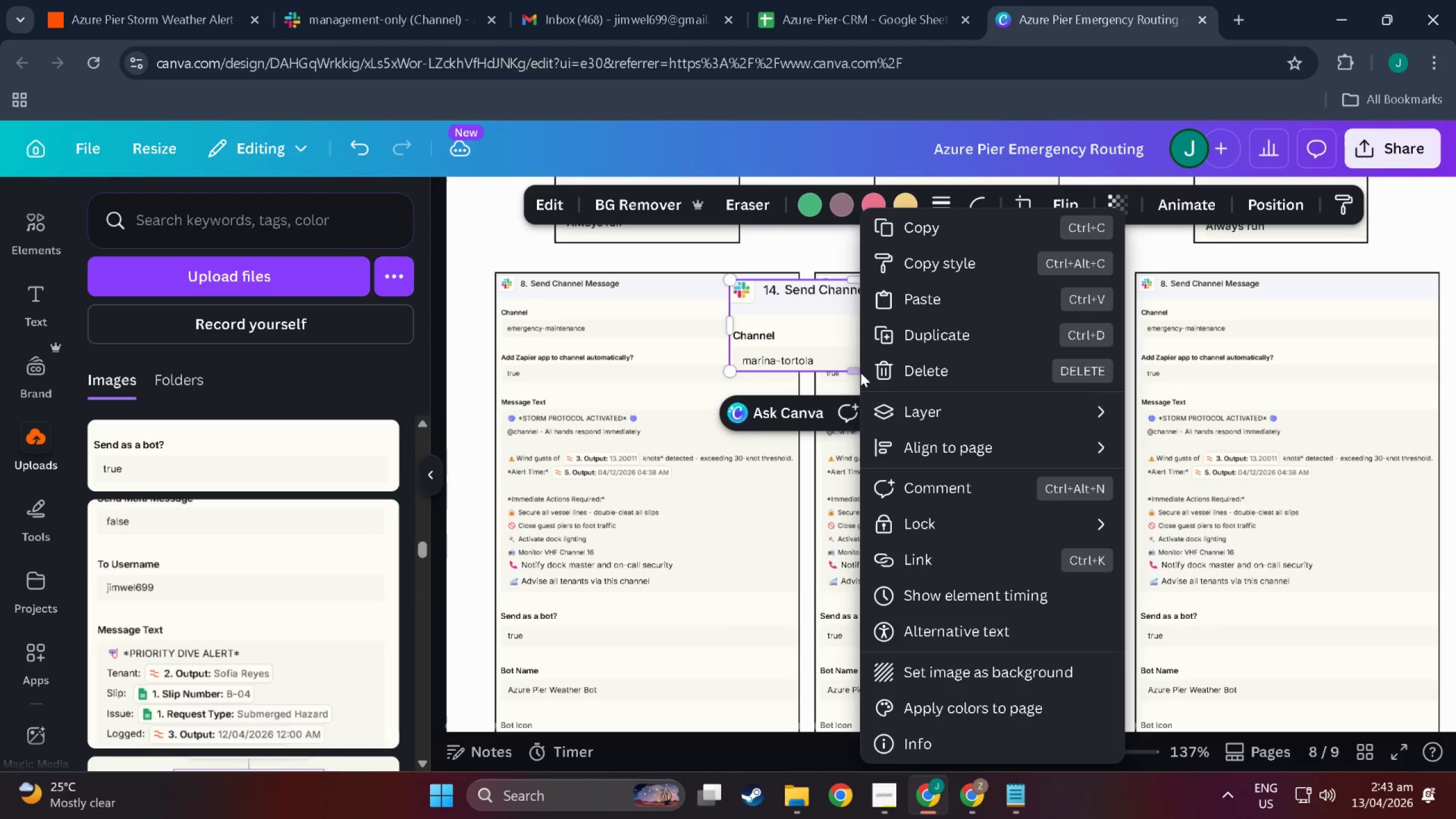 
key(Control+ControlLeft)
 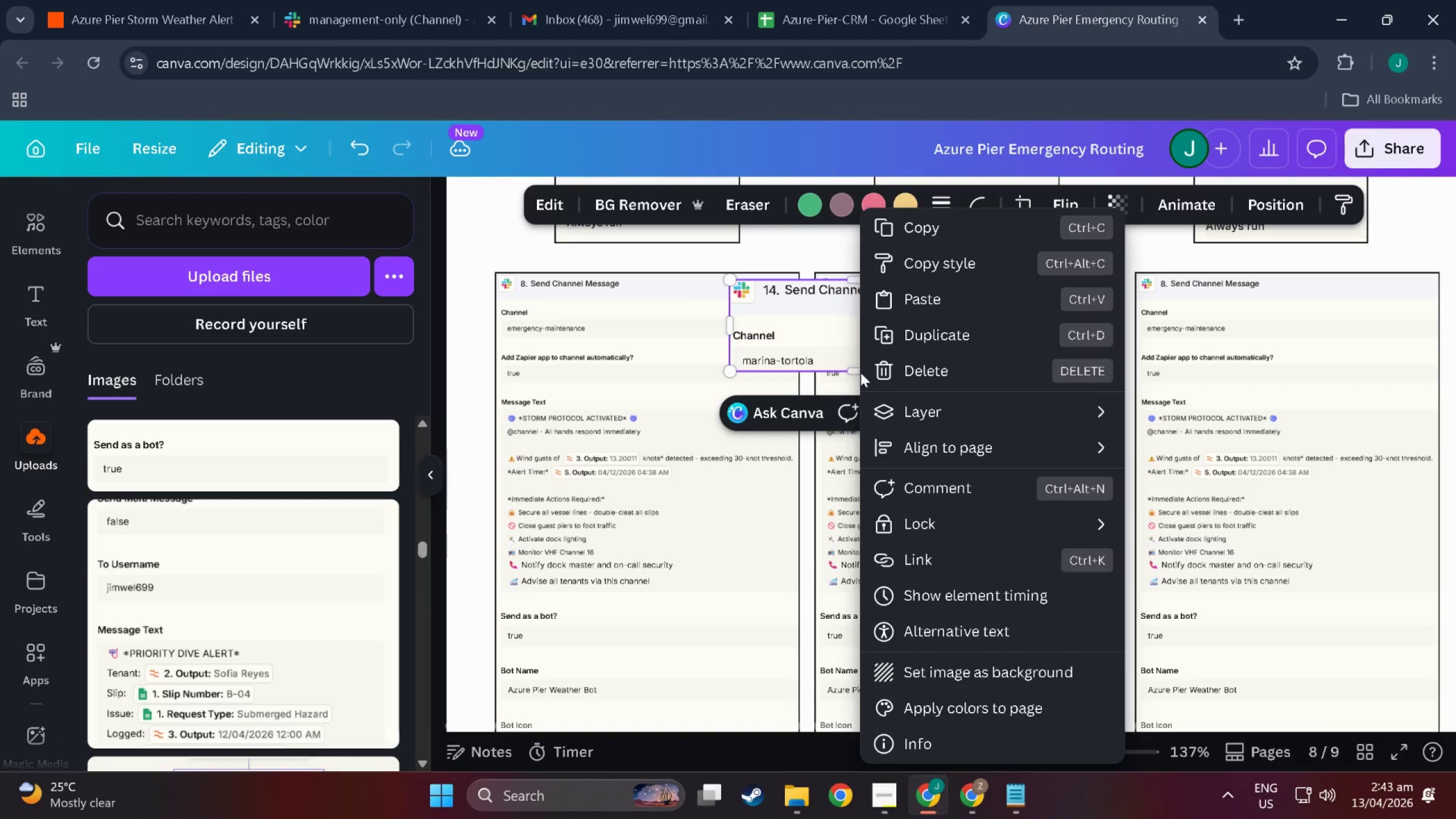 
key(Control+ControlLeft)
 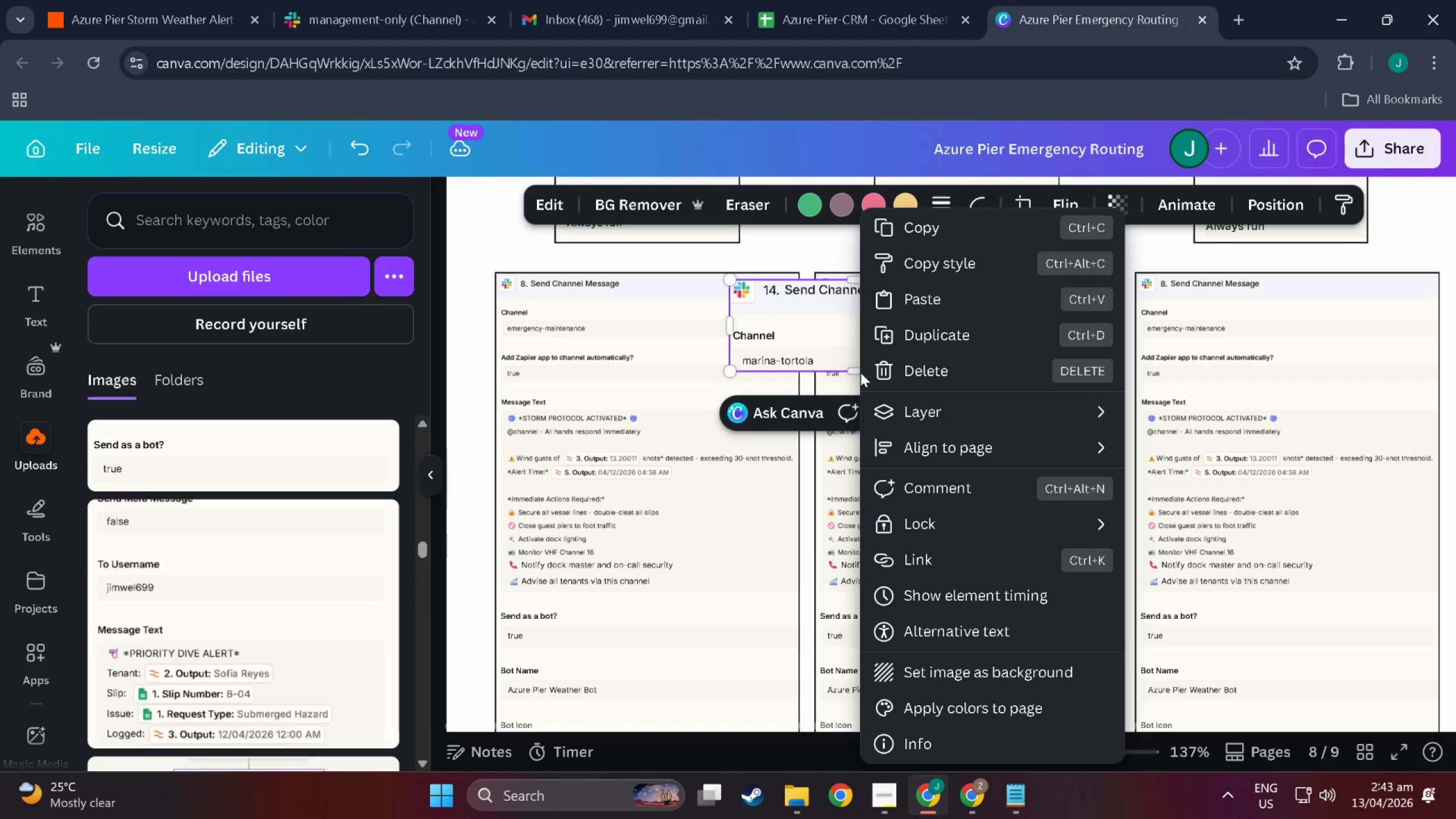 
key(Control+ControlLeft)
 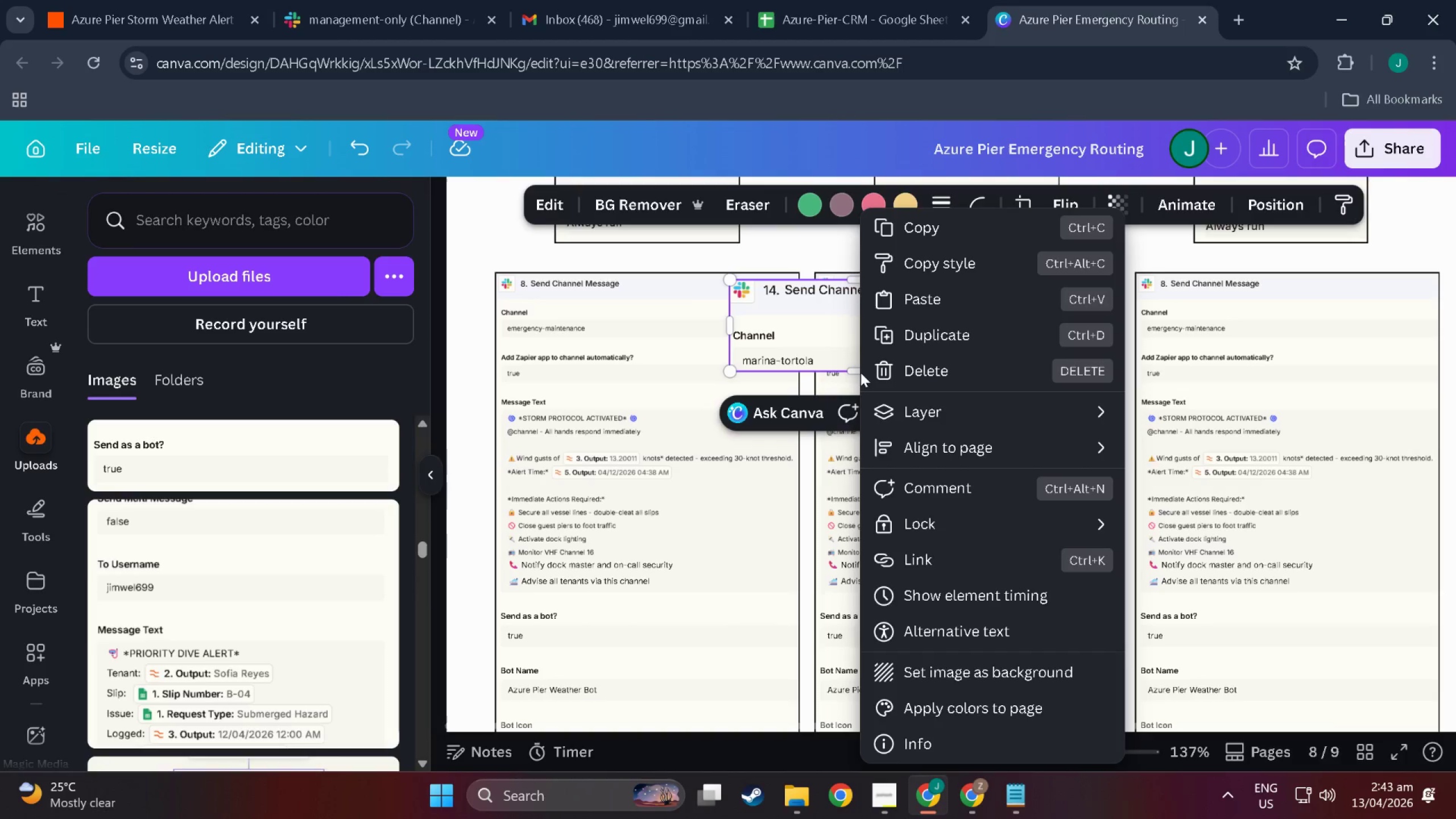 
left_click([861, 373])
 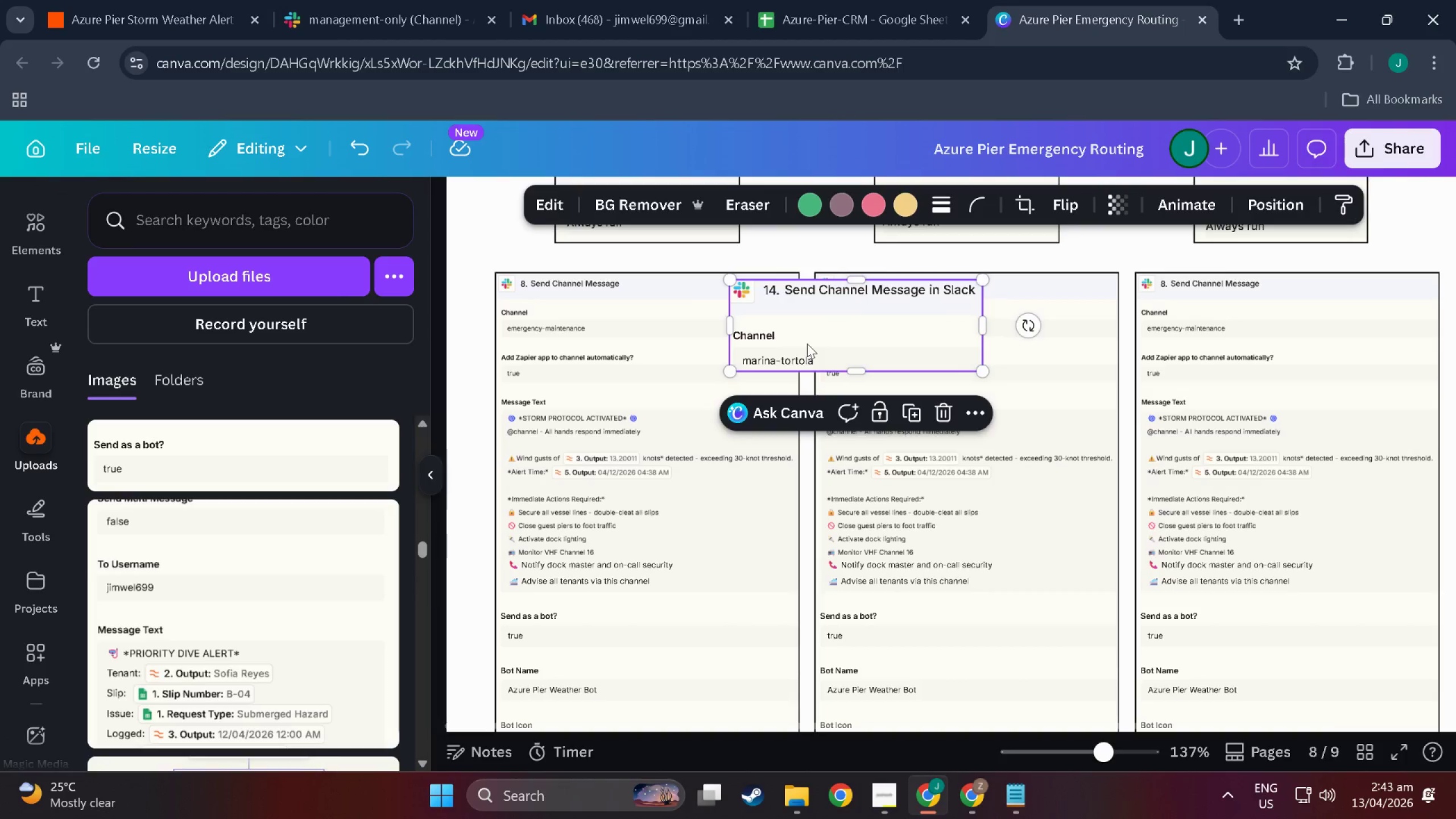 
left_click_drag(start_coordinate=[807, 344], to_coordinate=[1221, 335])
 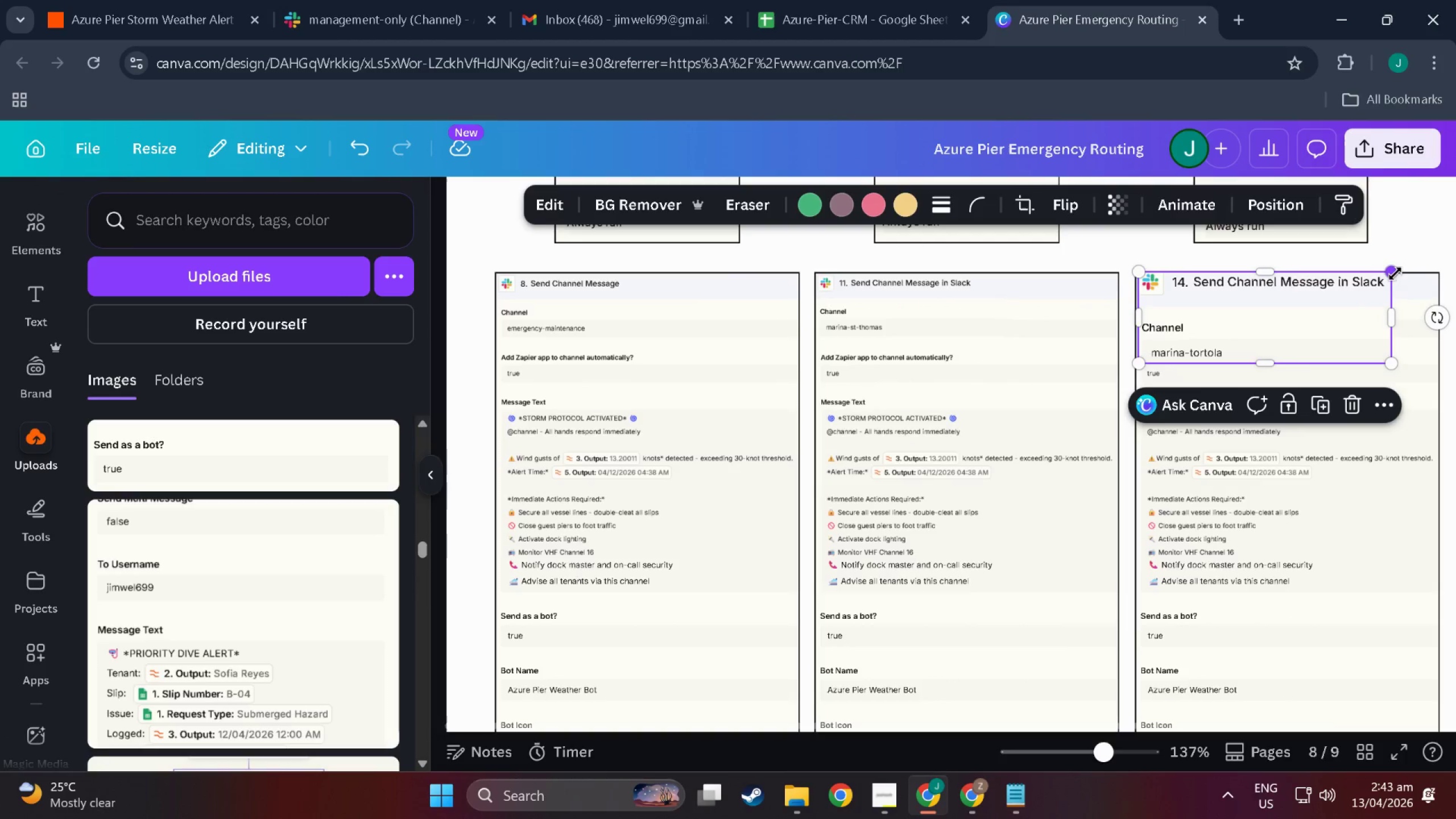 
left_click_drag(start_coordinate=[1393, 274], to_coordinate=[1287, 316])
 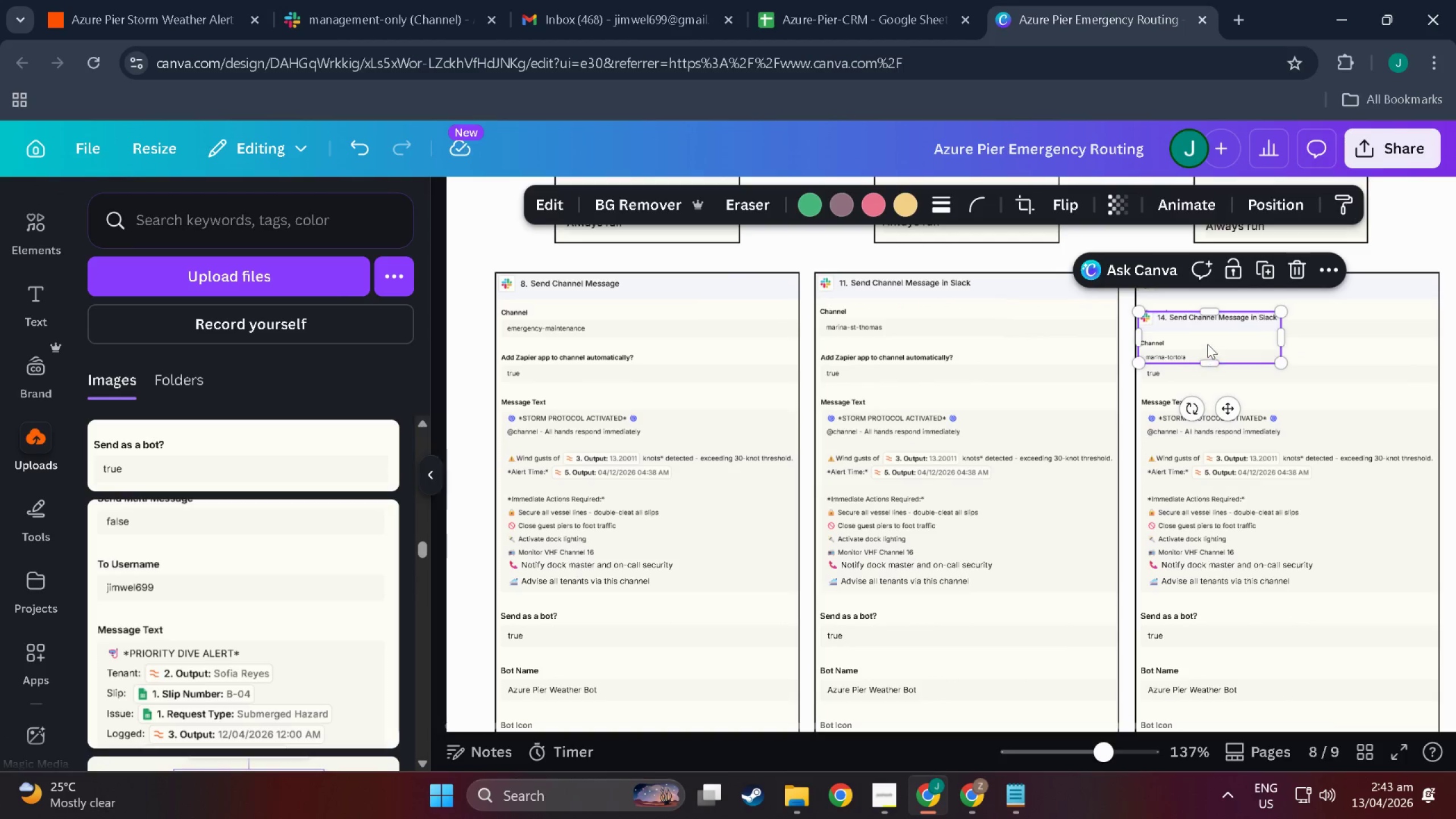 
left_click_drag(start_coordinate=[1210, 341], to_coordinate=[1211, 308])
 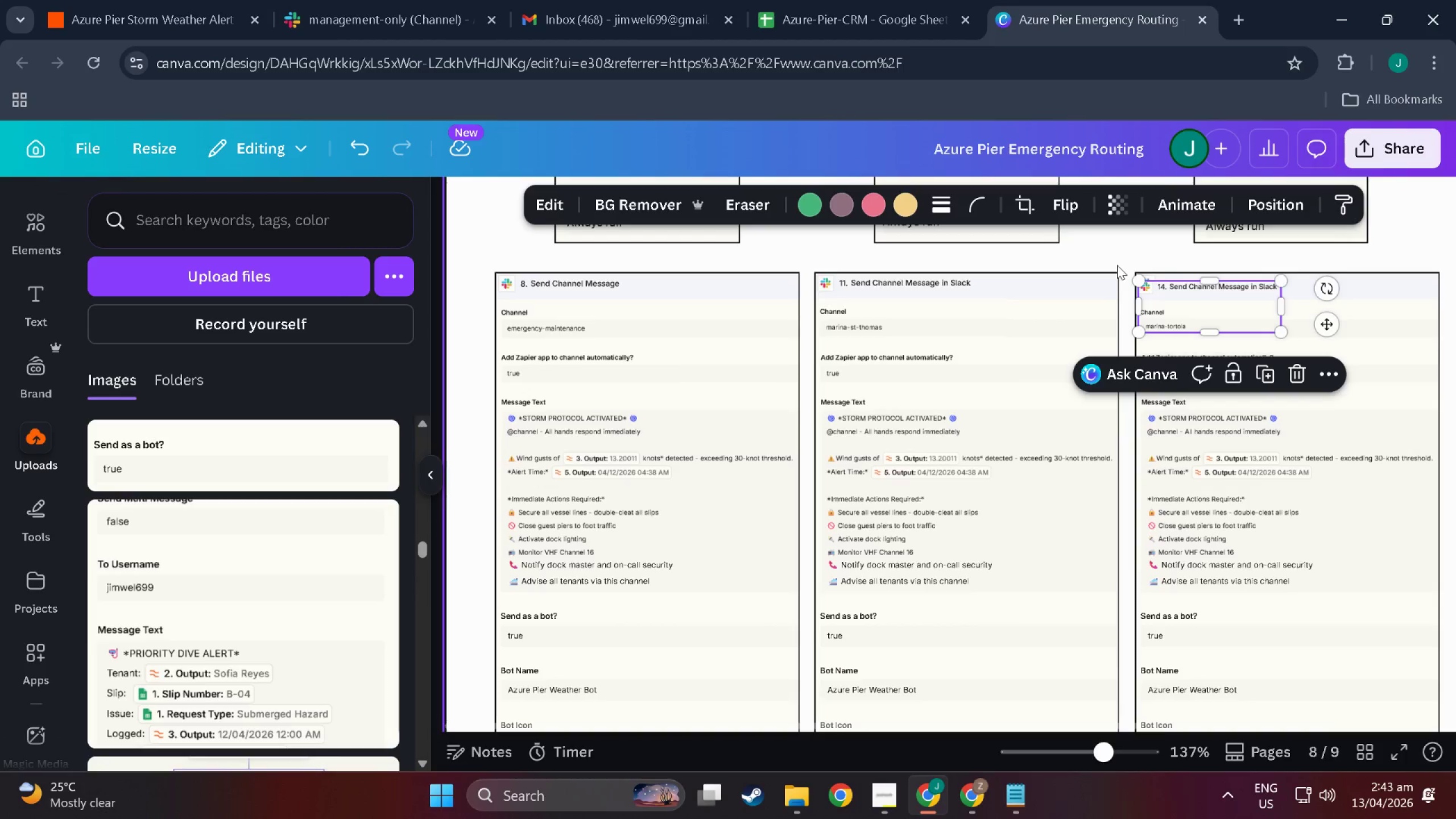 
hold_key(key=ControlLeft, duration=1.51)
 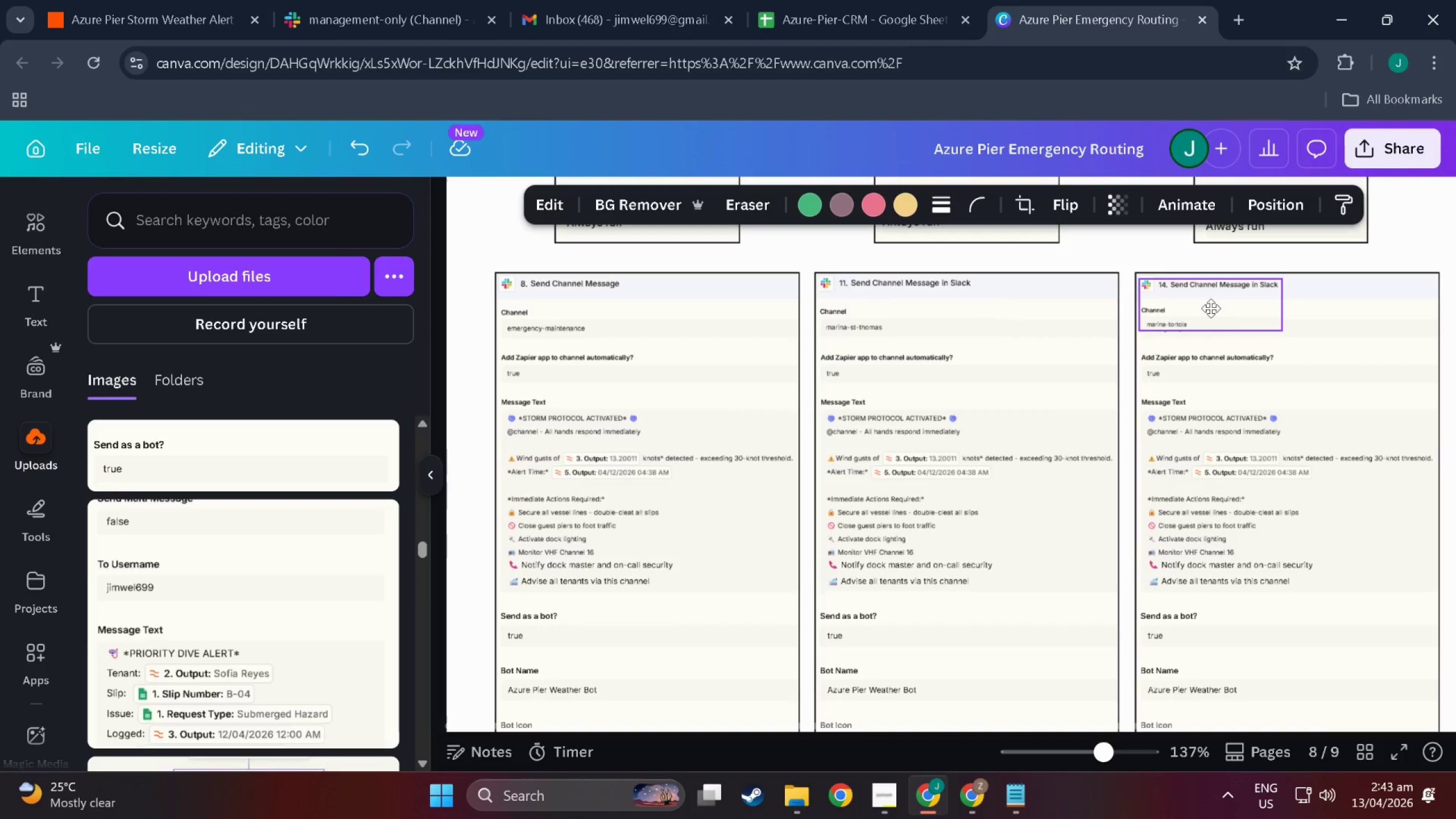 
hold_key(key=ControlLeft, duration=1.22)
 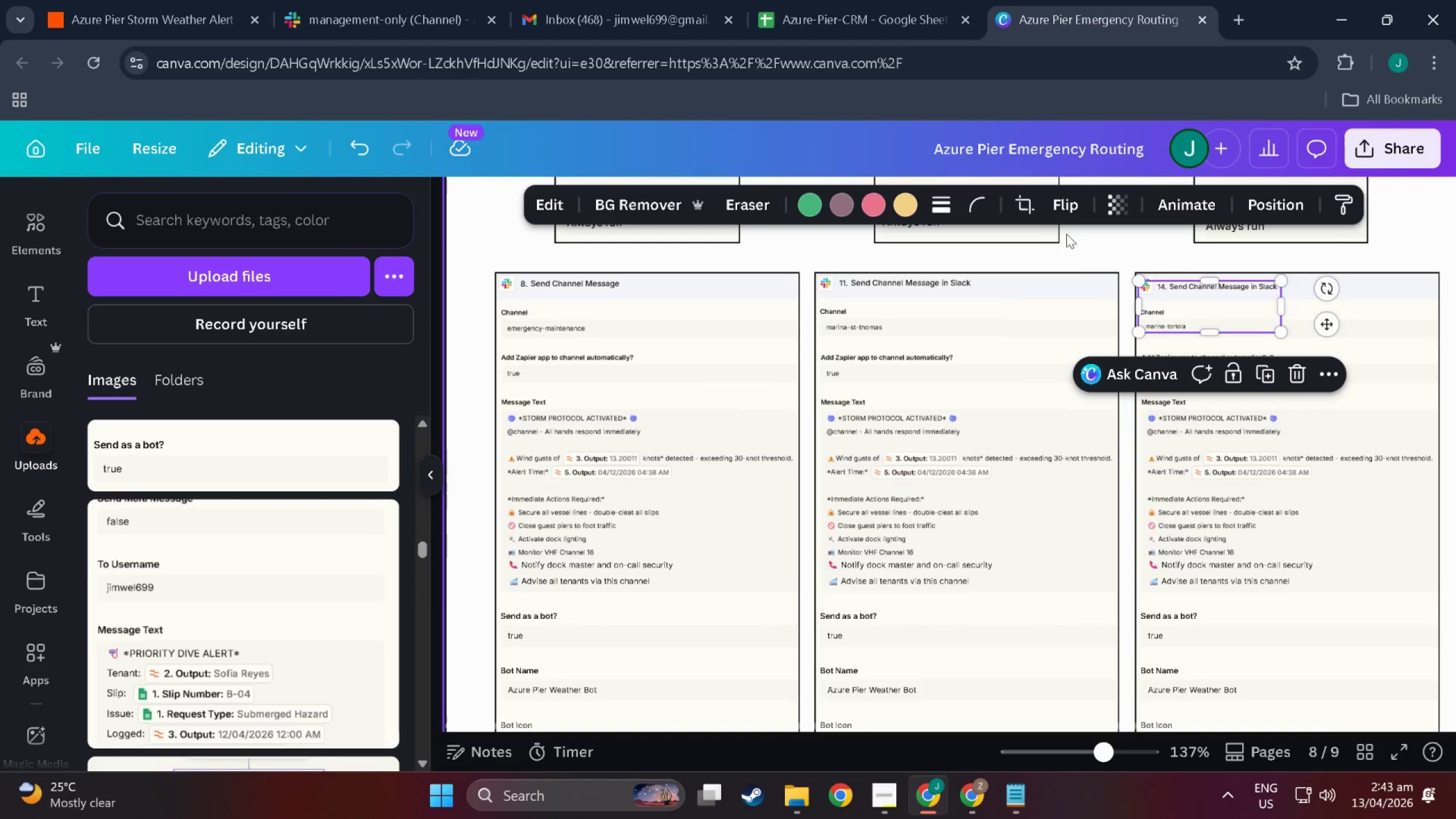 
left_click([1082, 254])
 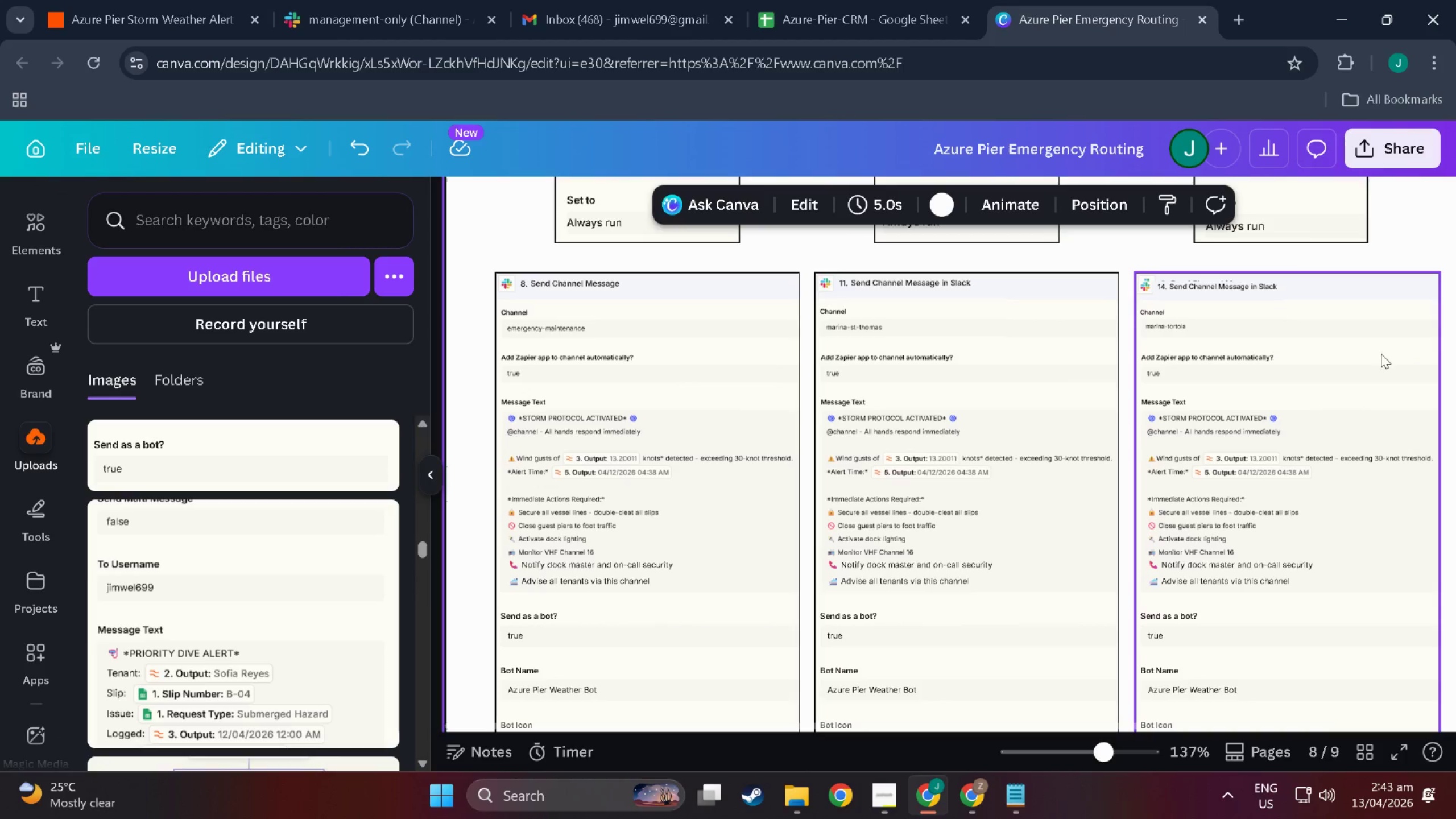 
hold_key(key=ControlLeft, duration=0.68)
scroll: coordinate [1244, 366], scroll_direction: up, amount: 7.0
 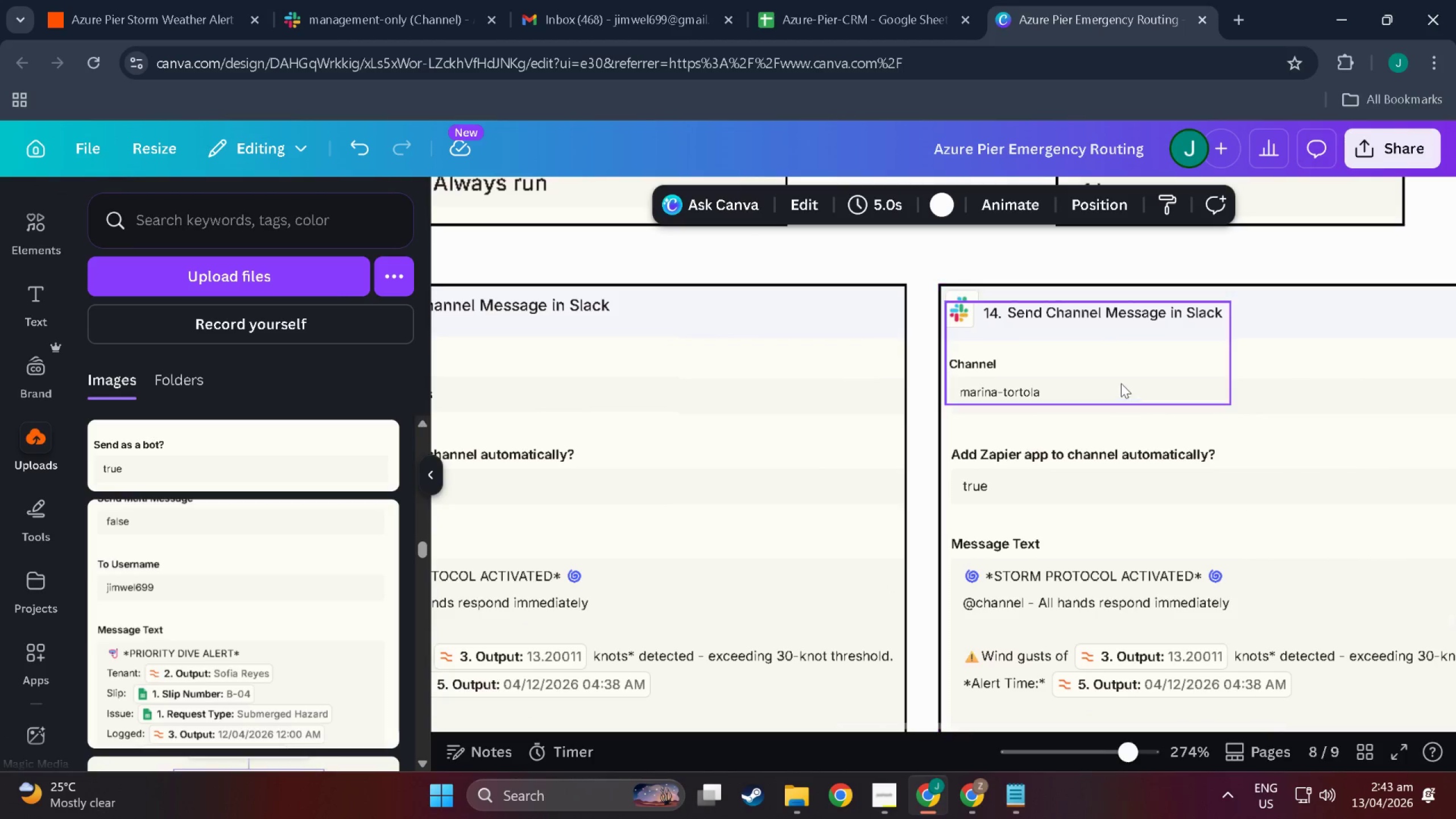 
left_click([1111, 368])
 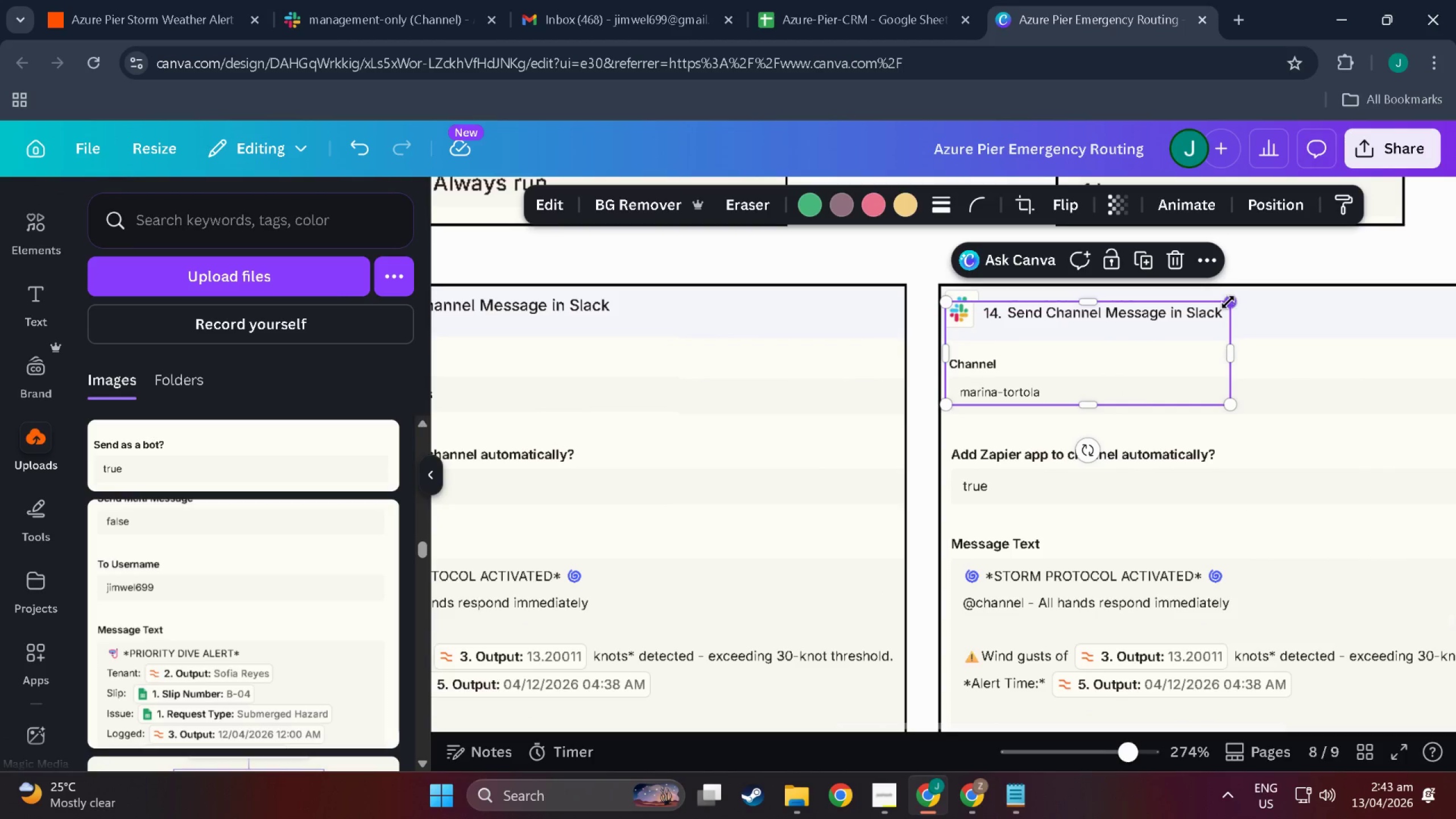 
left_click_drag(start_coordinate=[1228, 300], to_coordinate=[1237, 288])
 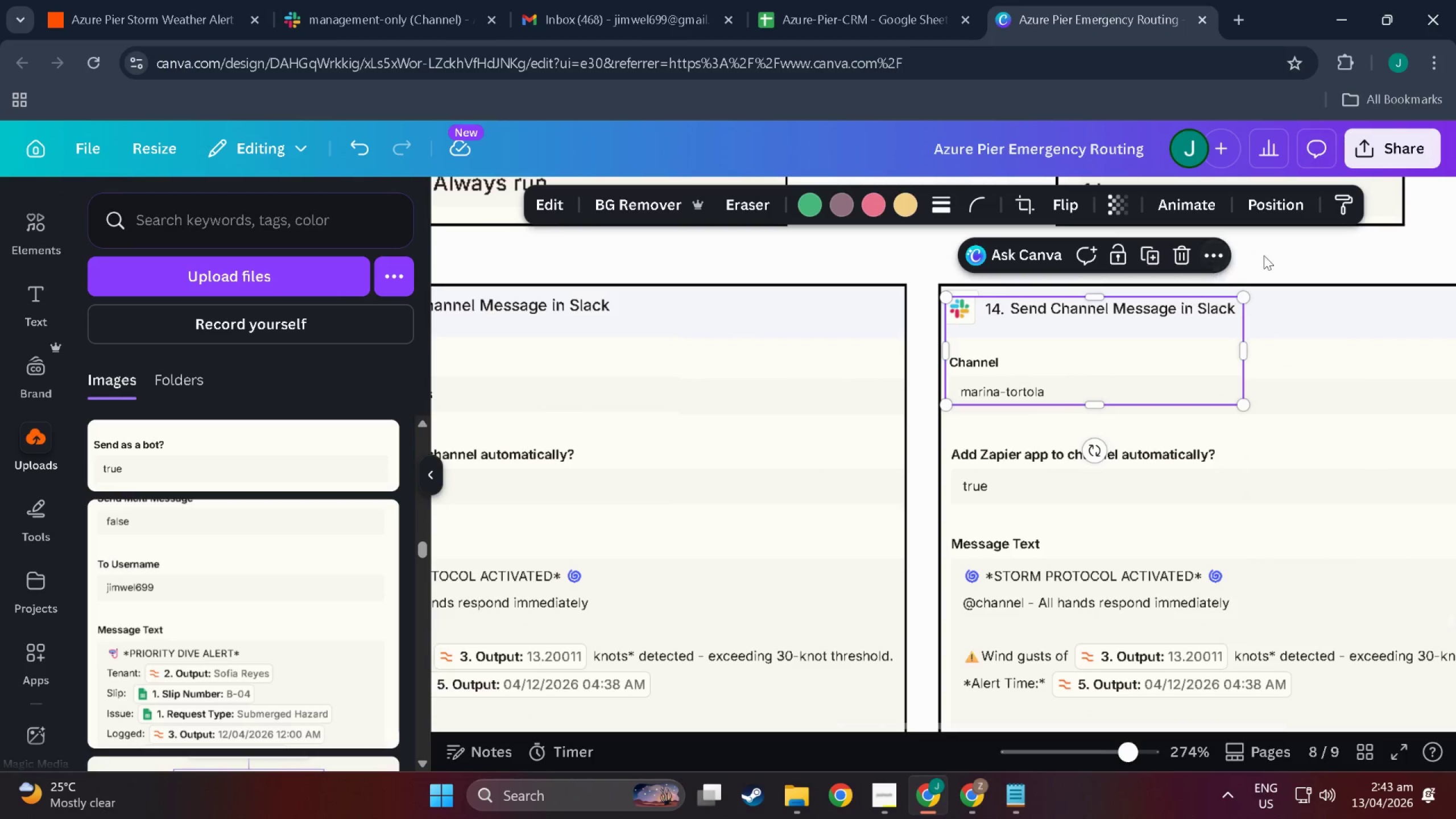 
left_click([1286, 255])
 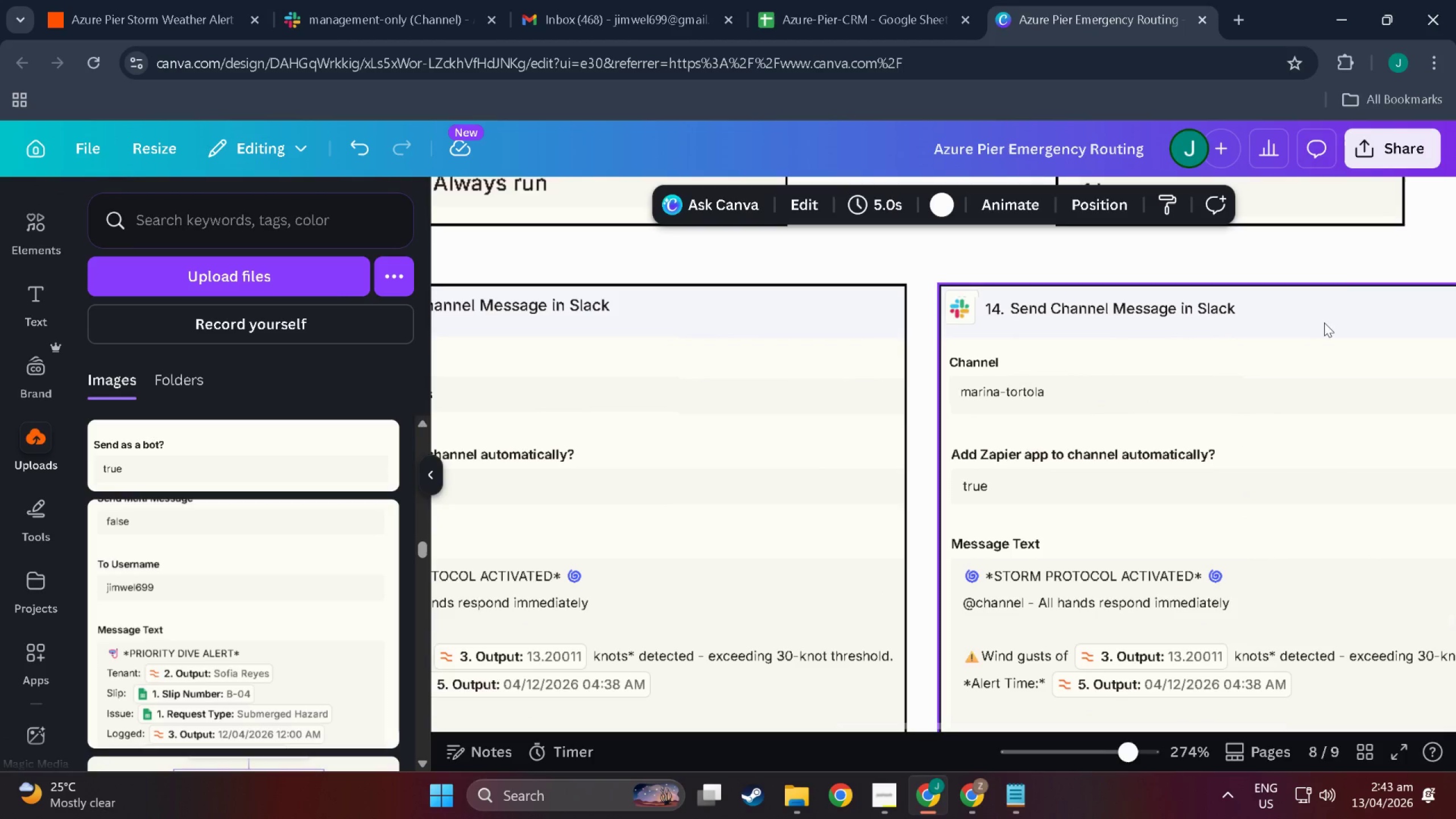 
hold_key(key=ControlLeft, duration=0.85)
scroll: coordinate [697, 388], scroll_direction: down, amount: 46.0
 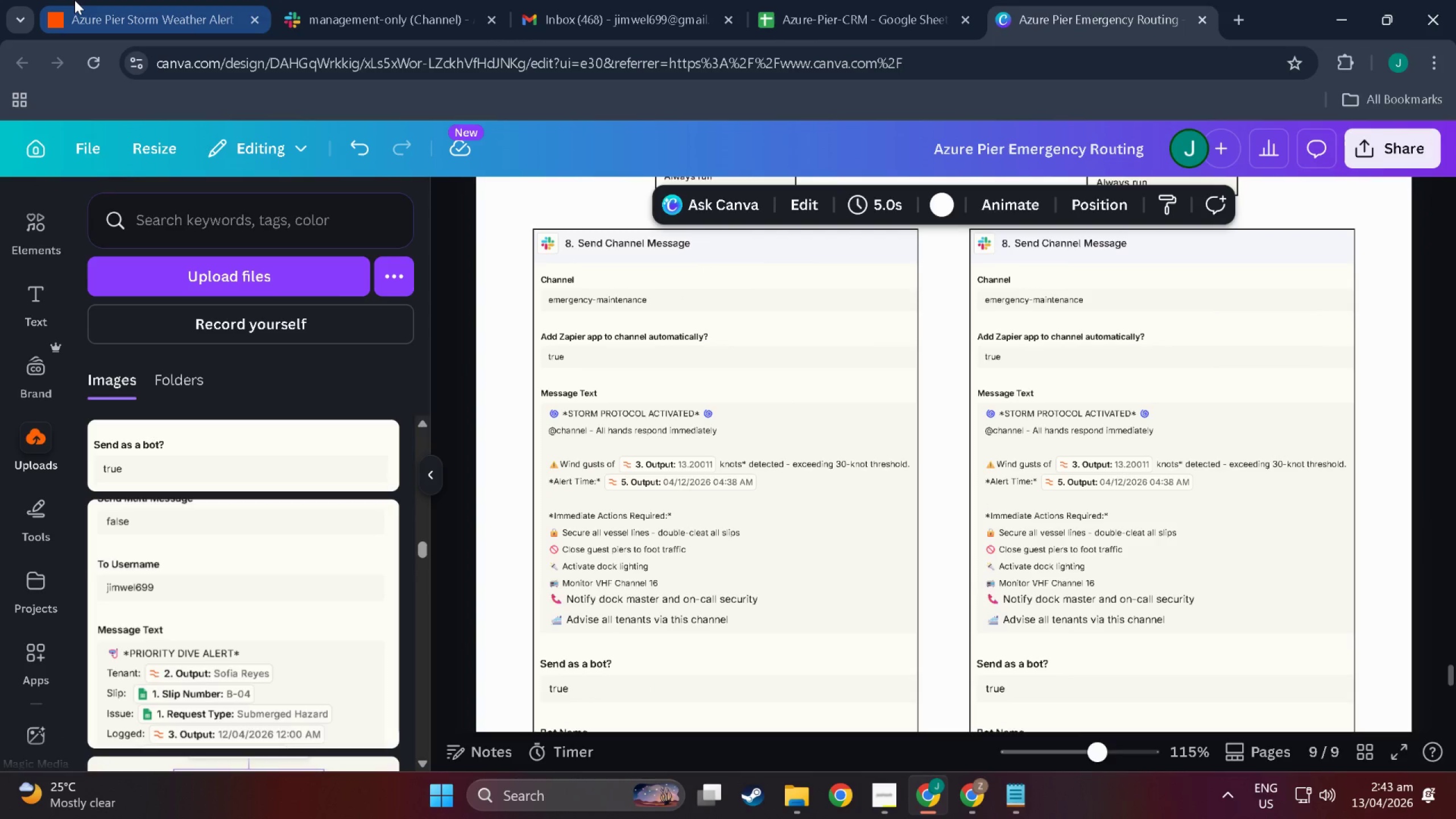 
left_click([75, 0])
 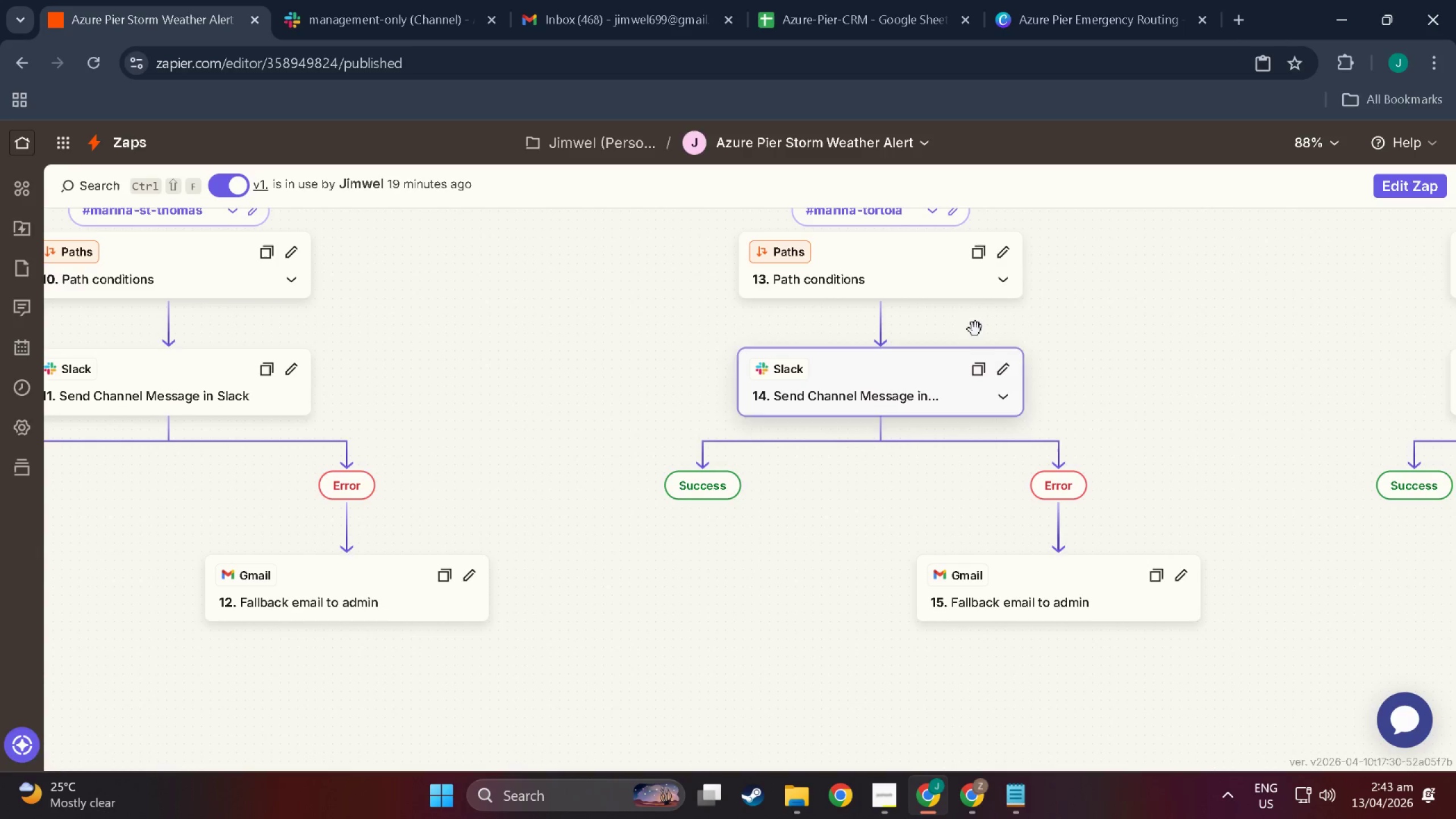 
hold_key(key=ControlLeft, duration=1.34)
scroll: coordinate [762, 535], scroll_direction: down, amount: 16.0
 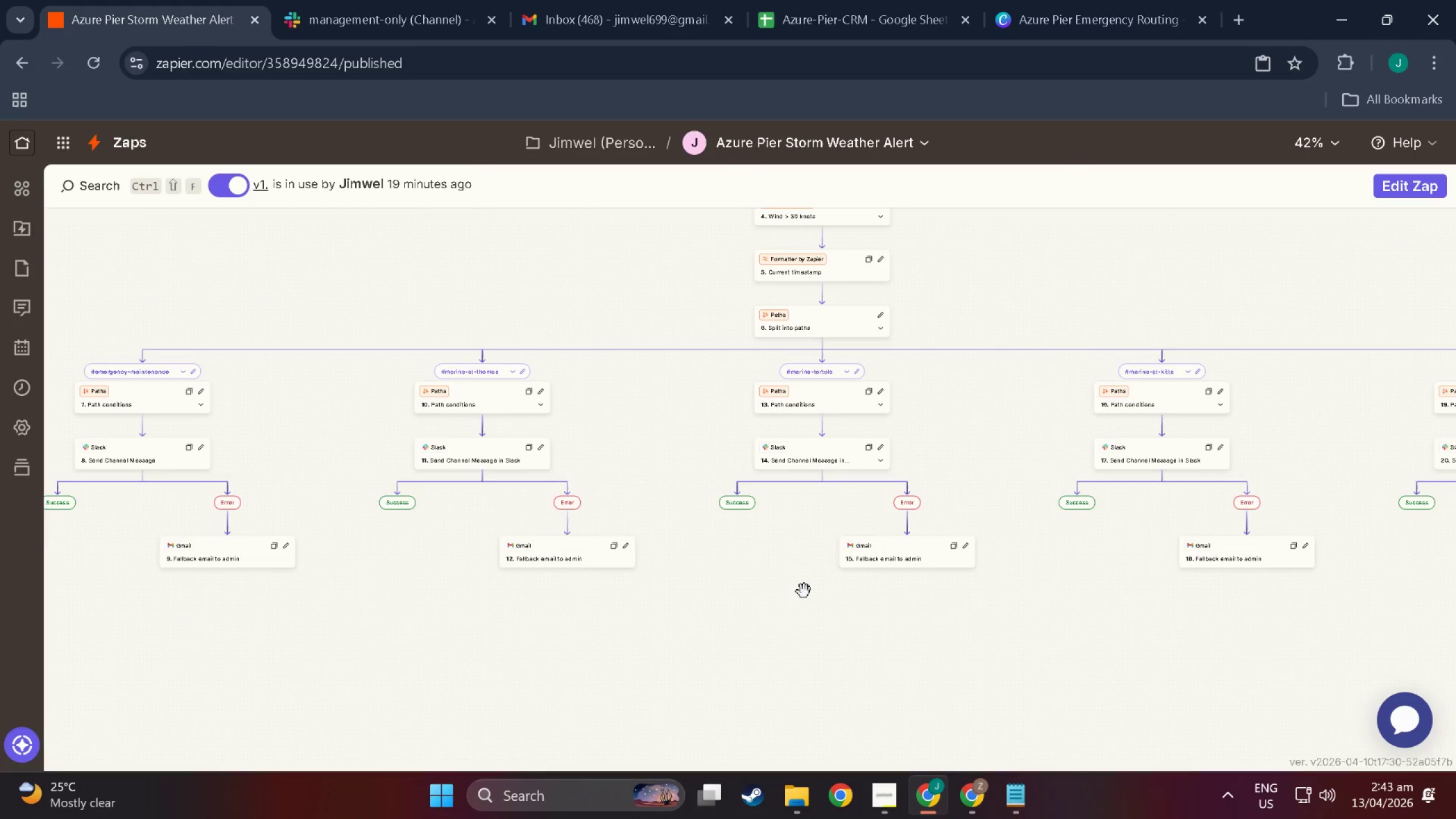 
left_click_drag(start_coordinate=[803, 592], to_coordinate=[516, 630])
 